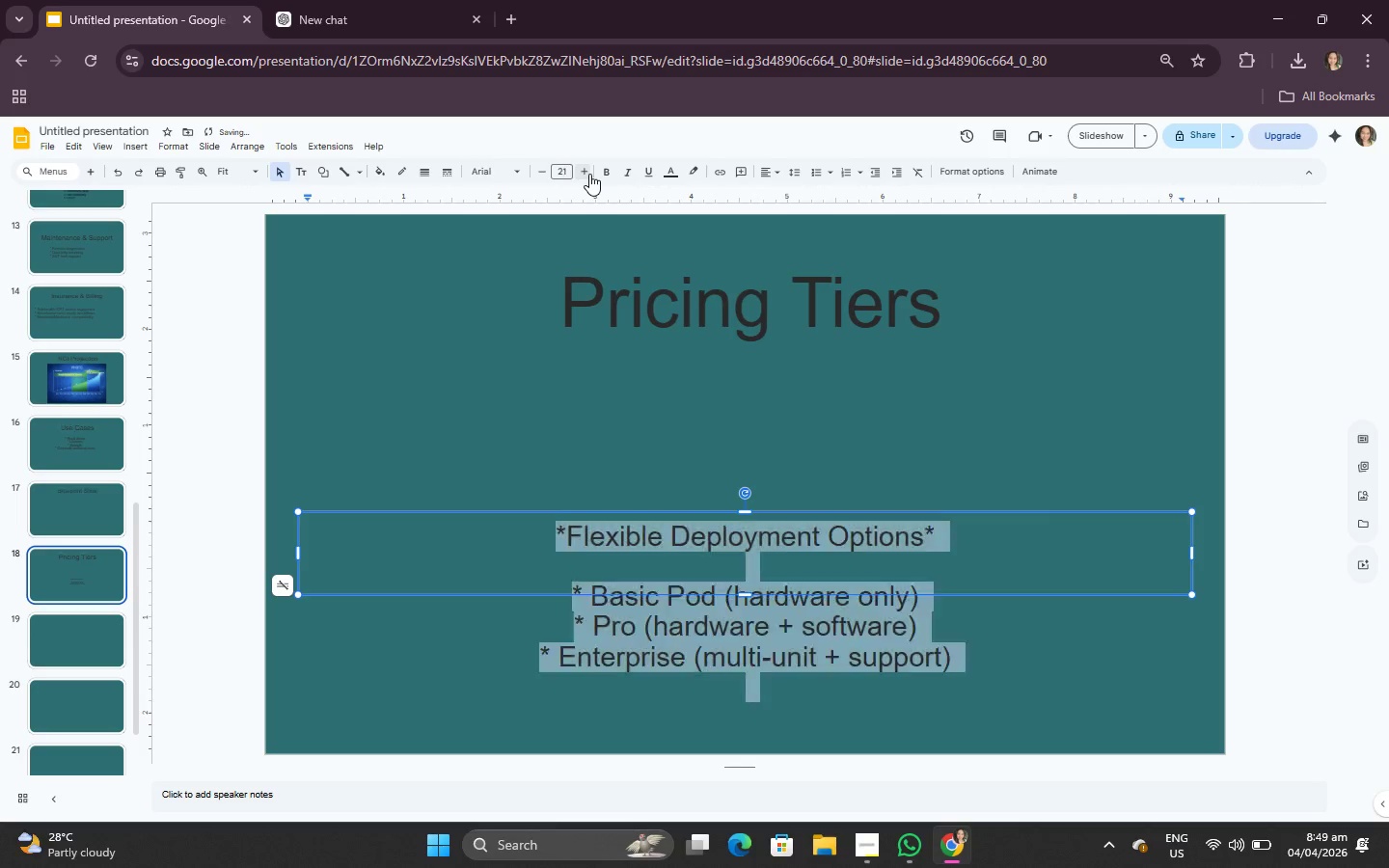 
triple_click([589, 174])
 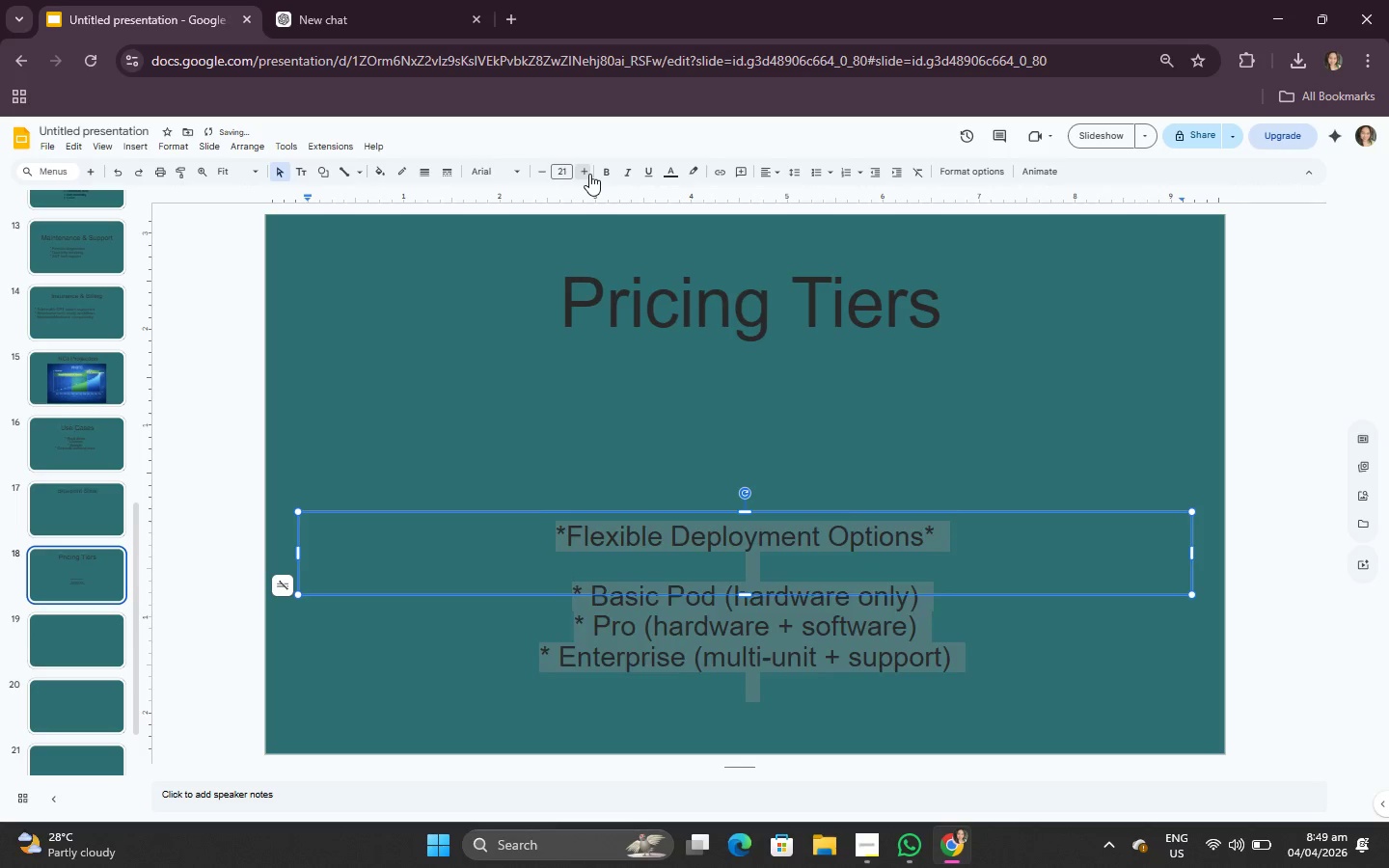 
triple_click([589, 174])
 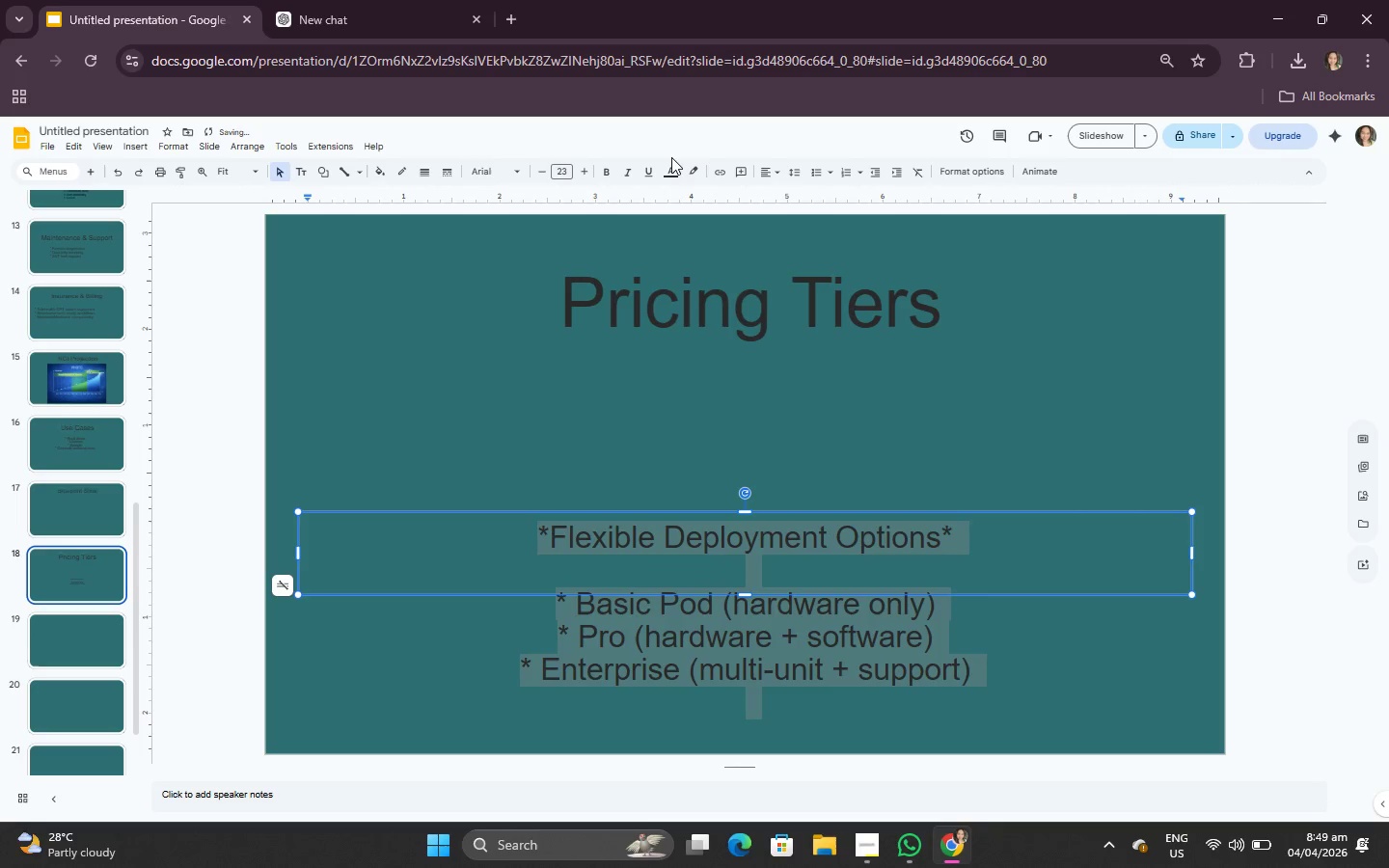 
double_click([671, 161])
 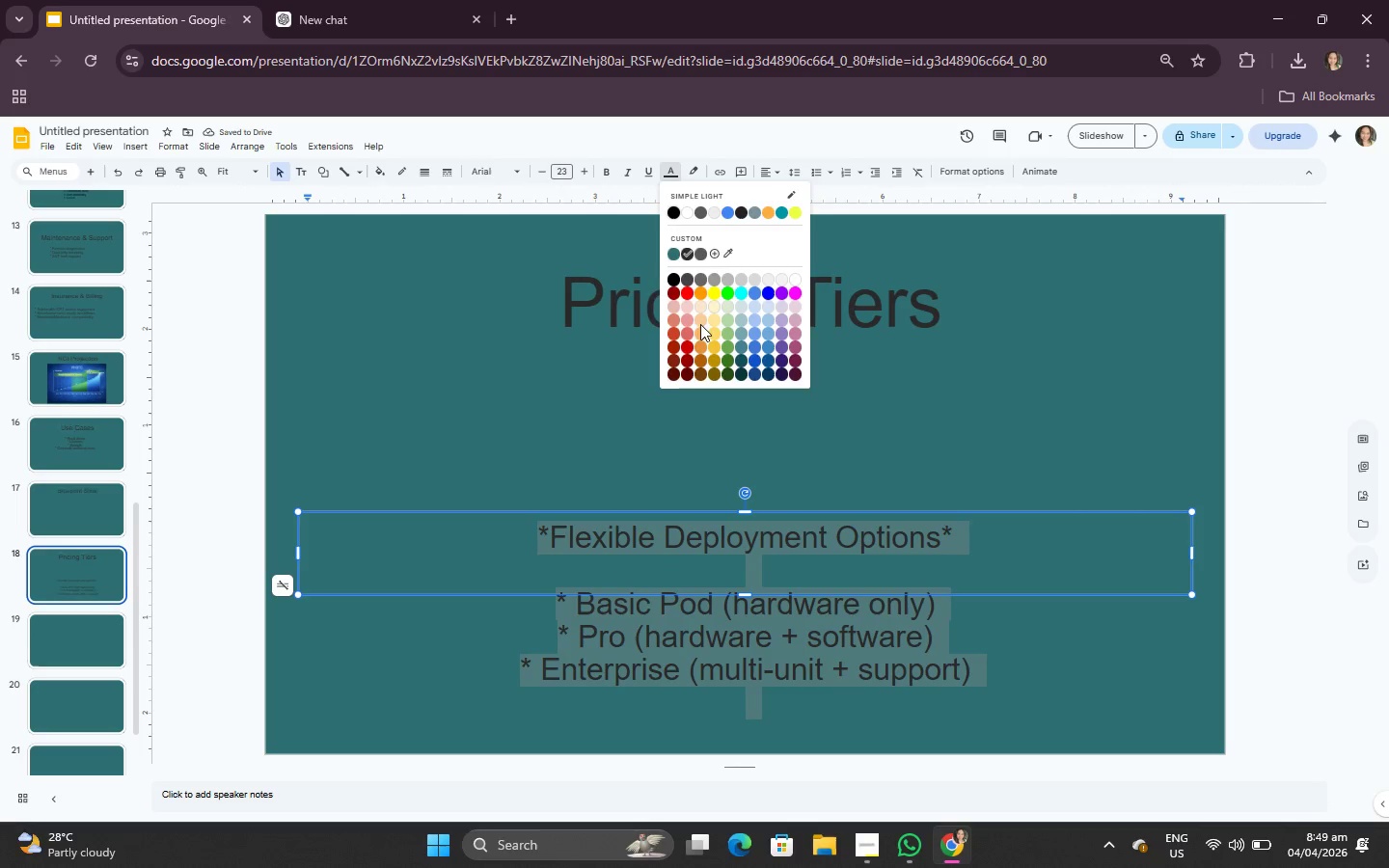 
left_click([697, 456])
 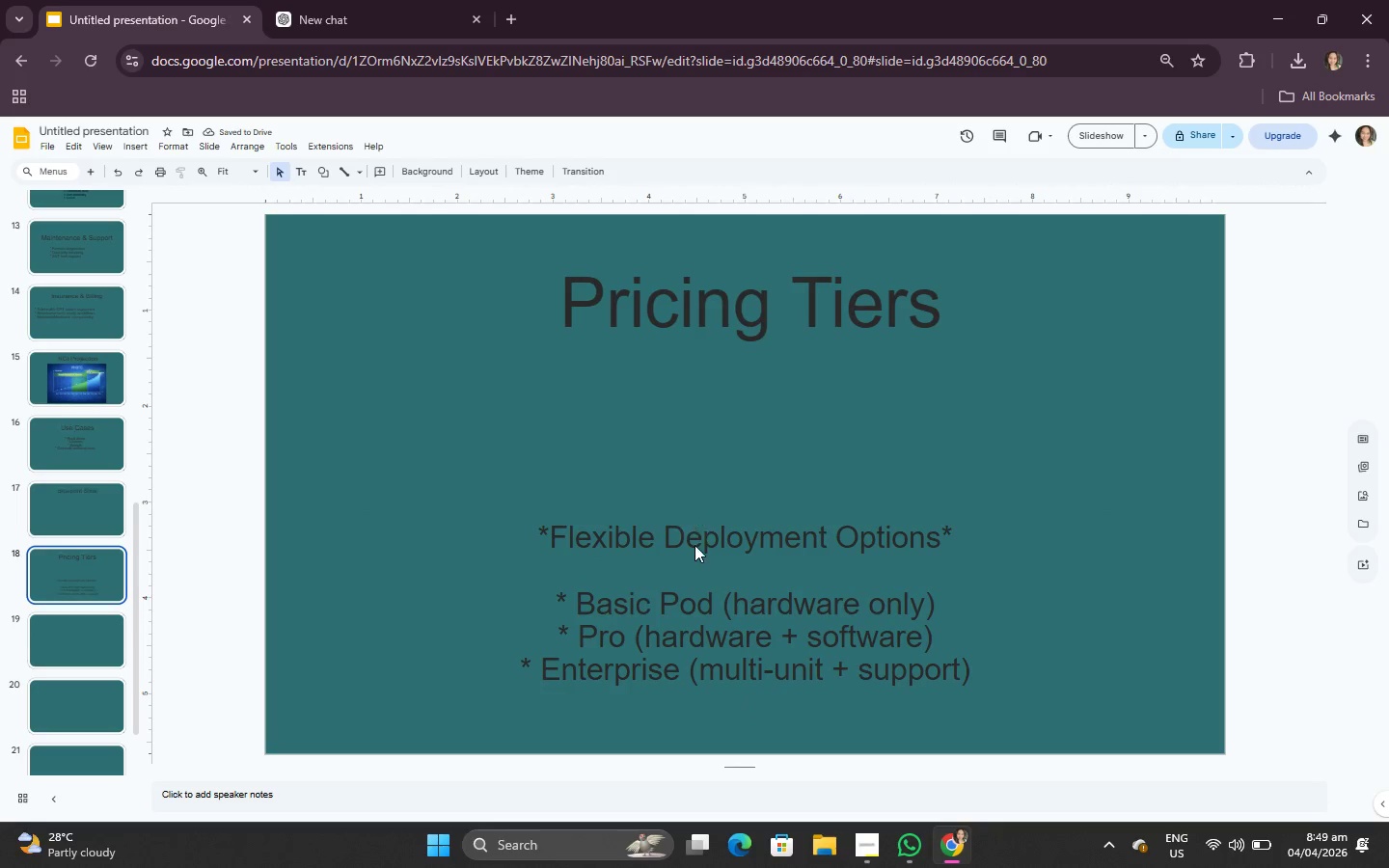 
left_click([697, 549])
 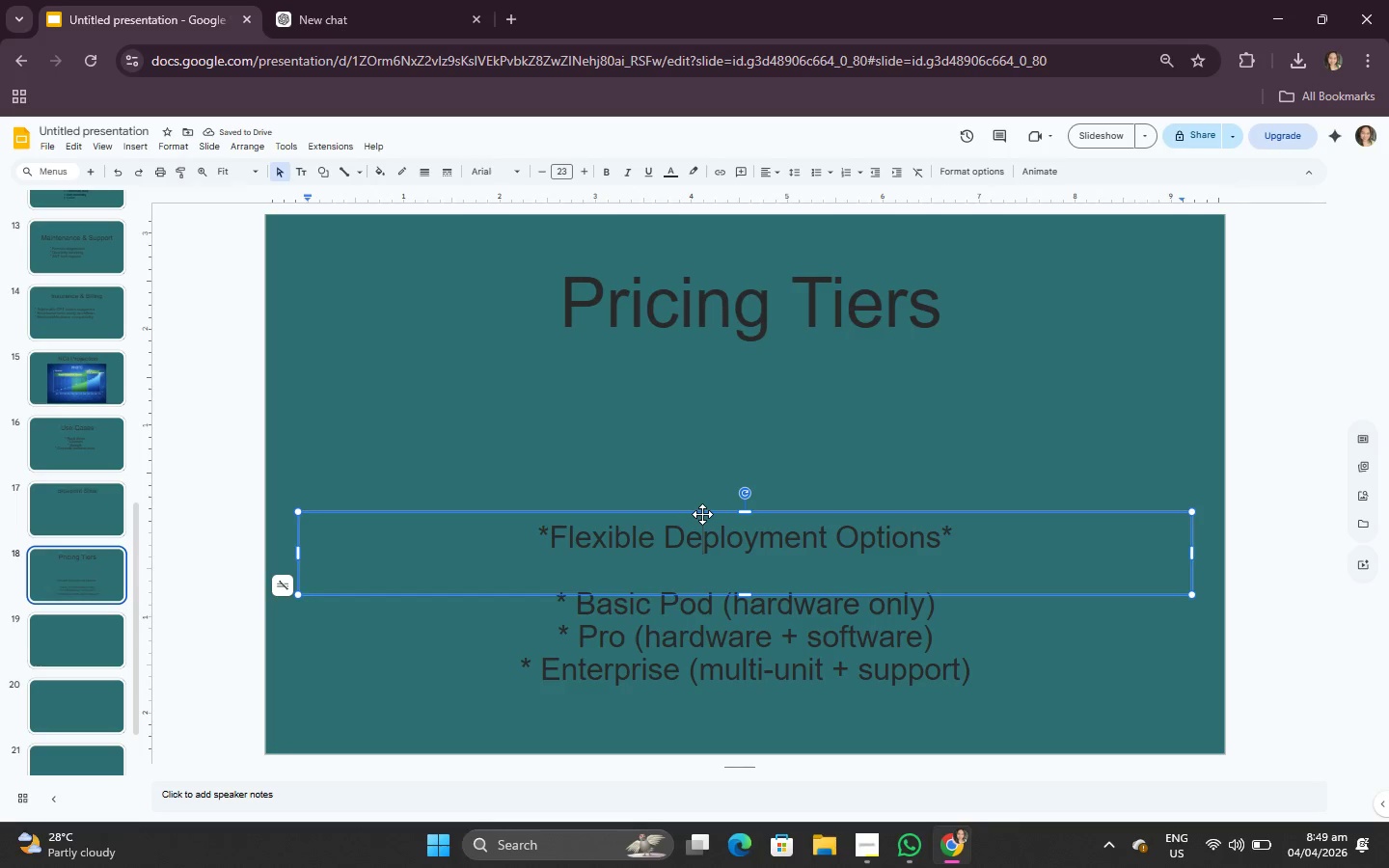 
left_click_drag(start_coordinate=[702, 514], to_coordinate=[733, 371])
 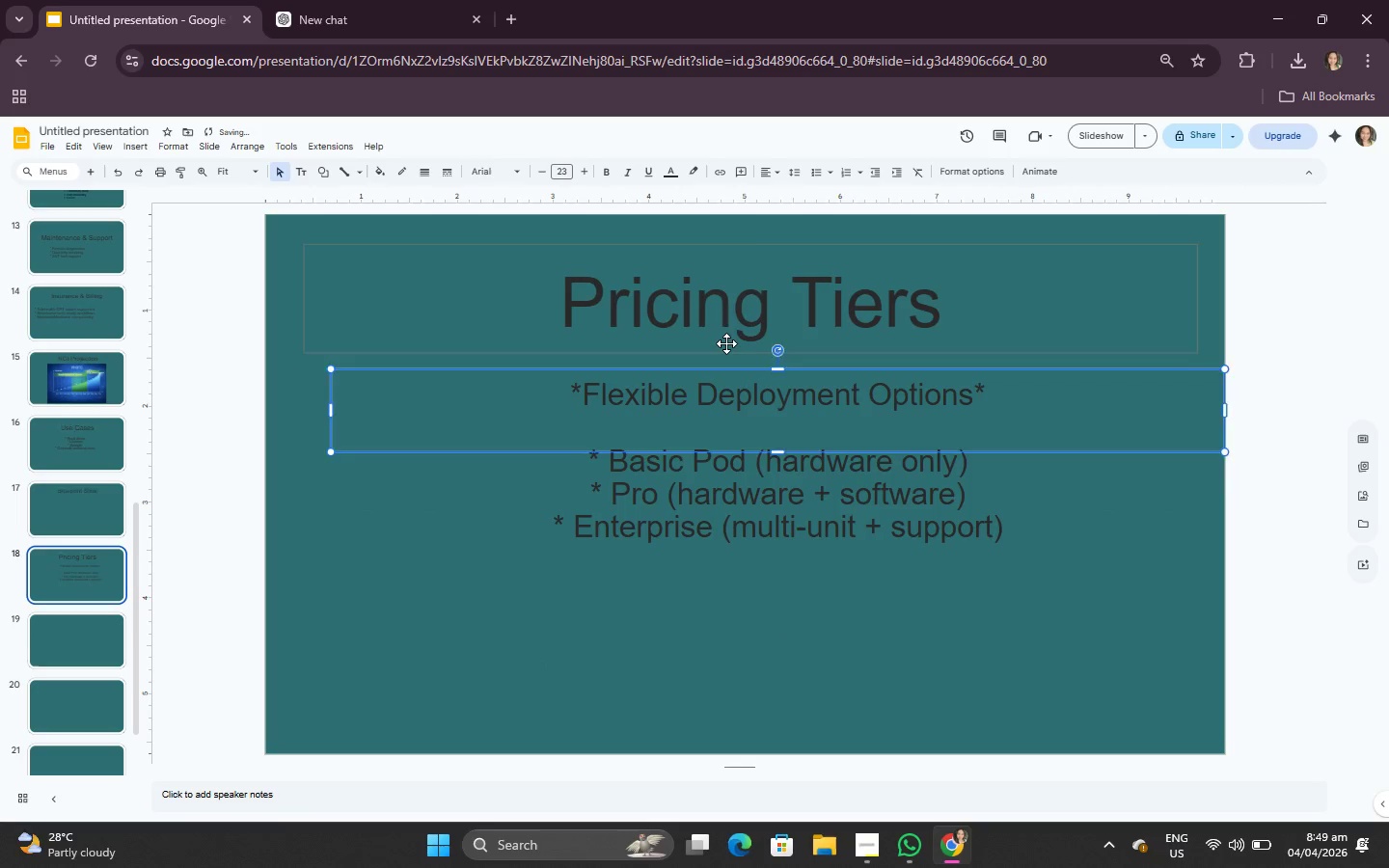 
double_click([725, 343])
 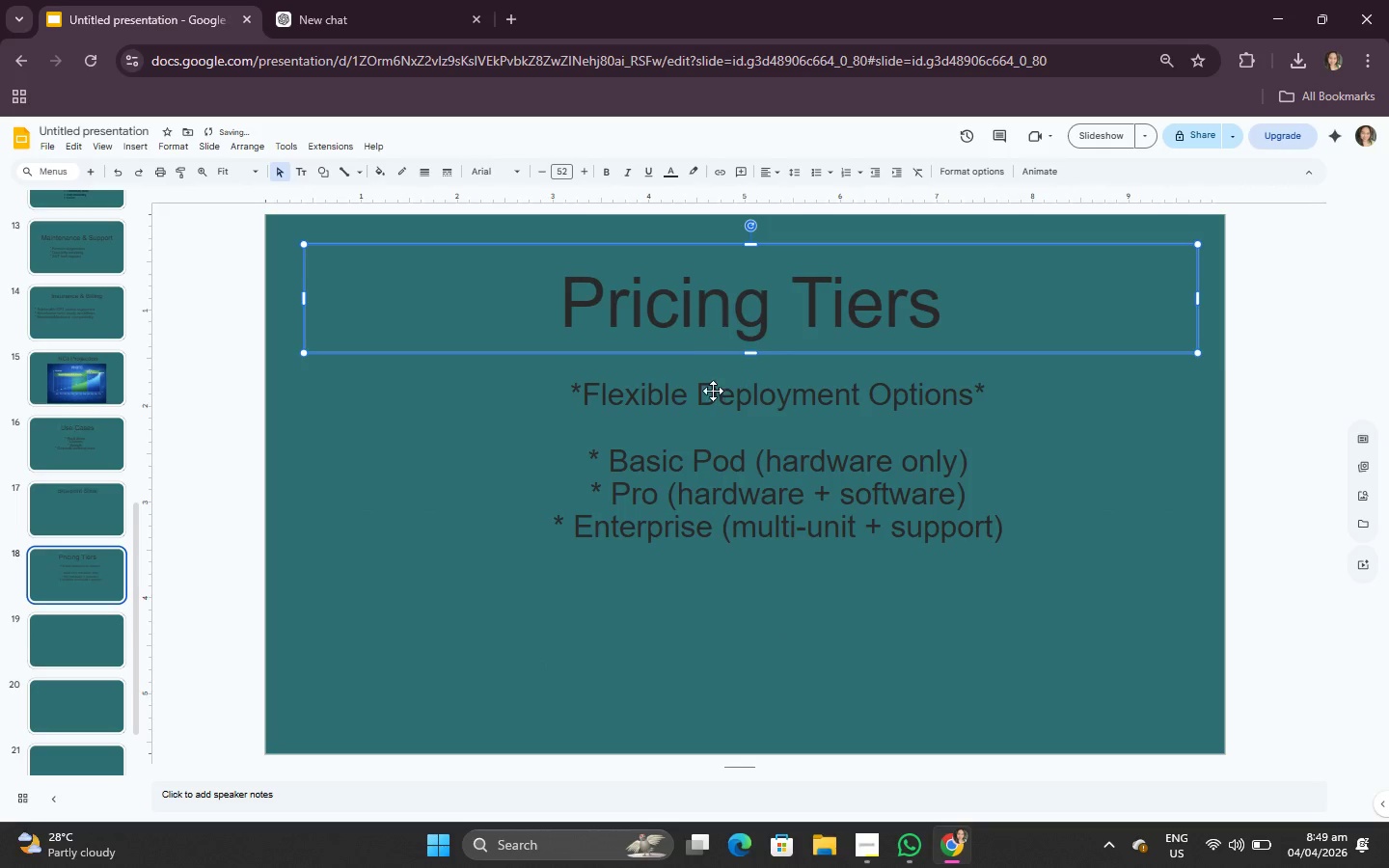 
triple_click([711, 401])
 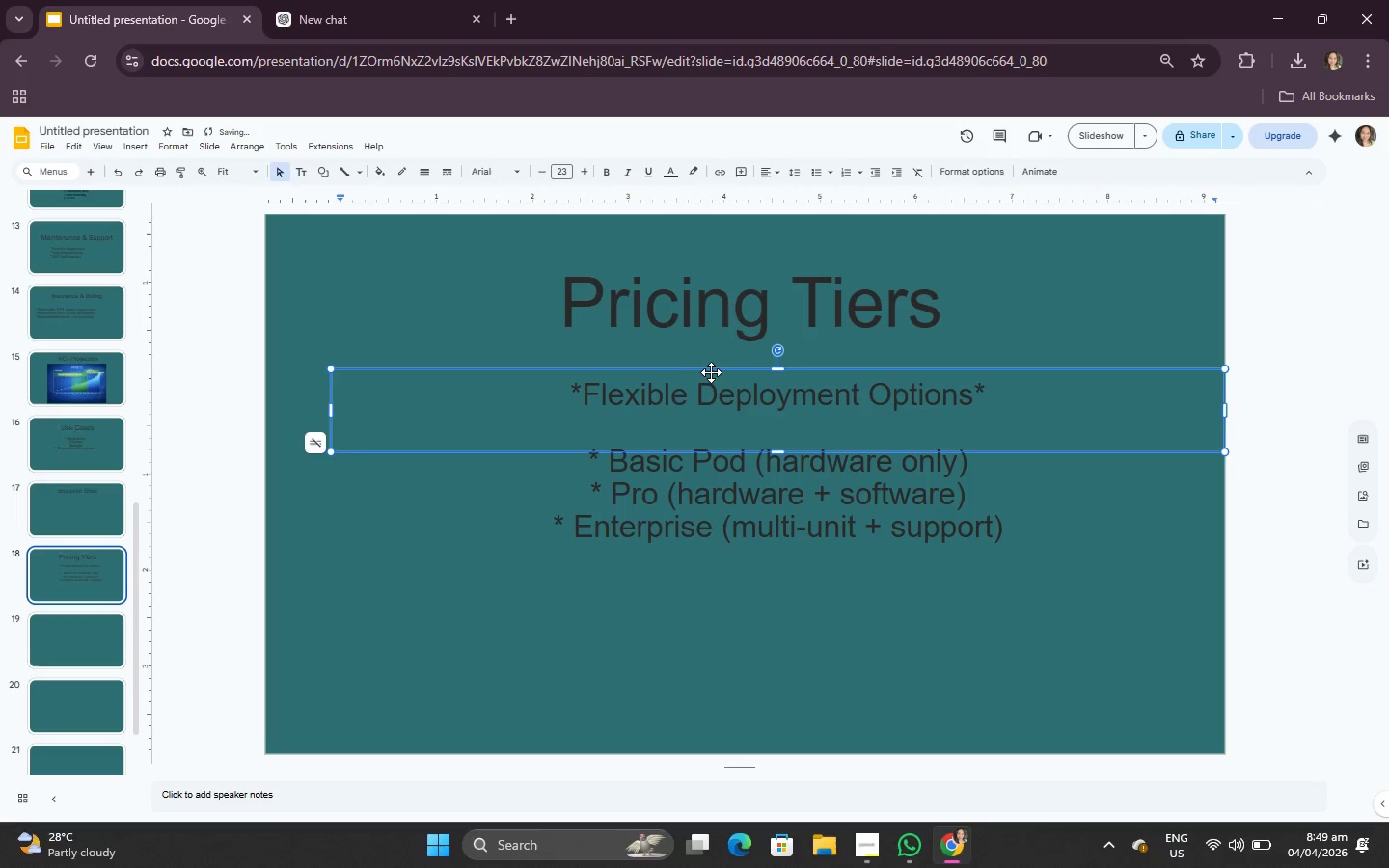 
left_click_drag(start_coordinate=[711, 372], to_coordinate=[690, 367])
 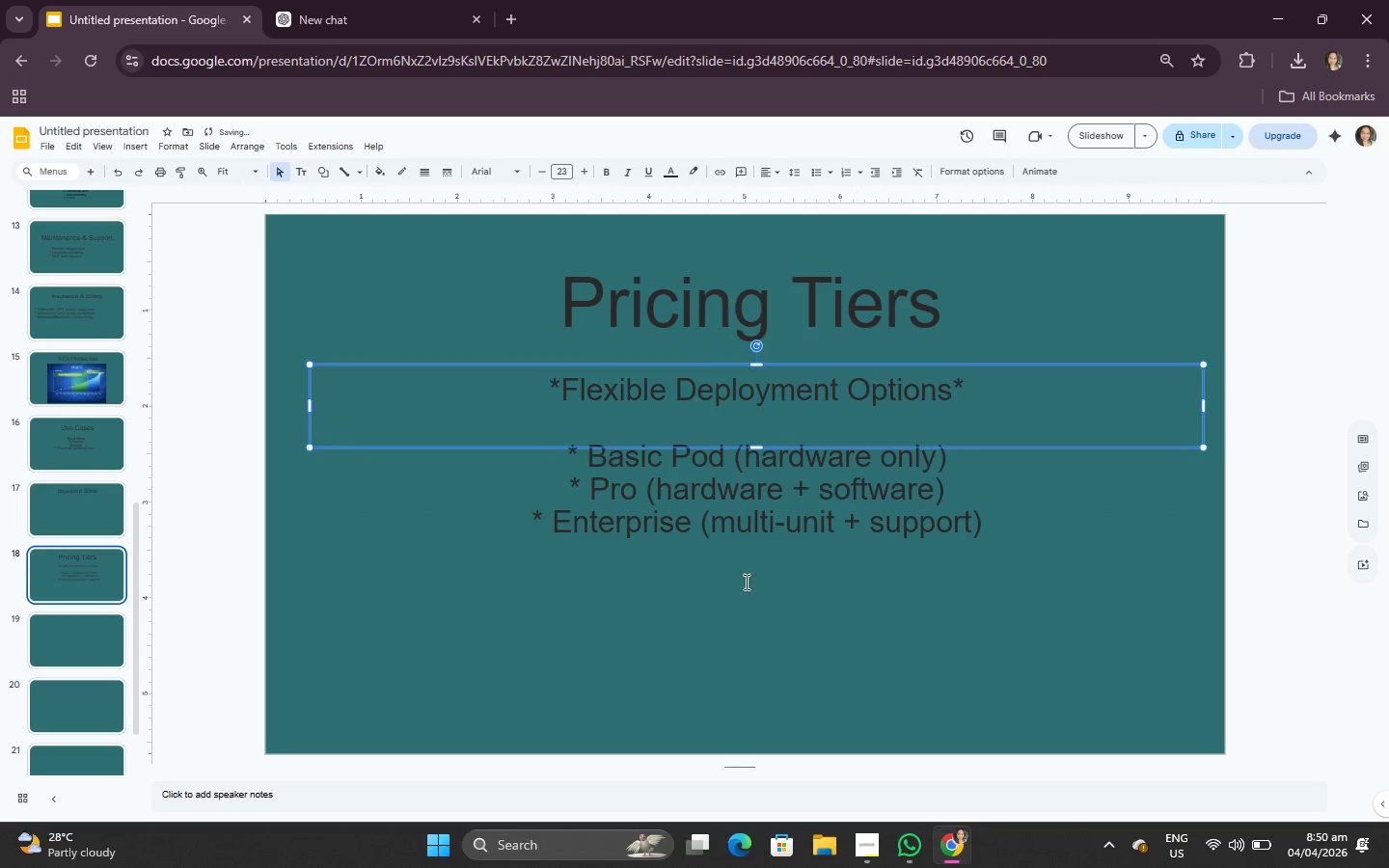 
left_click([749, 609])
 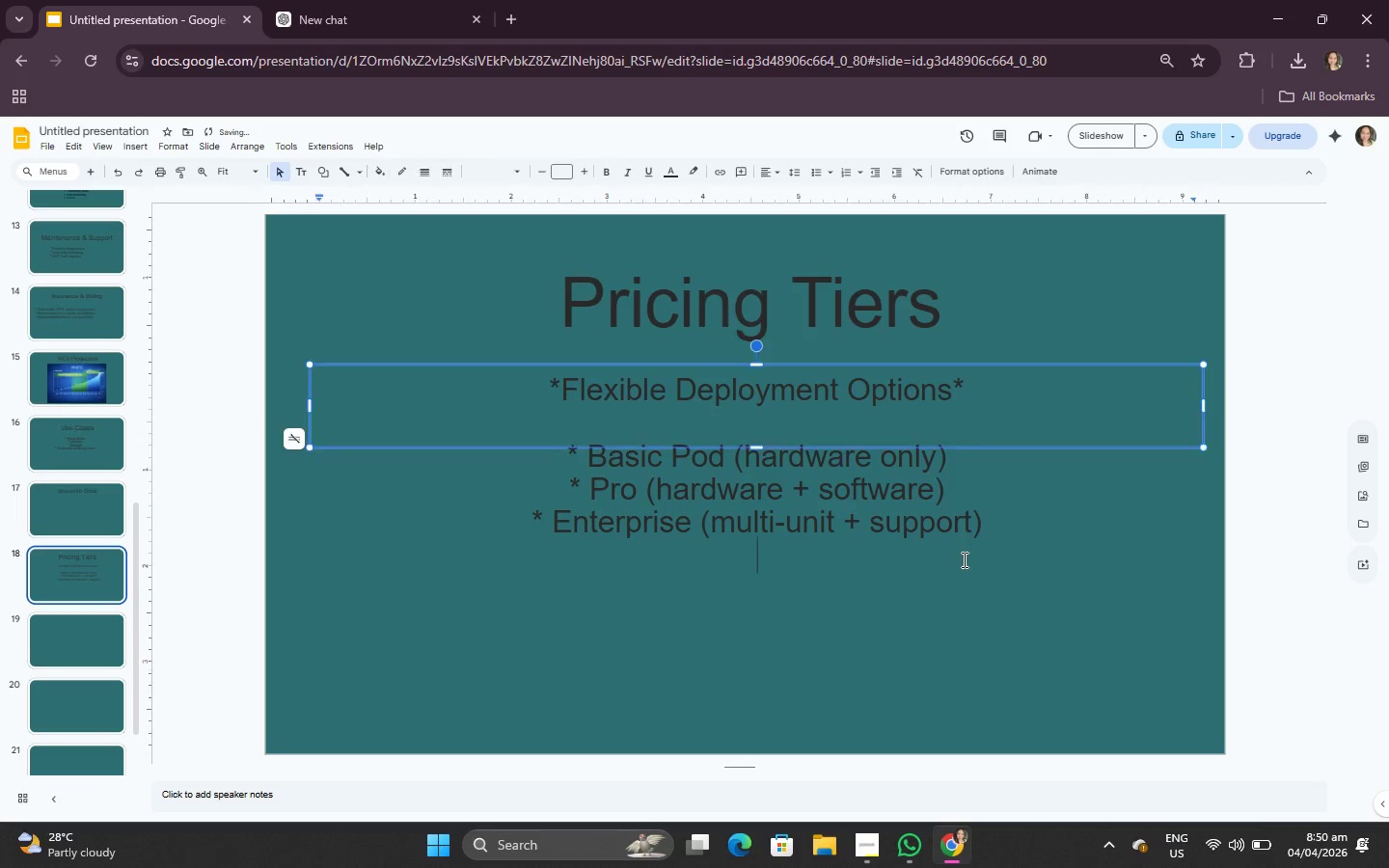 
double_click([975, 535])
 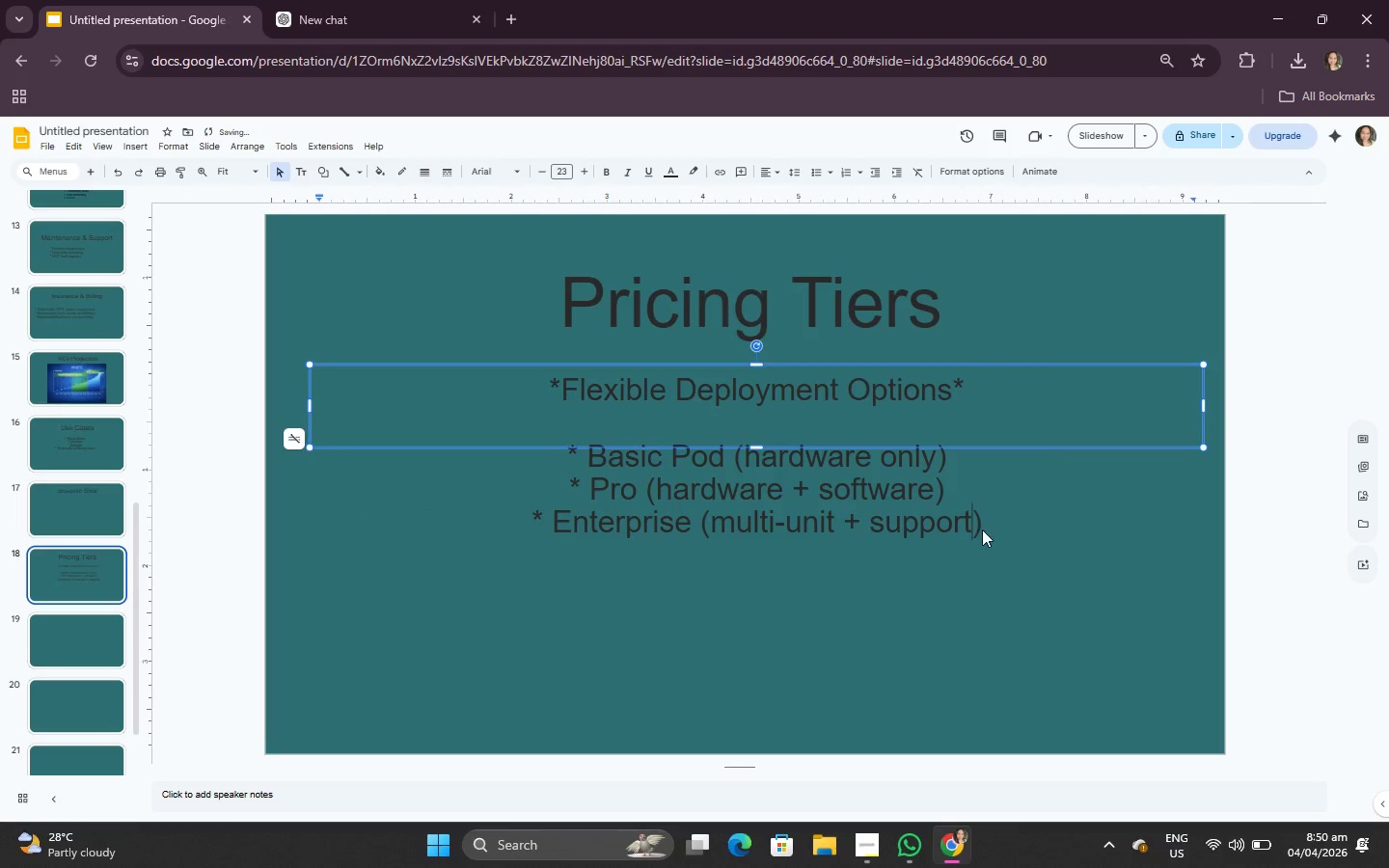 
triple_click([982, 529])
 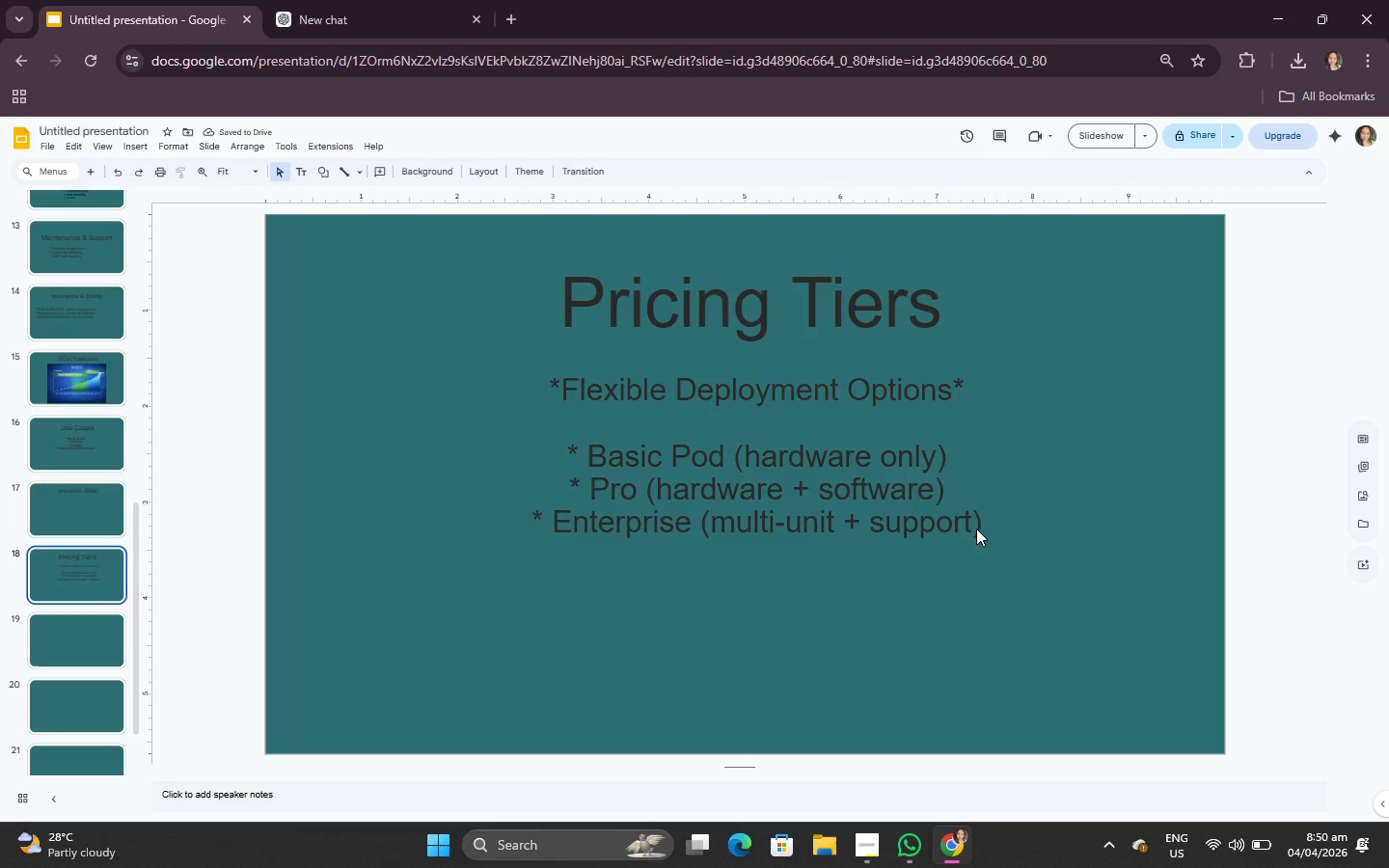 
left_click([982, 525])
 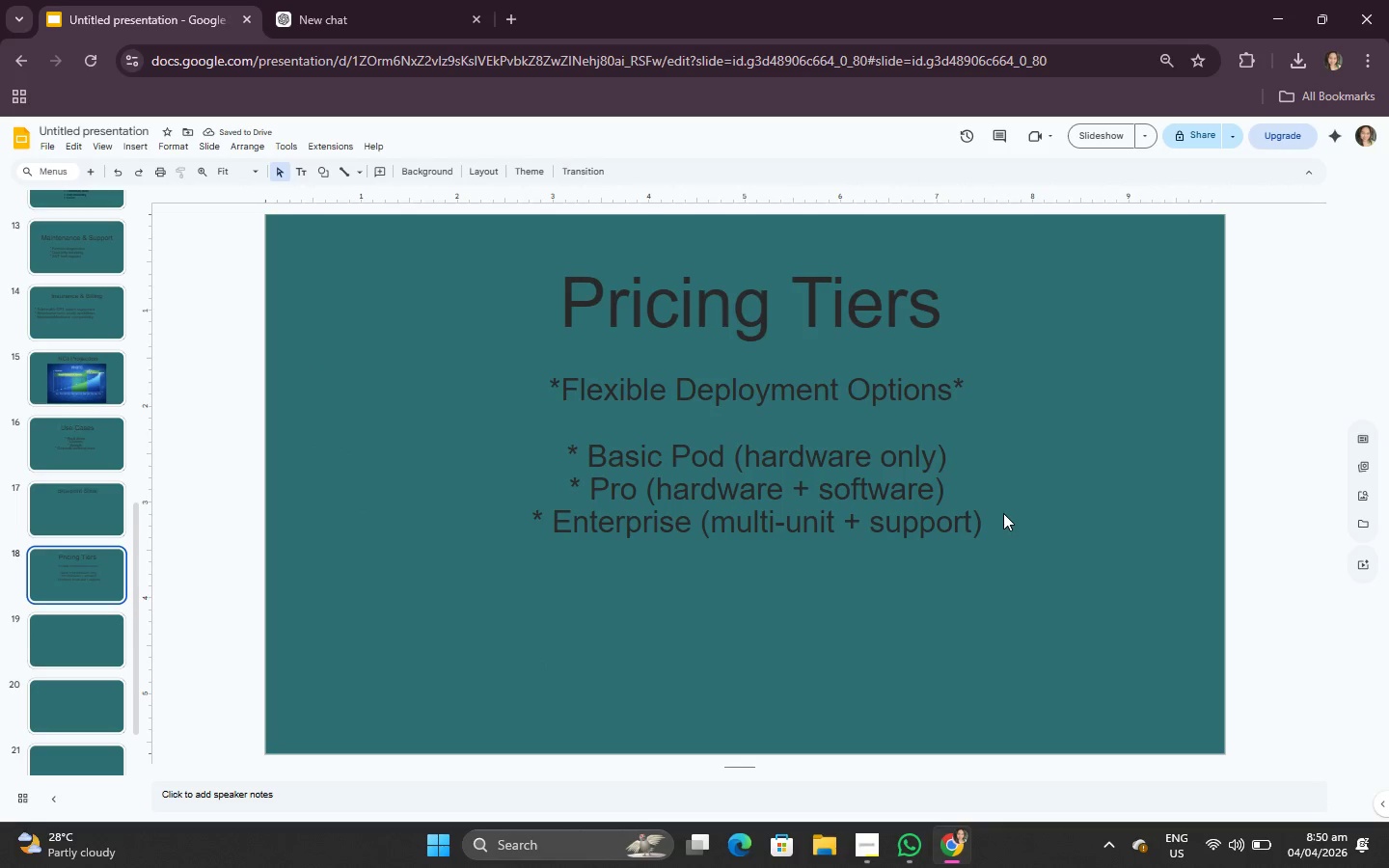 
double_click([1003, 513])
 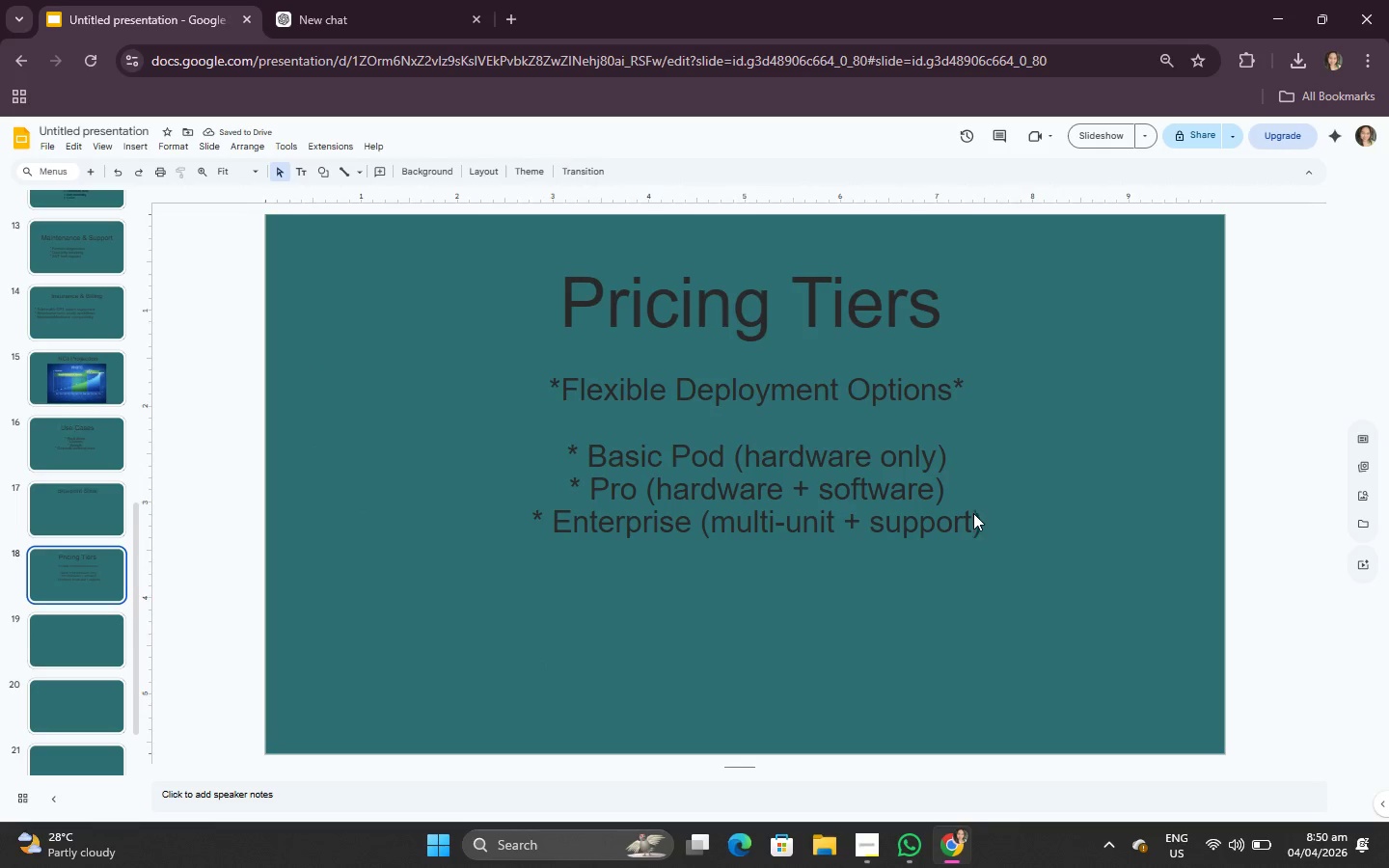 
triple_click([973, 513])
 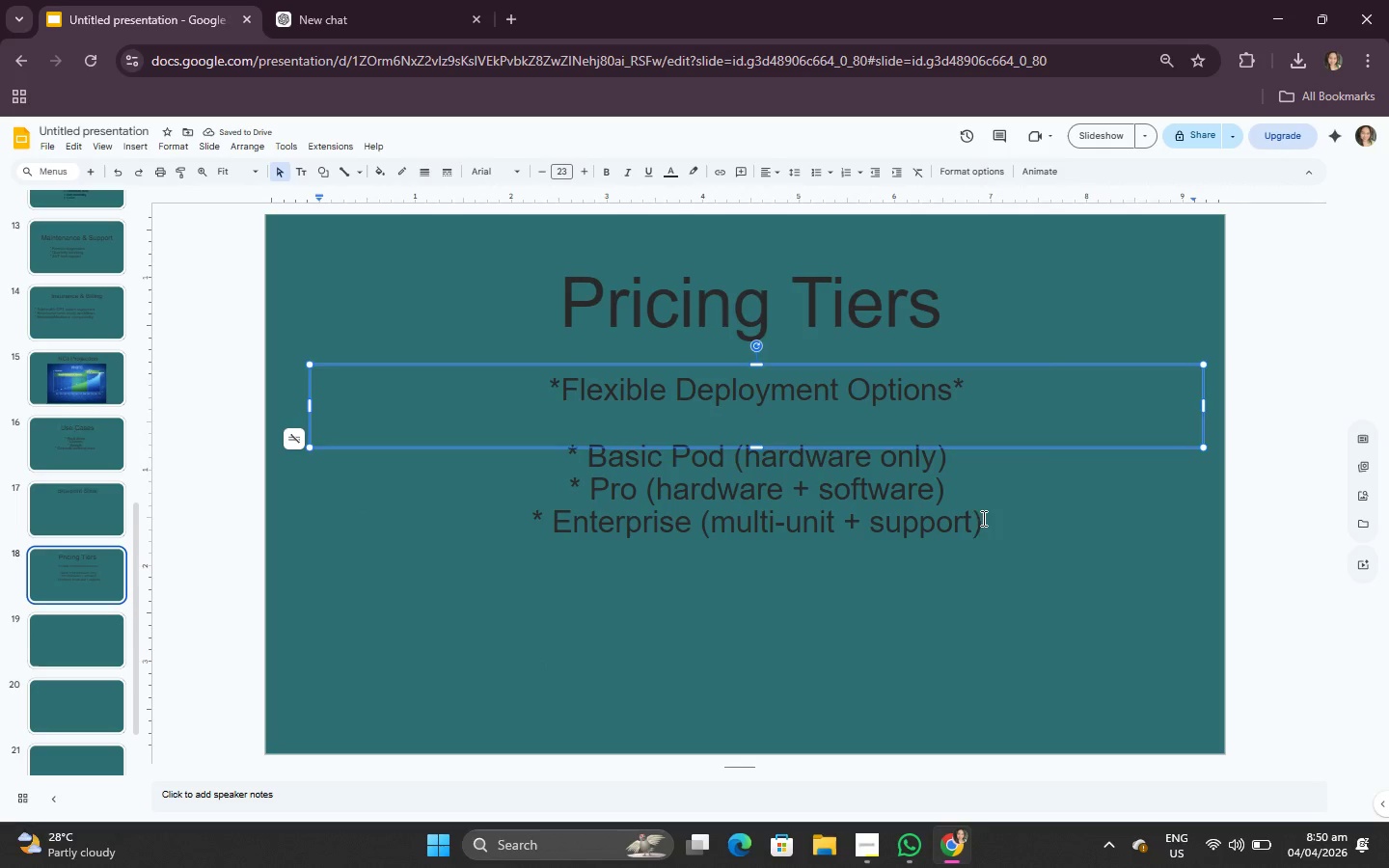 
left_click([982, 518])
 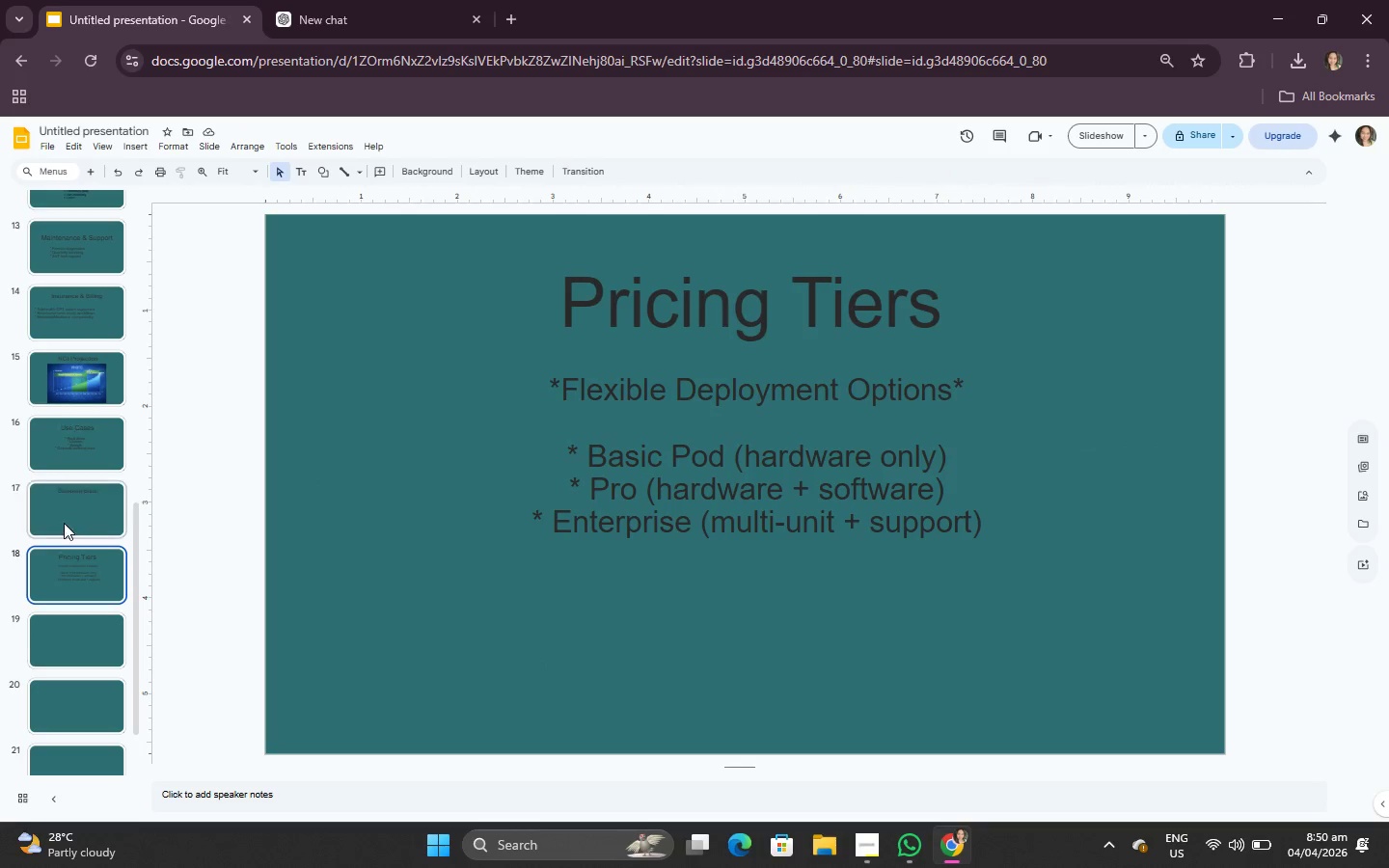 
left_click([85, 641])
 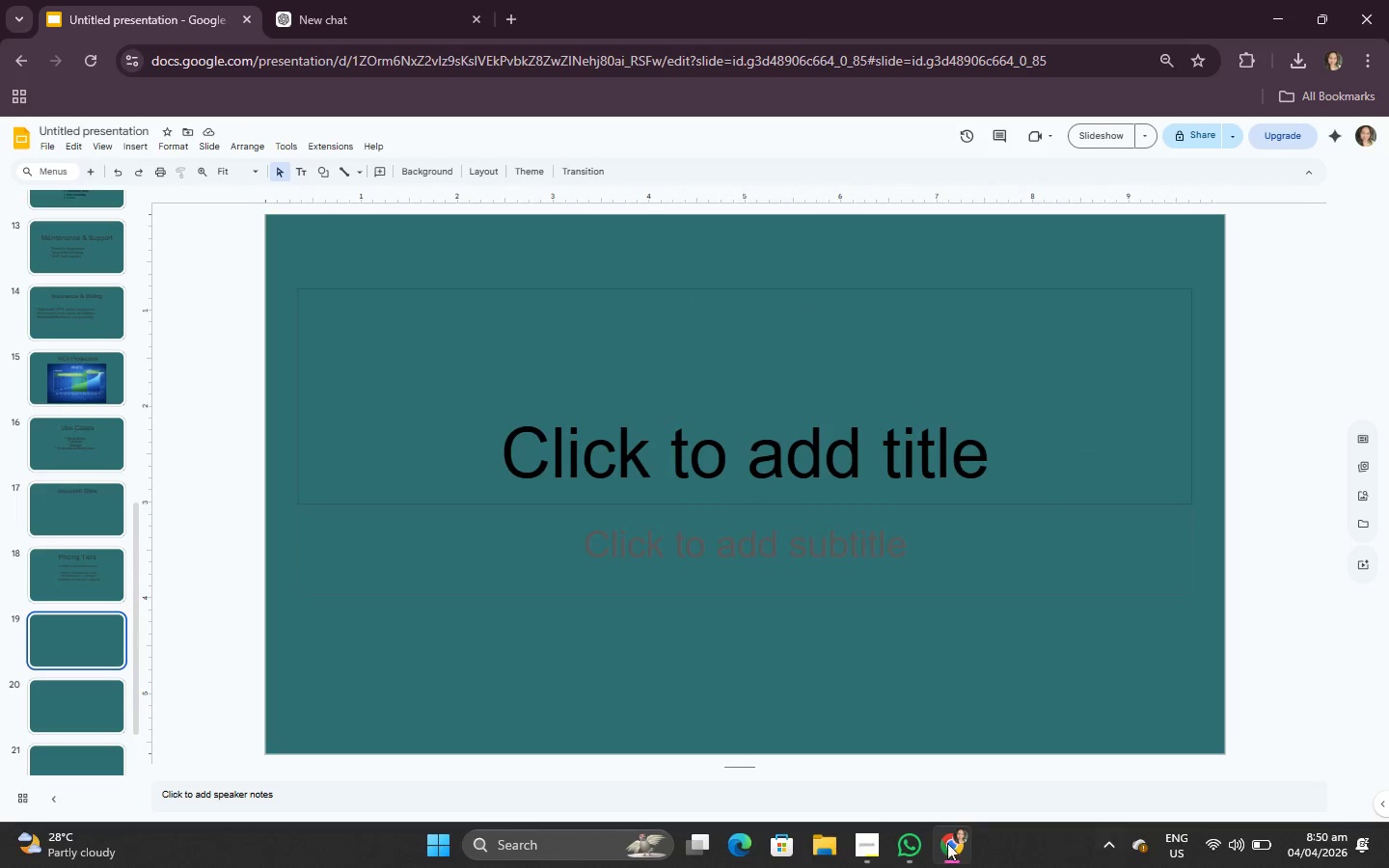 
left_click([893, 845])
 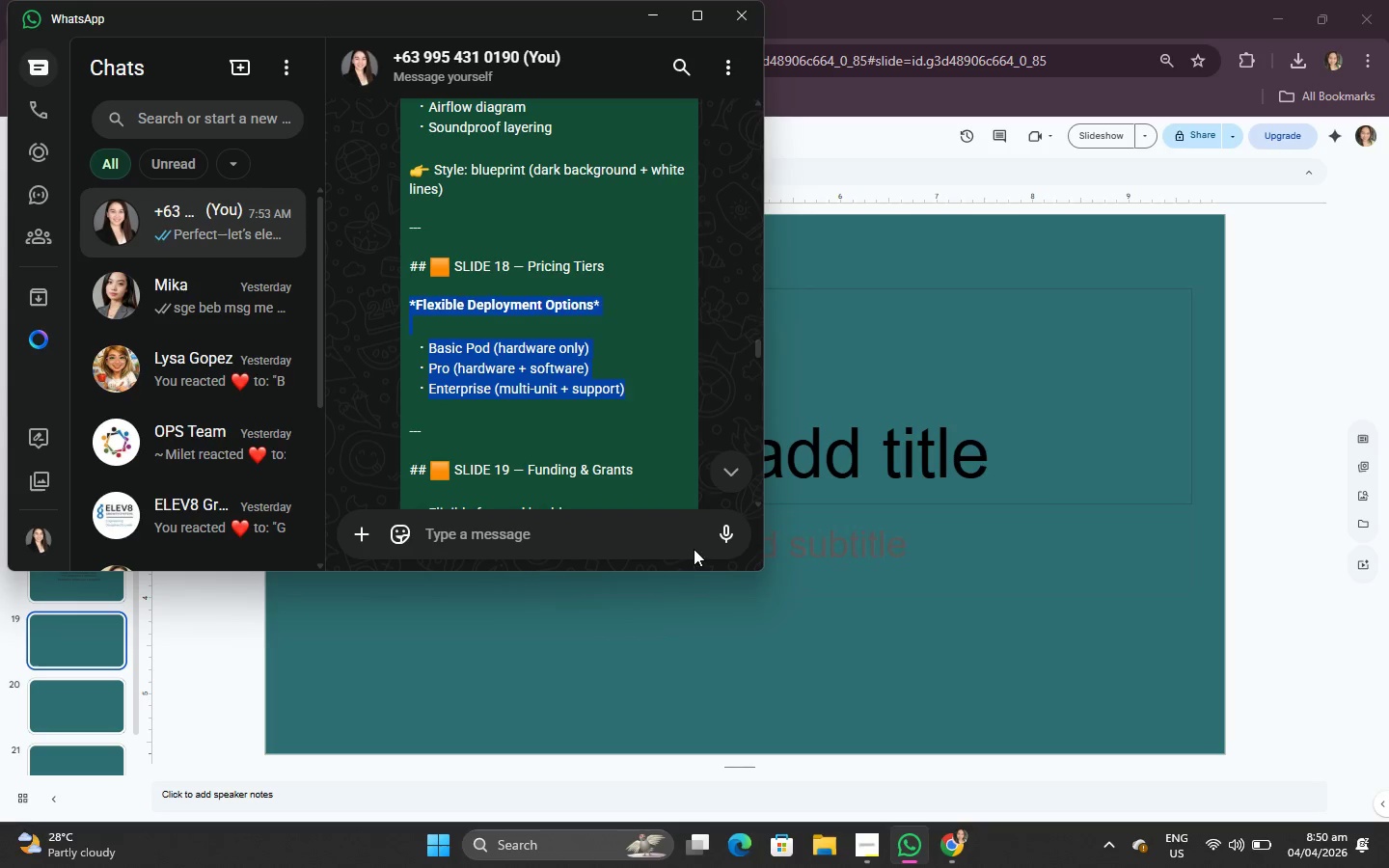 
scroll: coordinate [650, 494], scroll_direction: down, amount: 2.0
 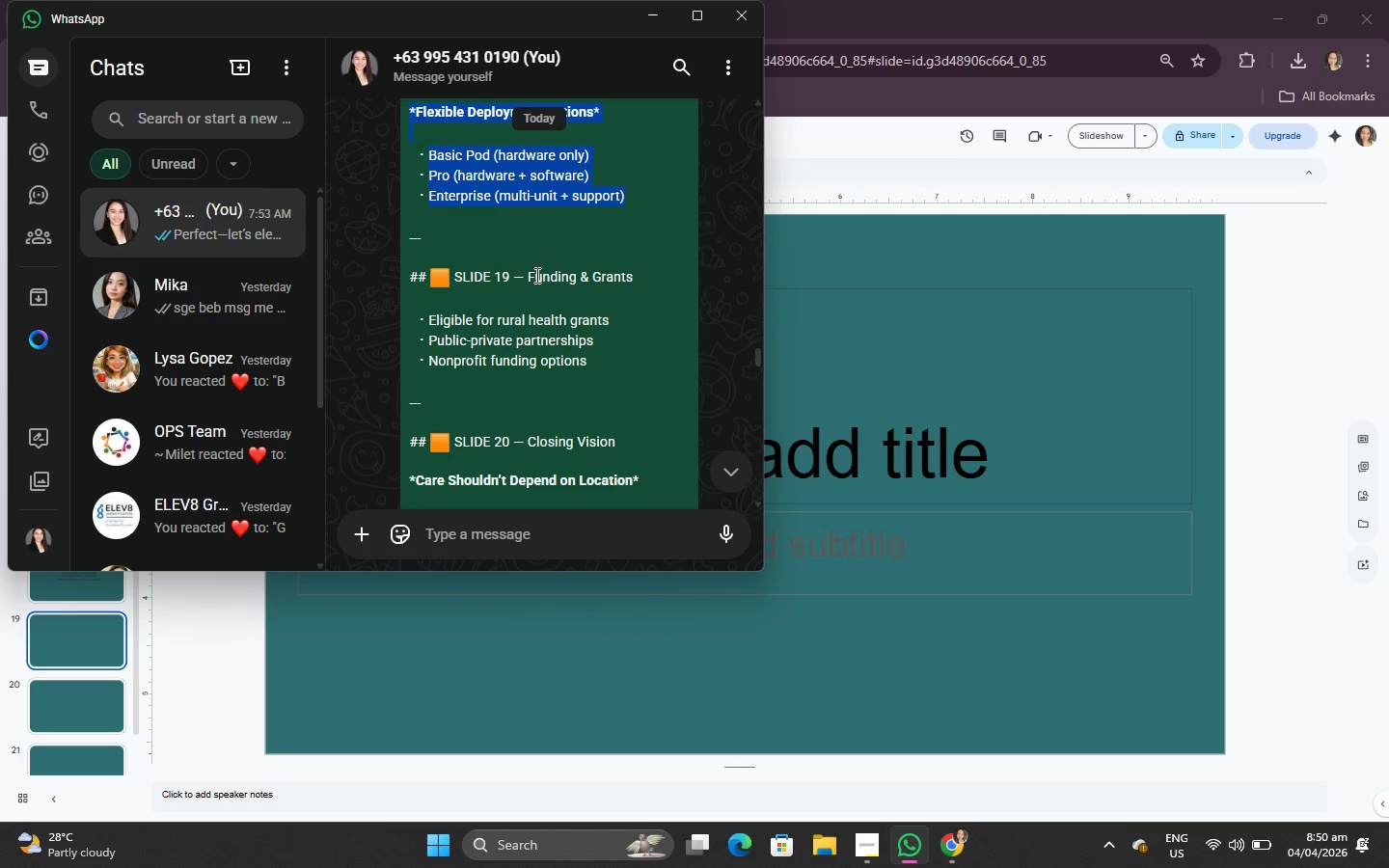 
left_click_drag(start_coordinate=[524, 280], to_coordinate=[649, 269])
 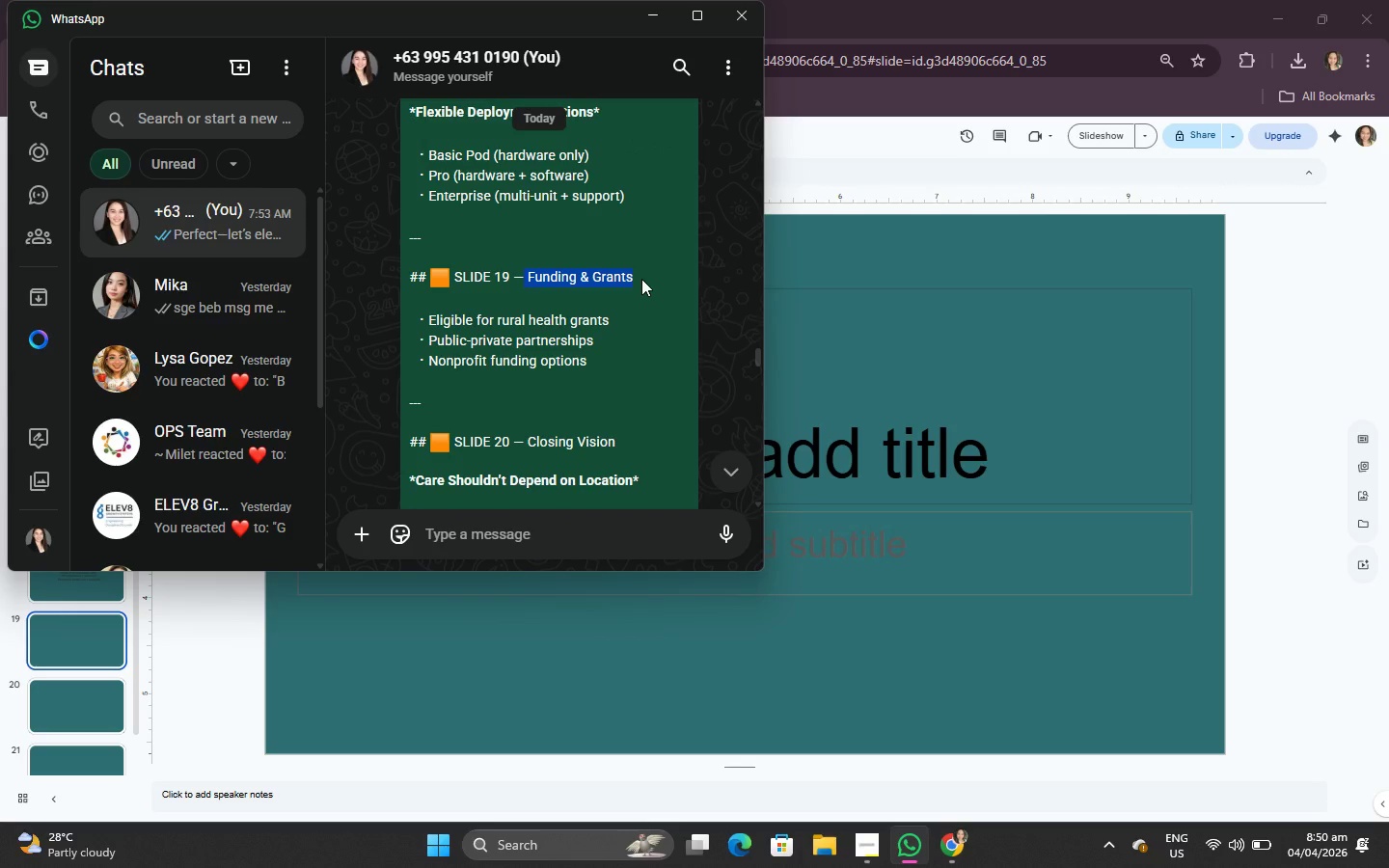 
key(Control+C)
 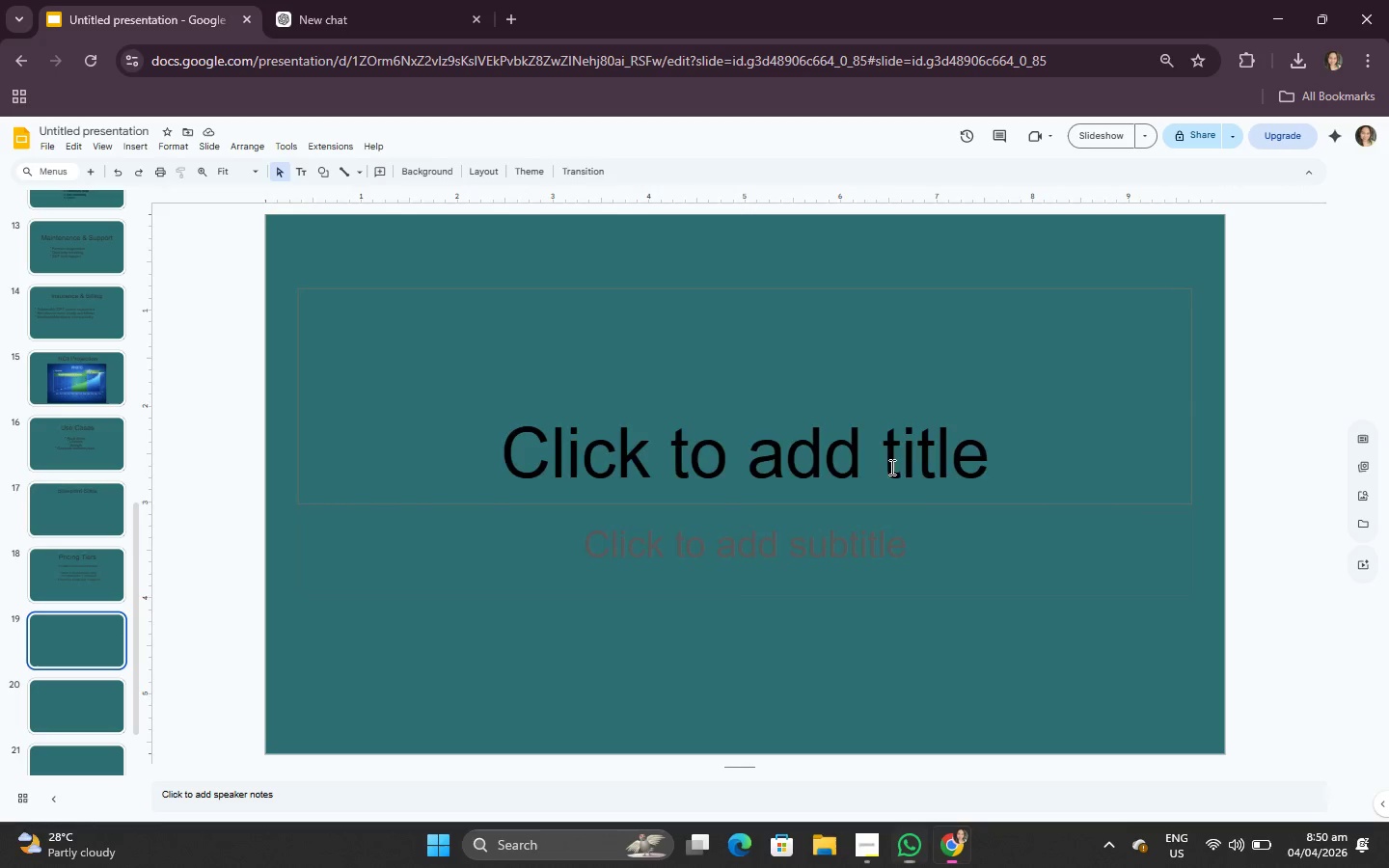 
key(Control+V)
 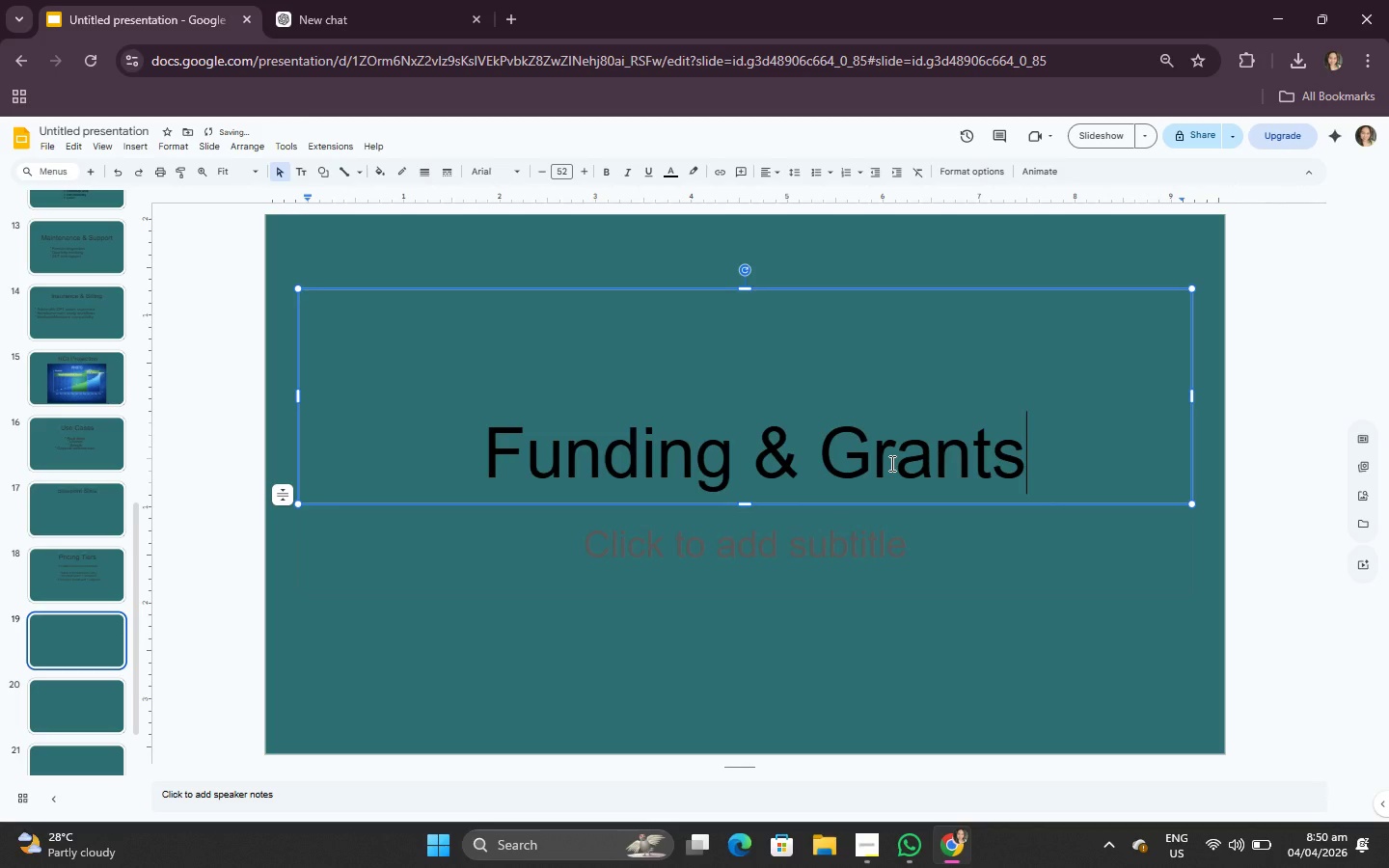 
key(Control+A)
 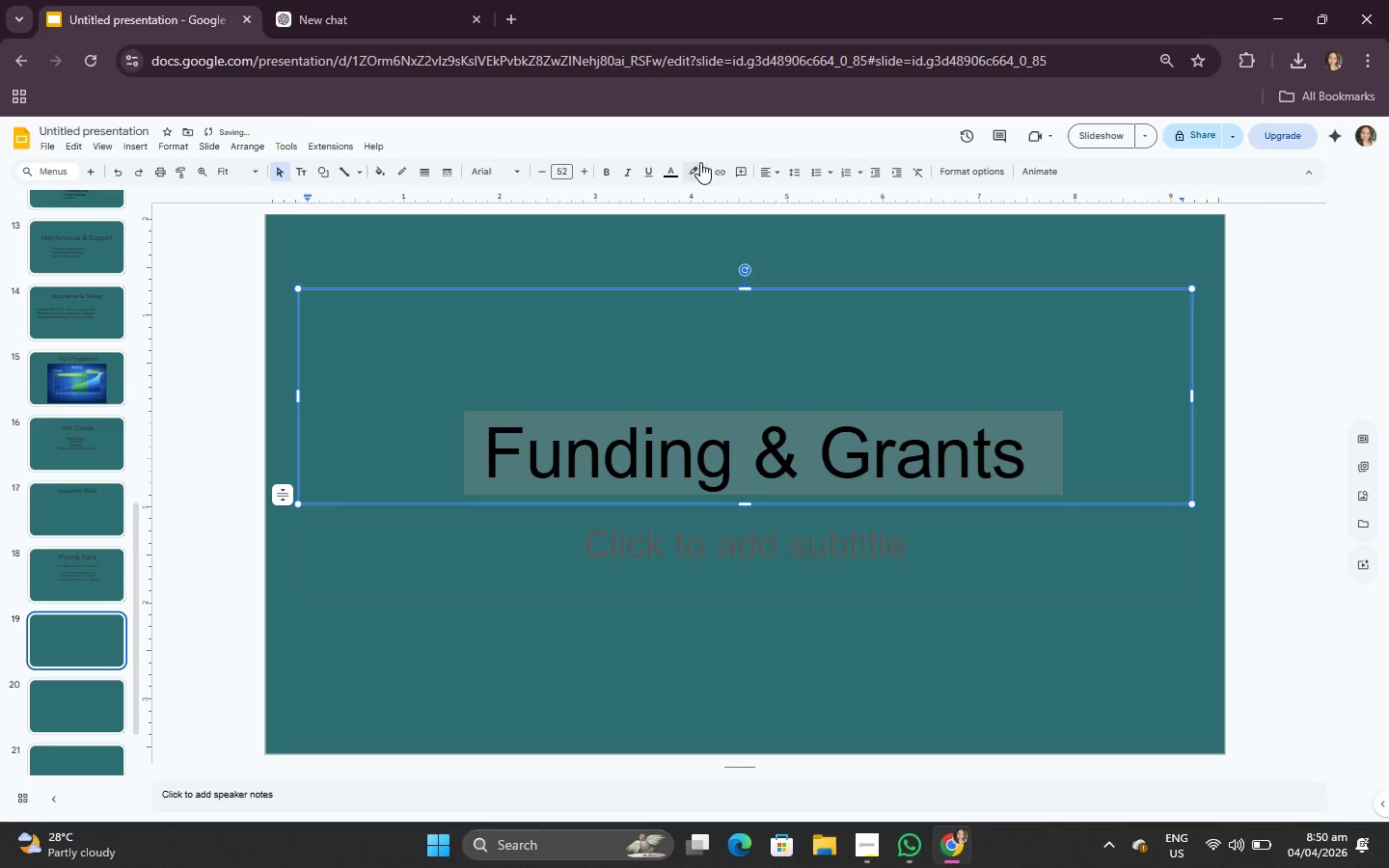 
left_click([673, 180])
 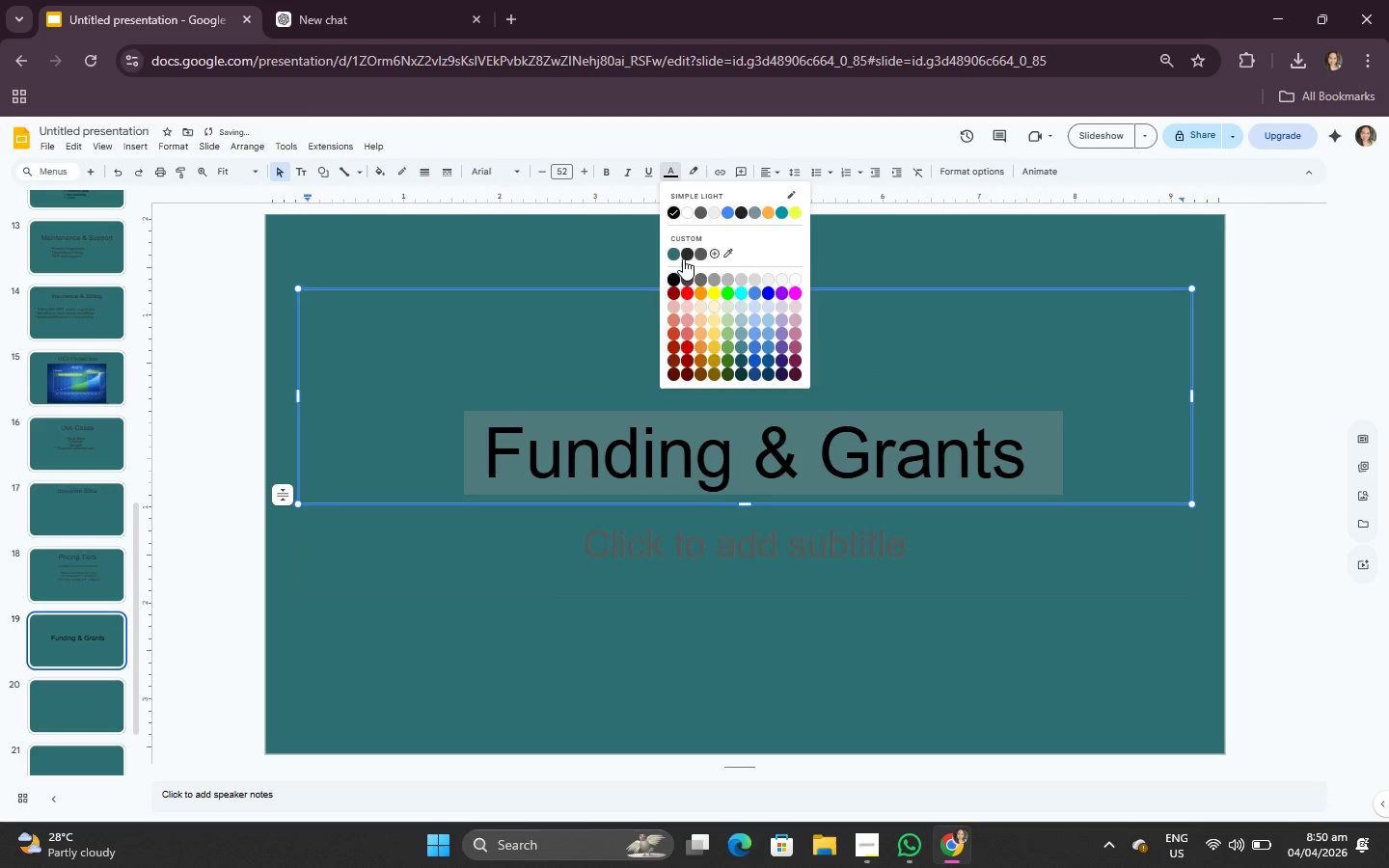 
left_click([688, 258])
 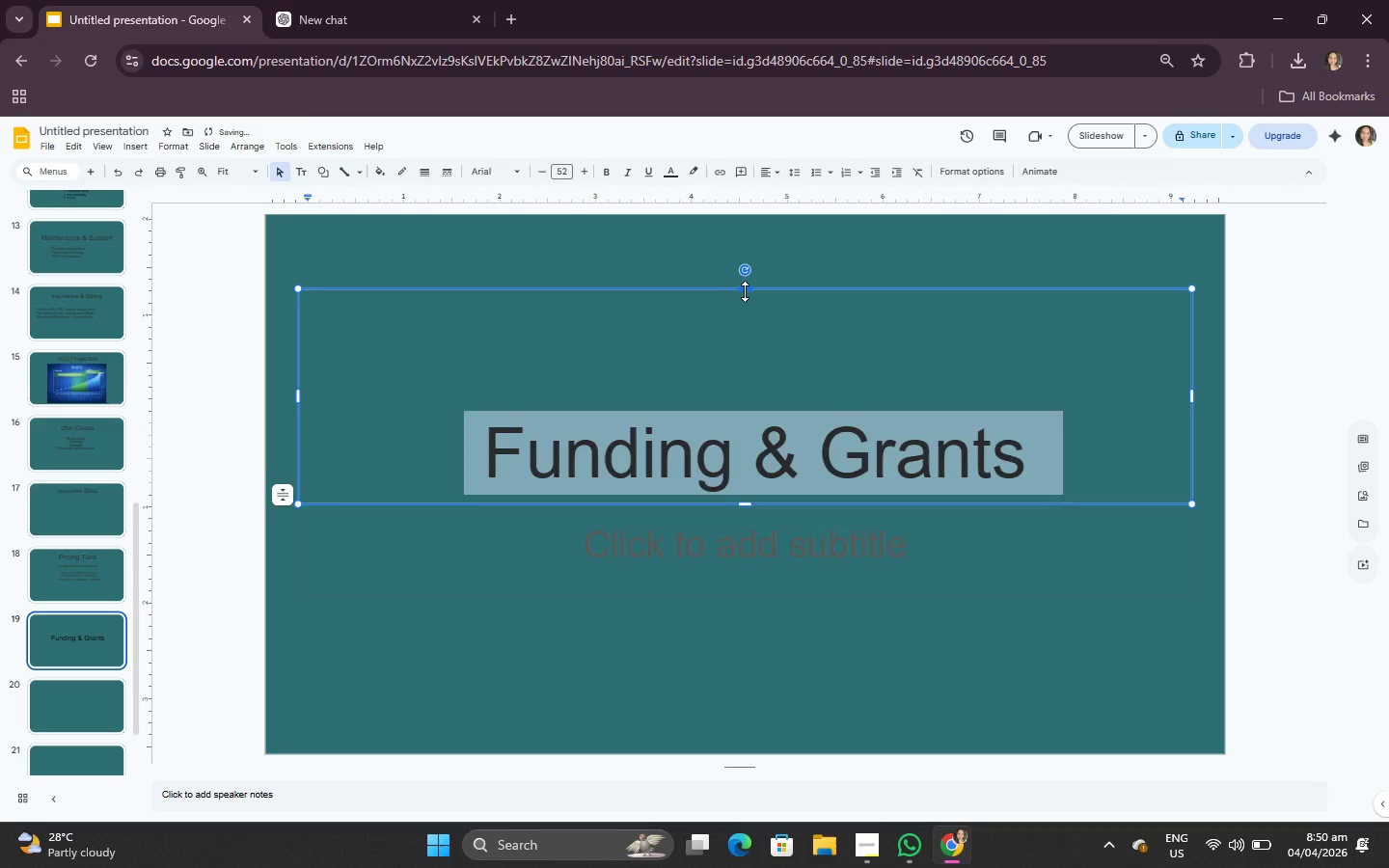 
left_click_drag(start_coordinate=[745, 291], to_coordinate=[770, 383])
 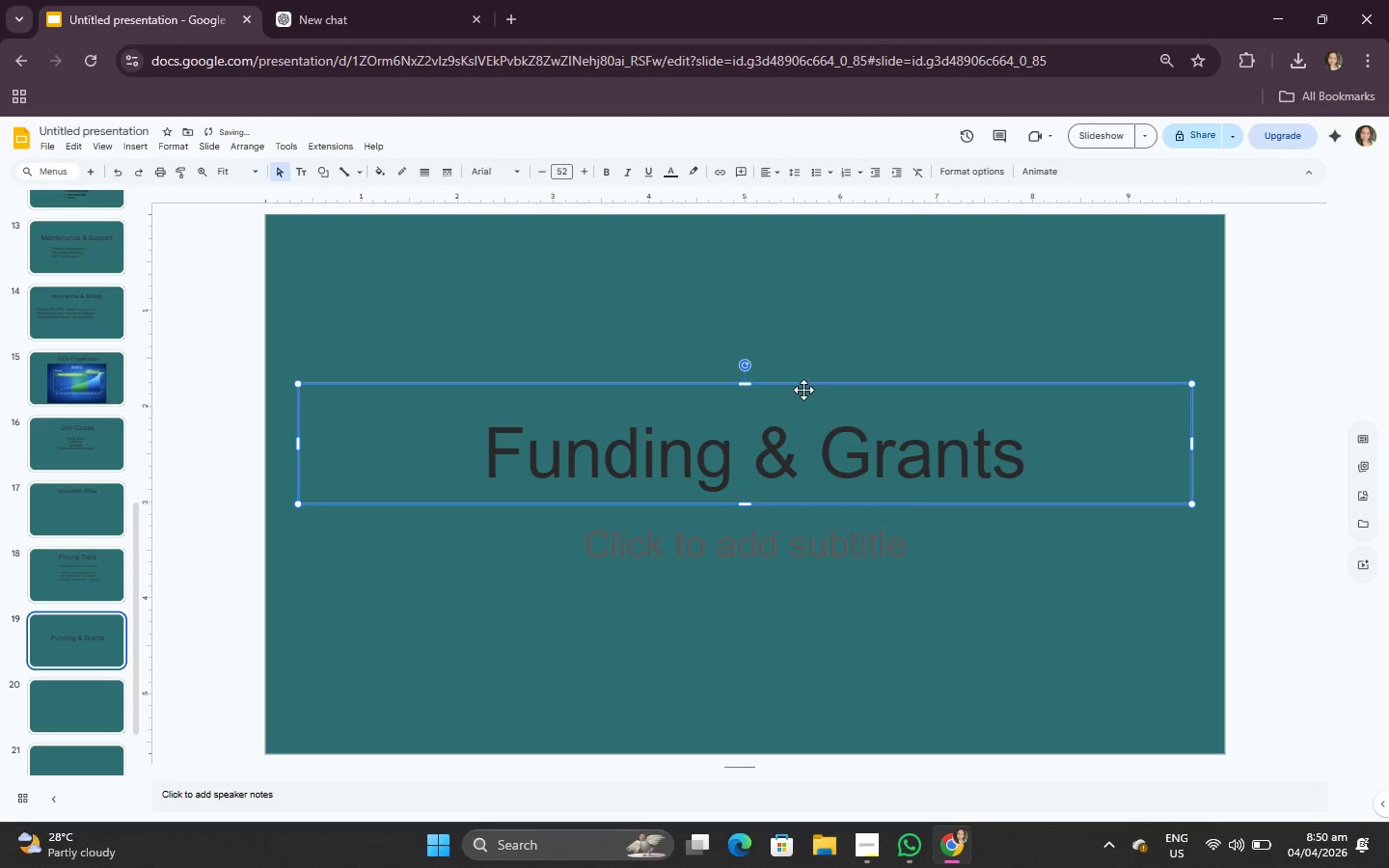 
left_click_drag(start_coordinate=[803, 390], to_coordinate=[804, 246])
 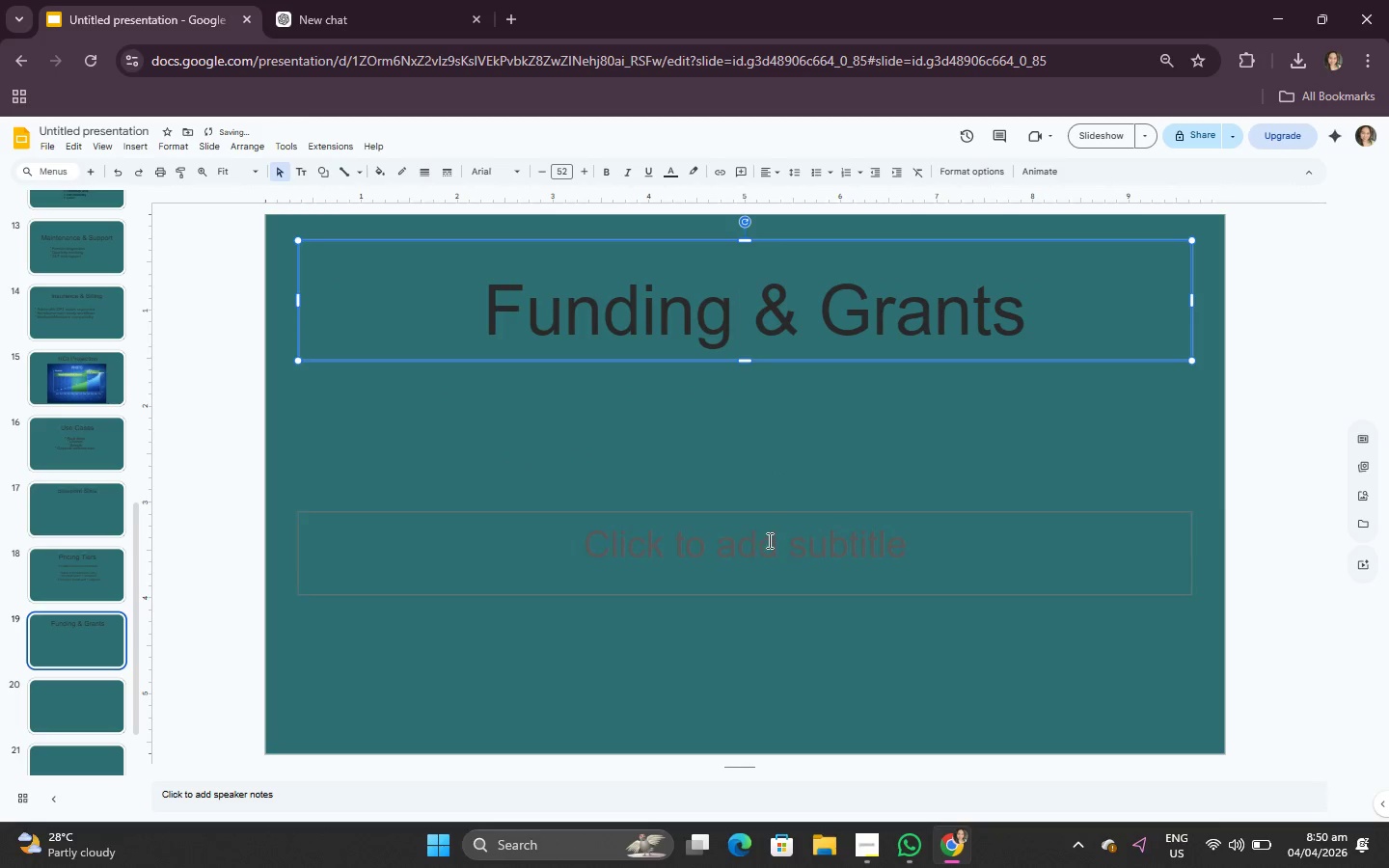 
left_click([768, 540])
 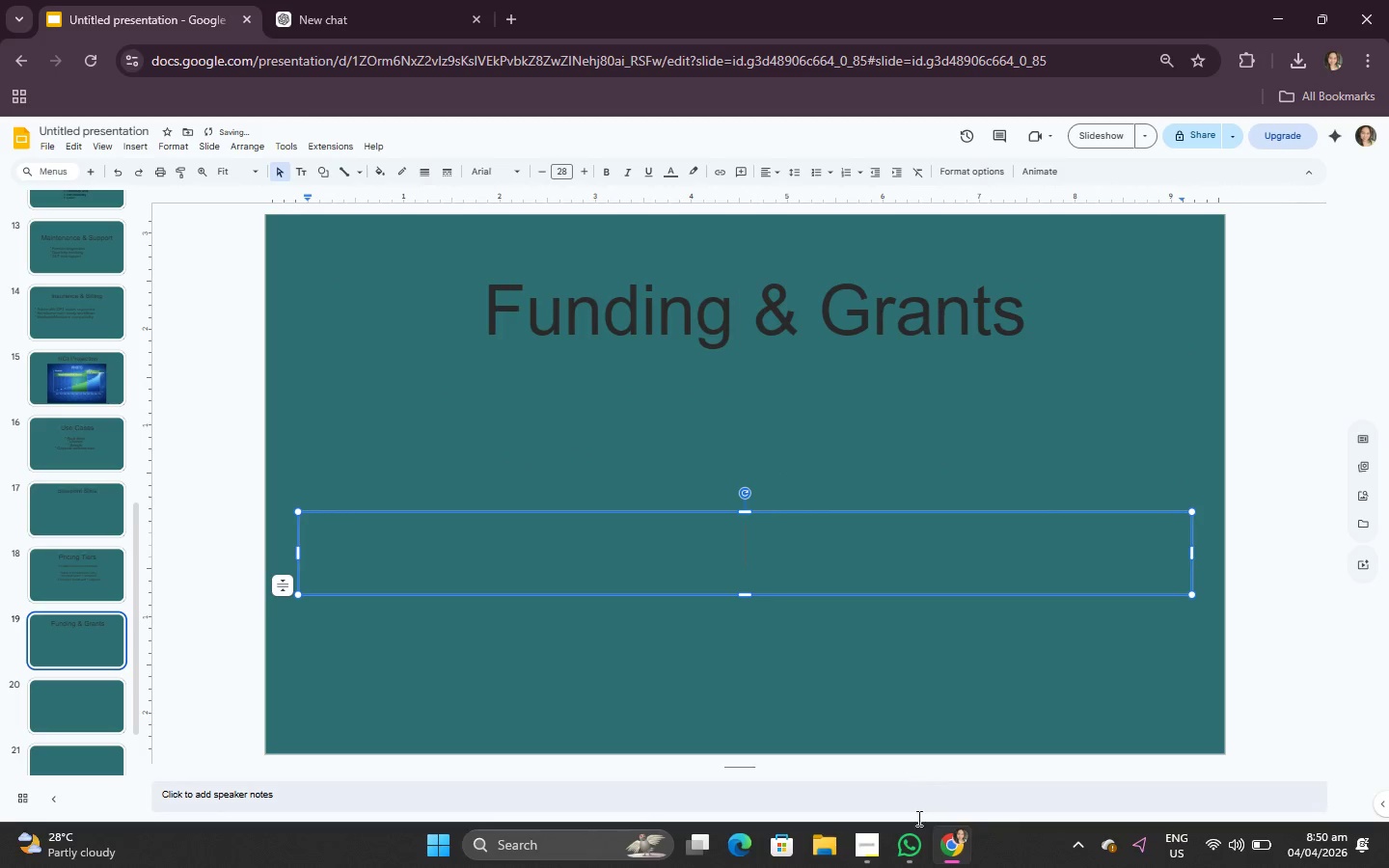 
left_click([933, 845])
 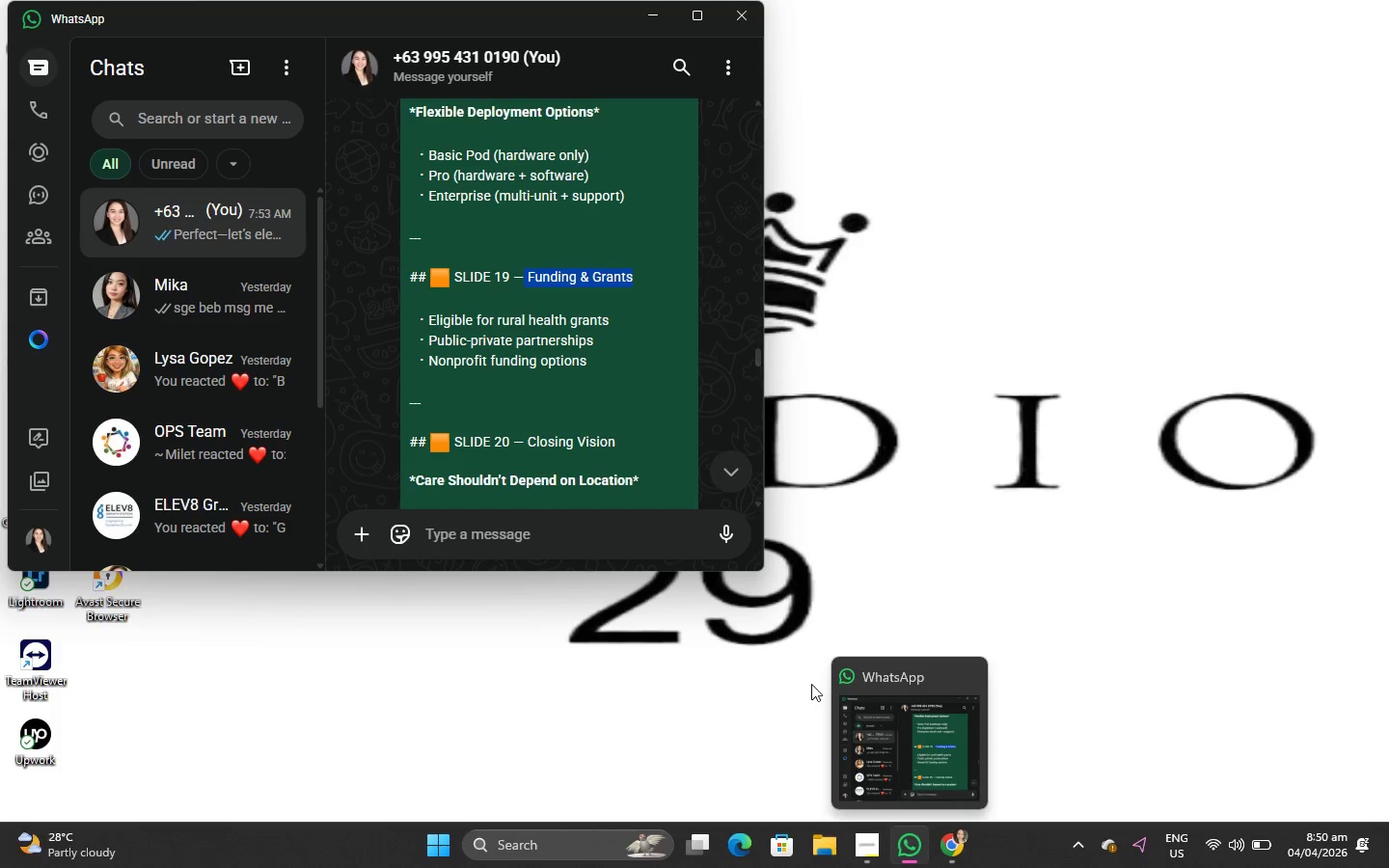 
left_click([905, 750])
 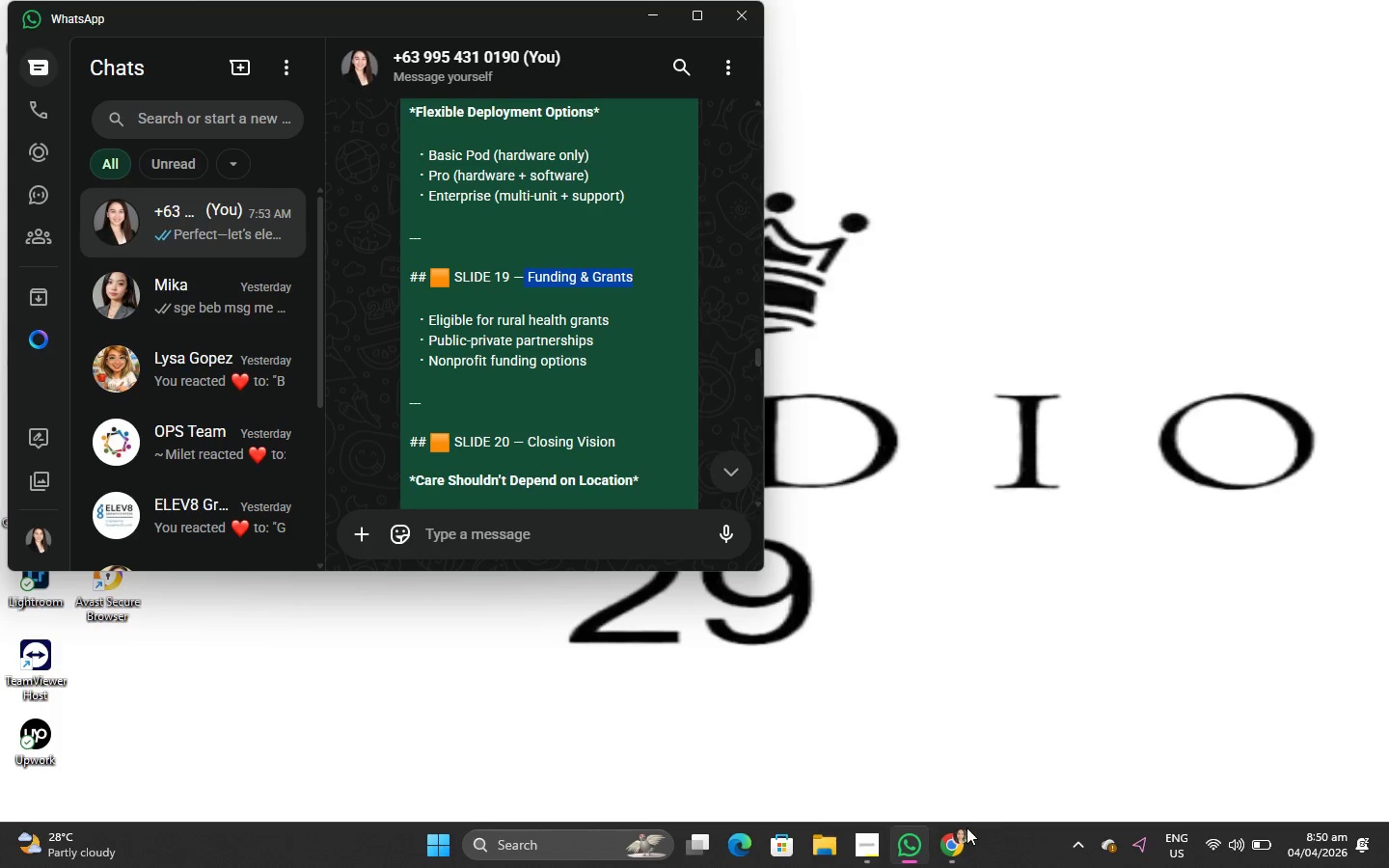 
left_click([960, 844])
 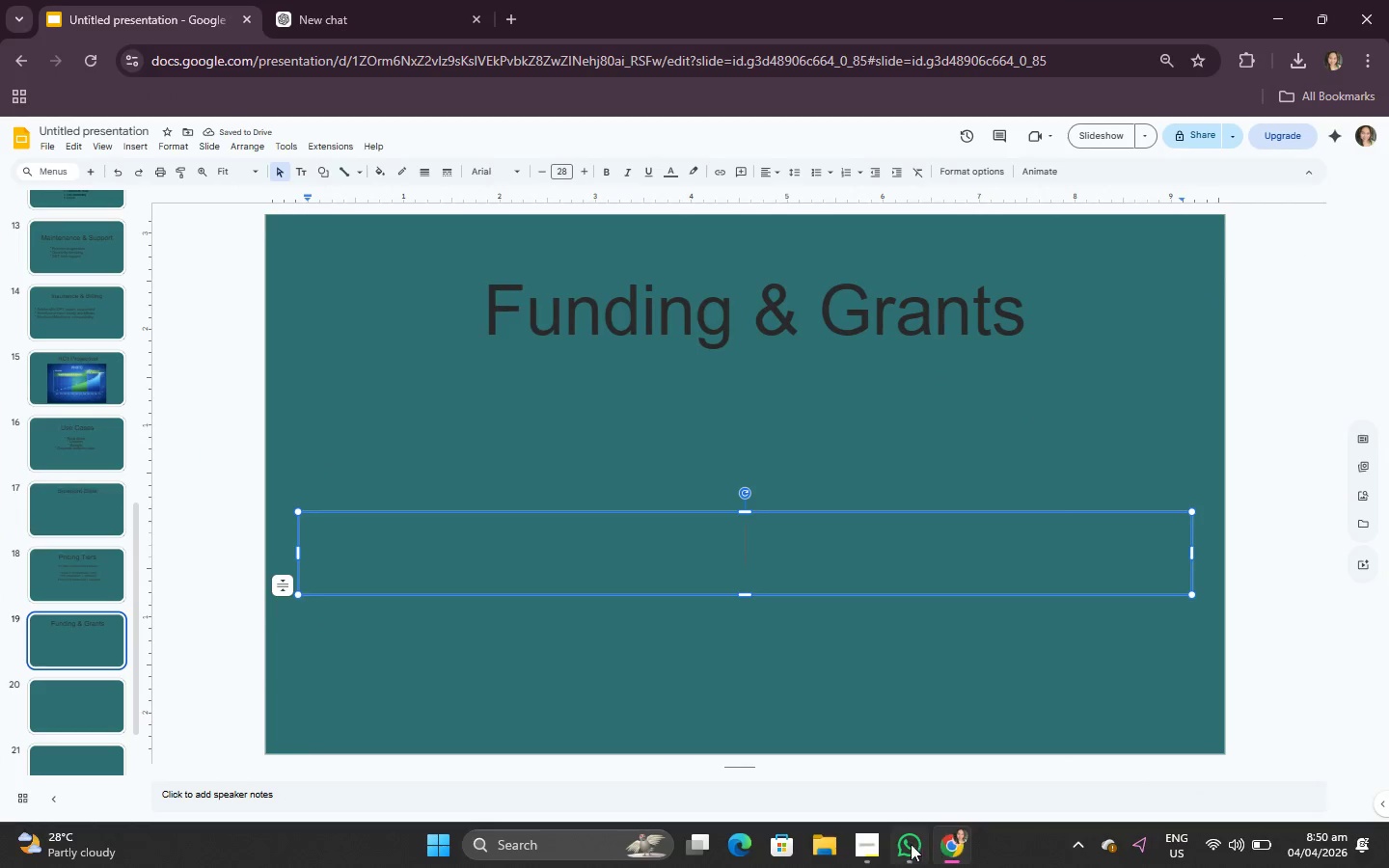 
left_click([908, 845])
 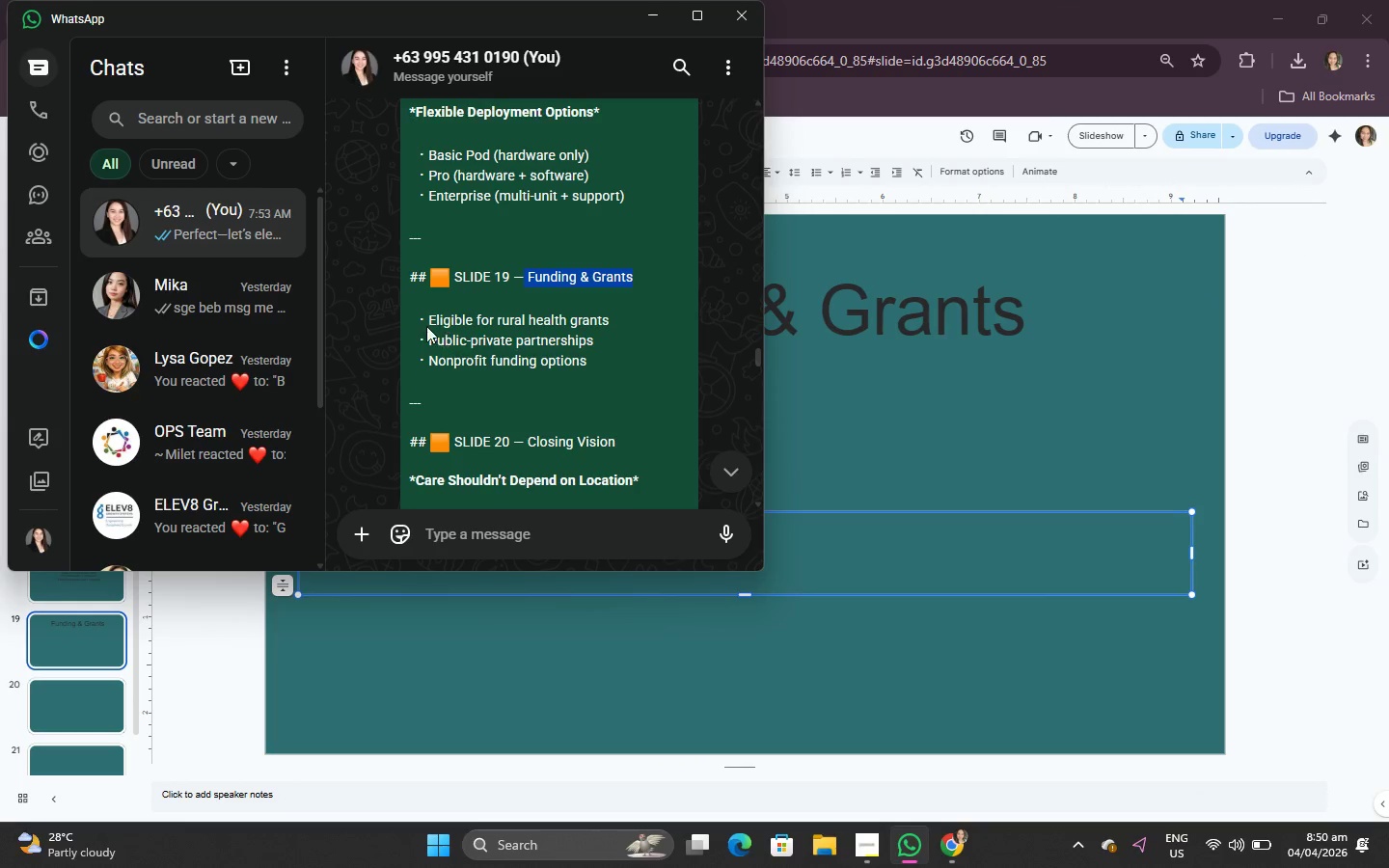 
left_click_drag(start_coordinate=[419, 317], to_coordinate=[686, 361])
 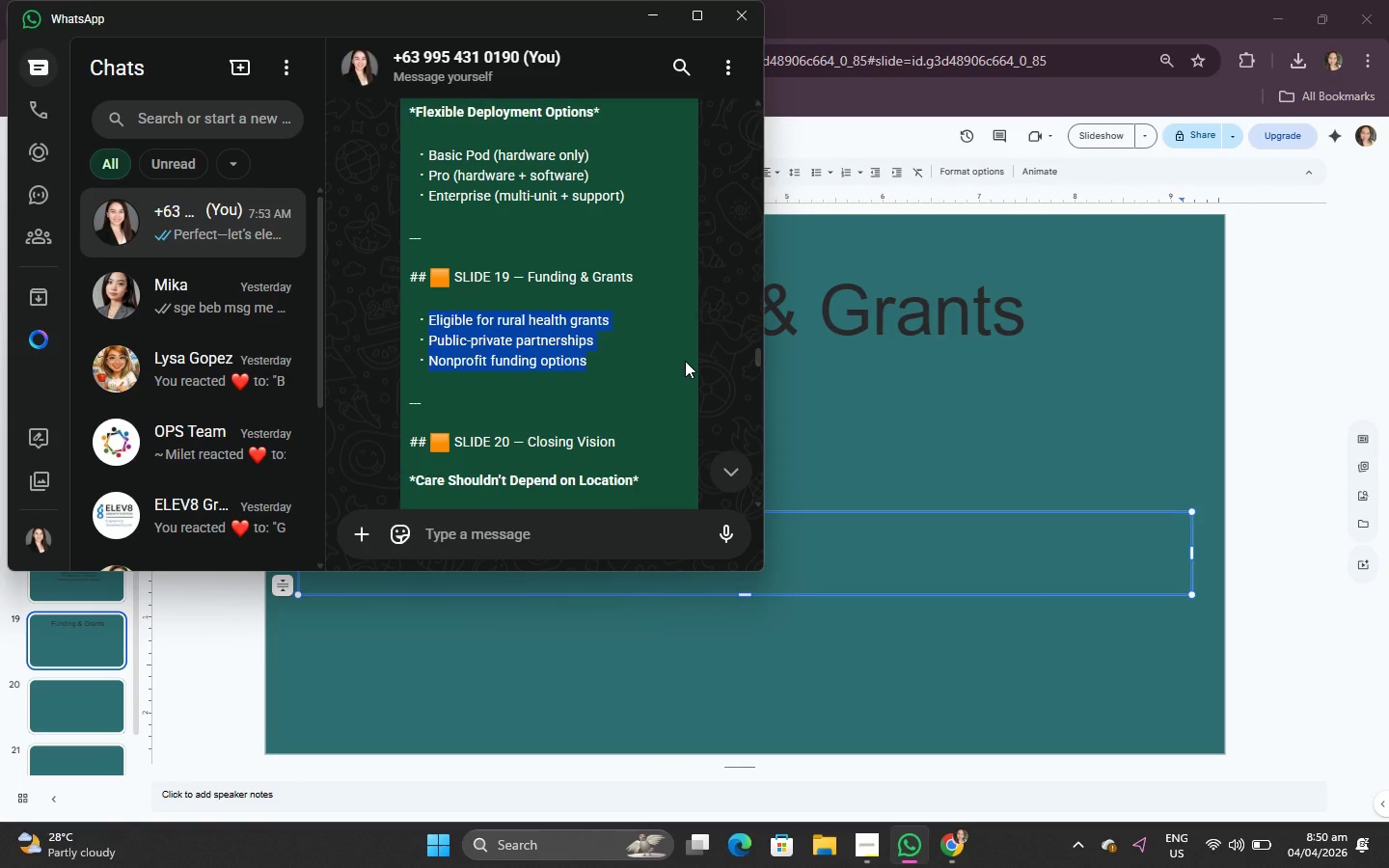 
key(Control+C)
 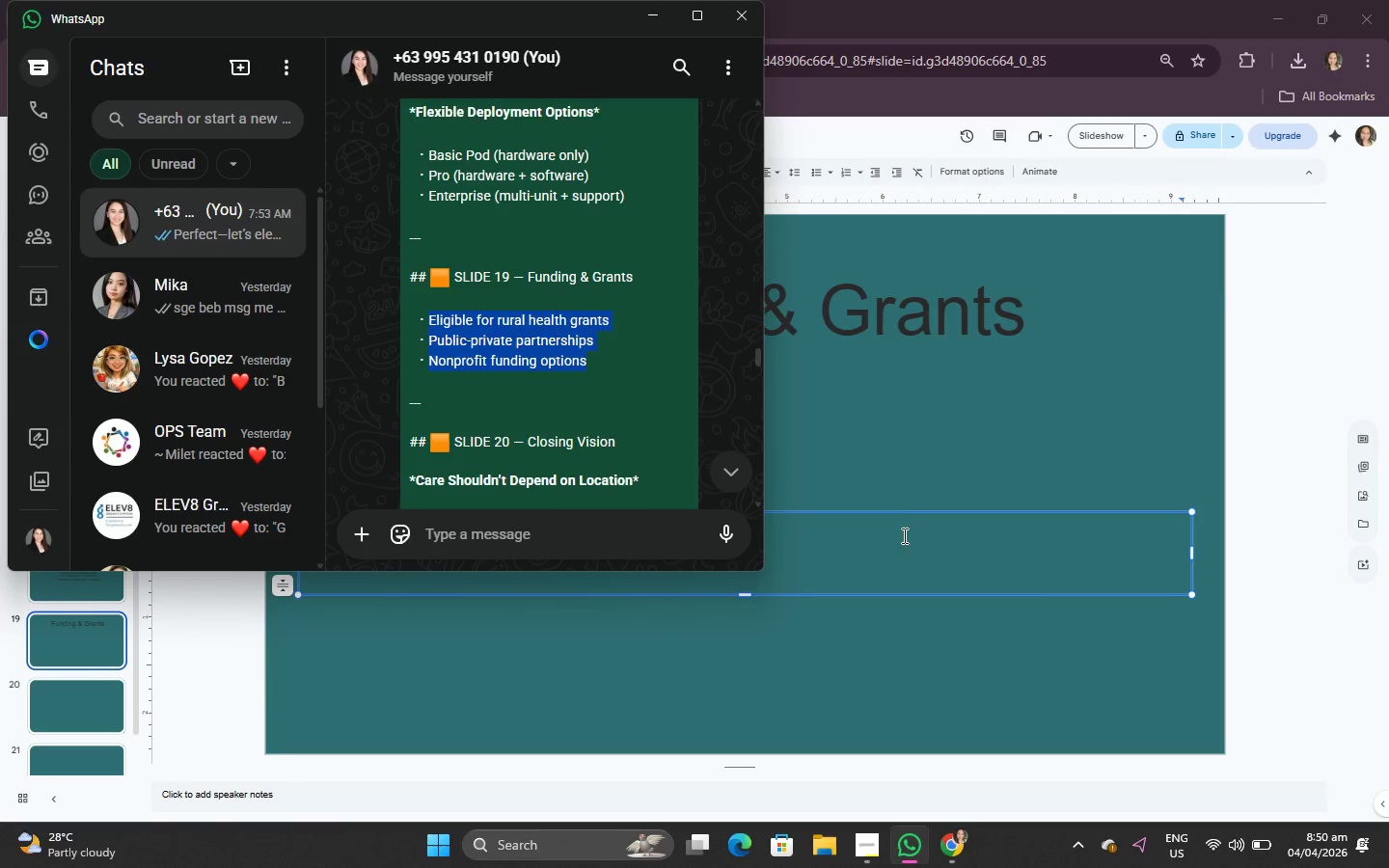 
left_click([903, 535])
 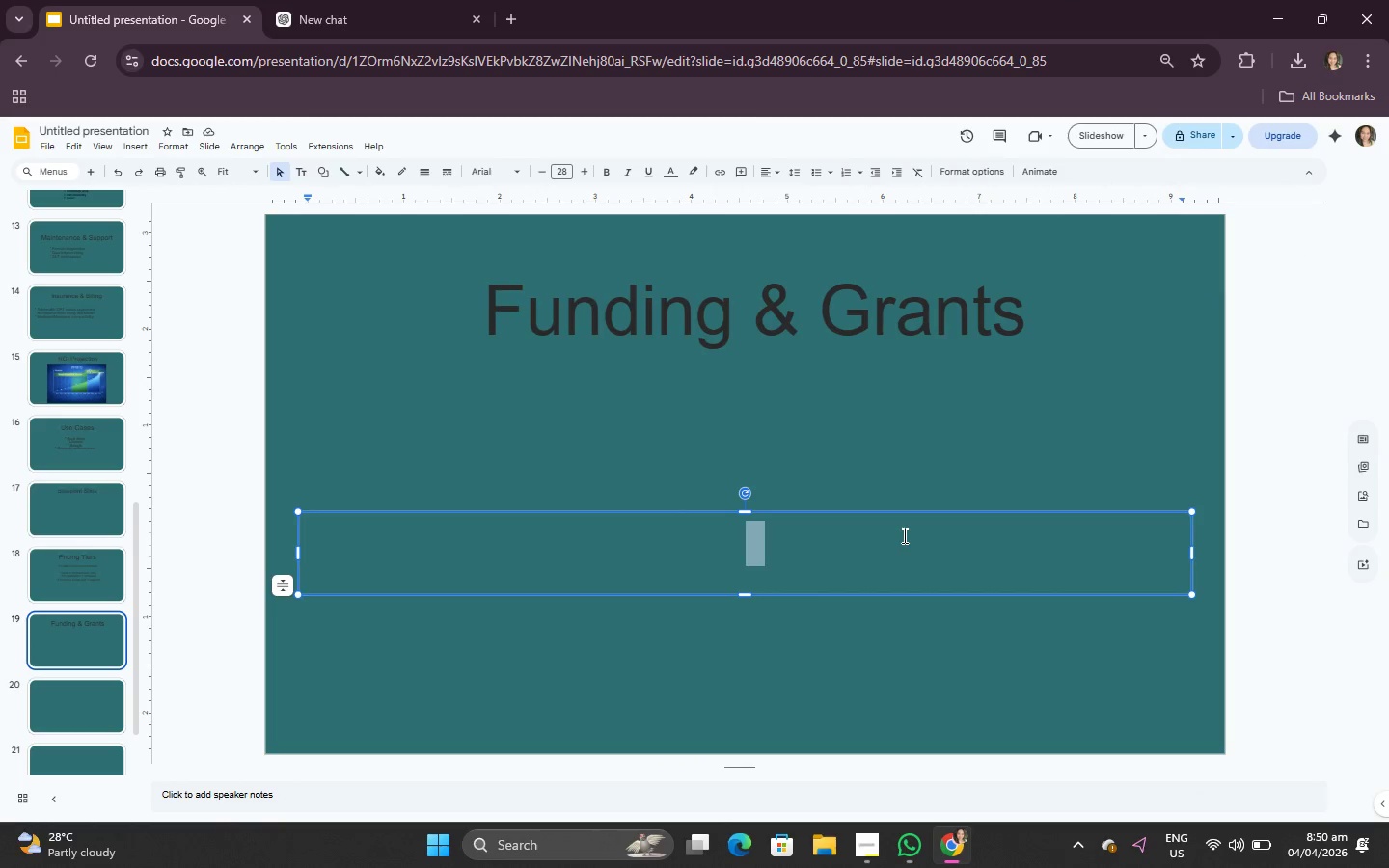 
key(Control+V)
 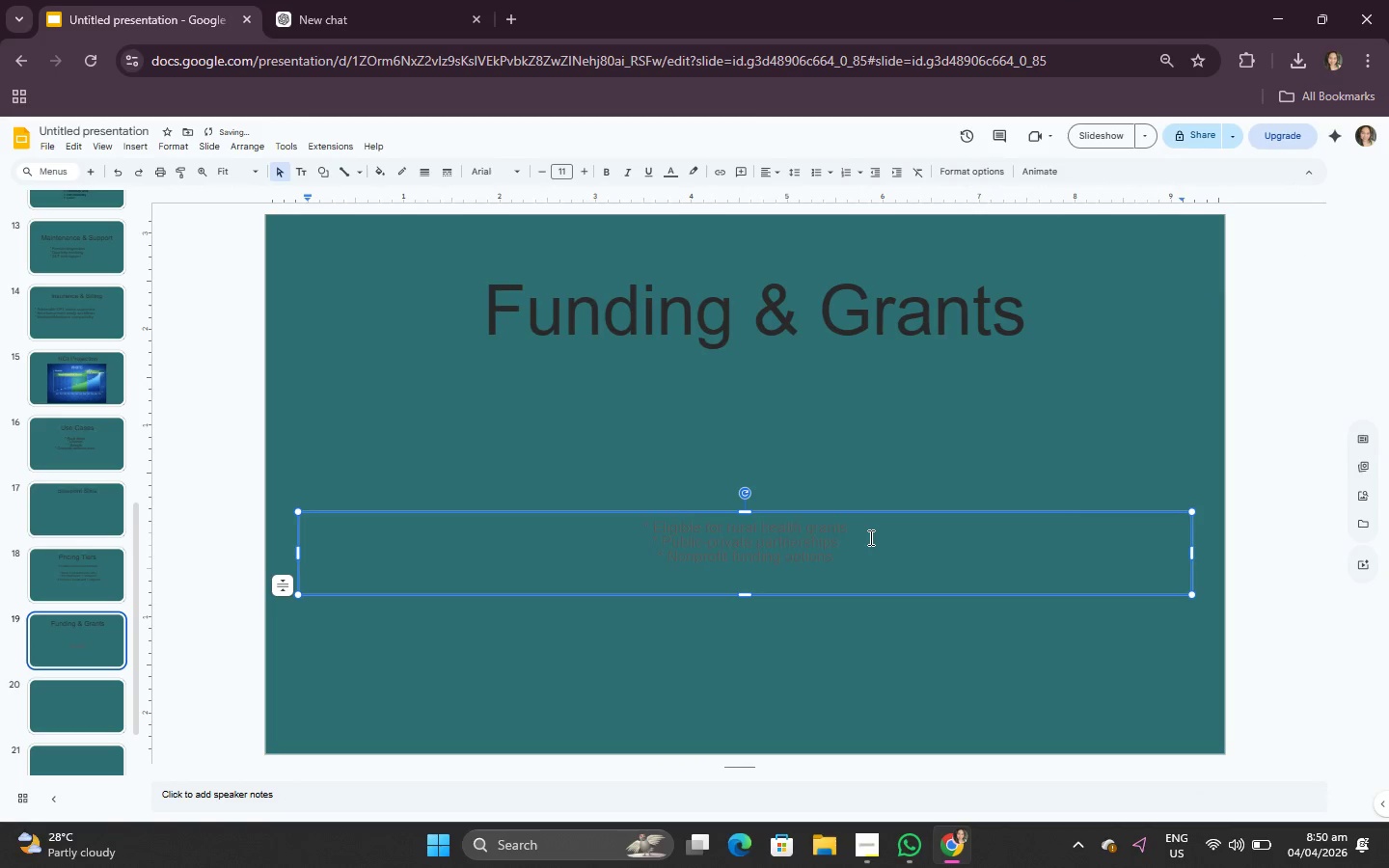 
key(Control+A)
 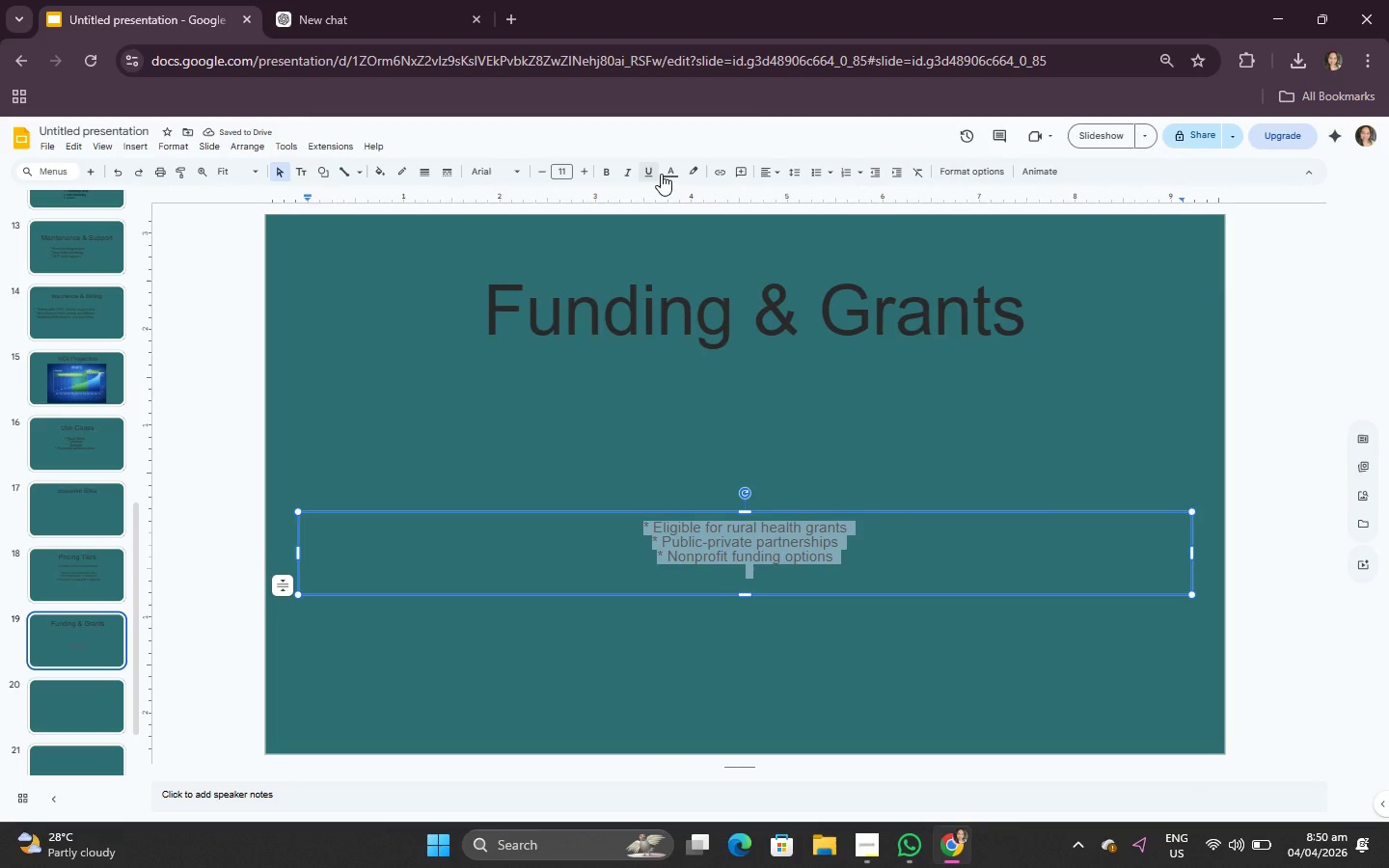 
left_click([666, 173])
 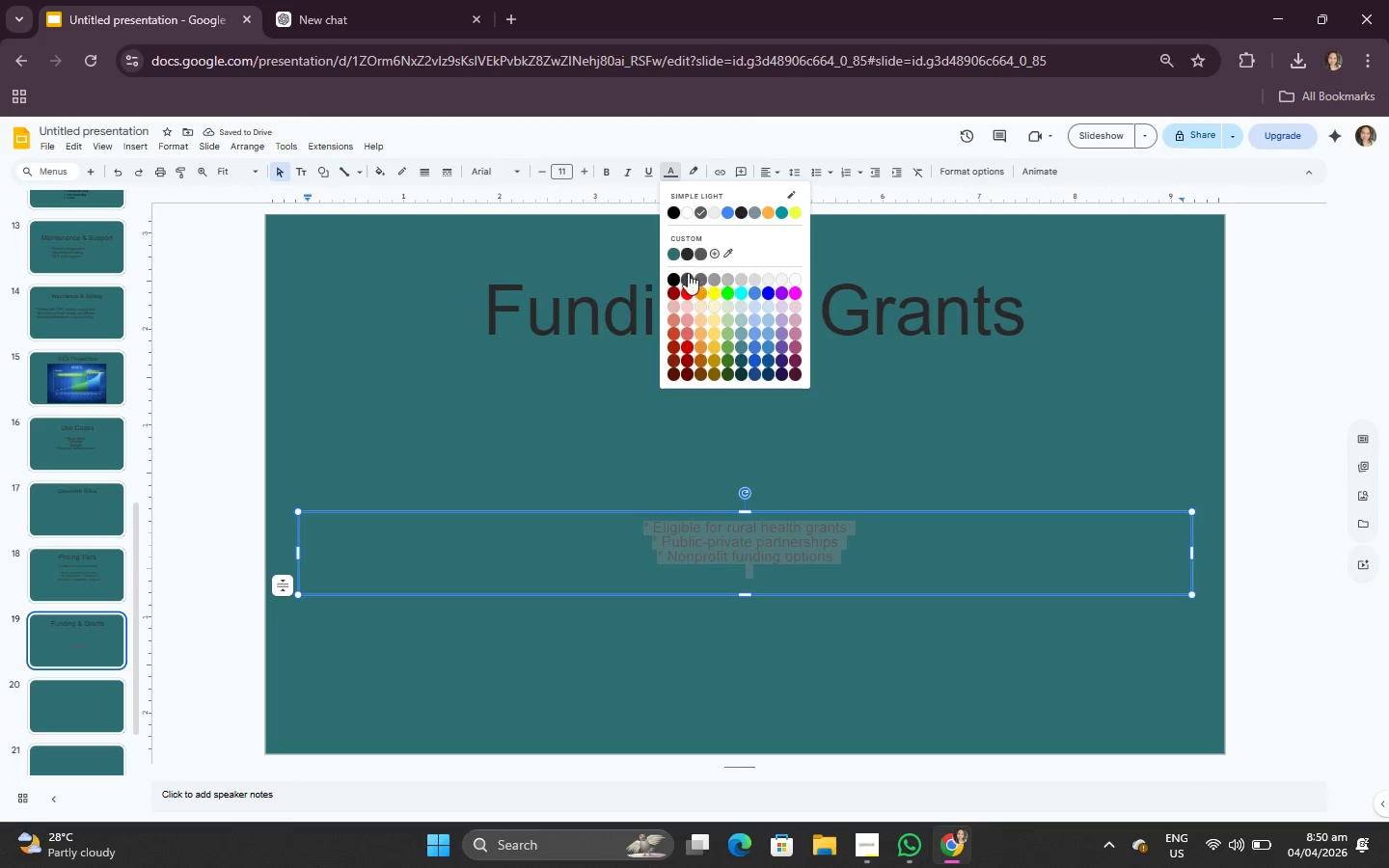 
left_click([687, 256])
 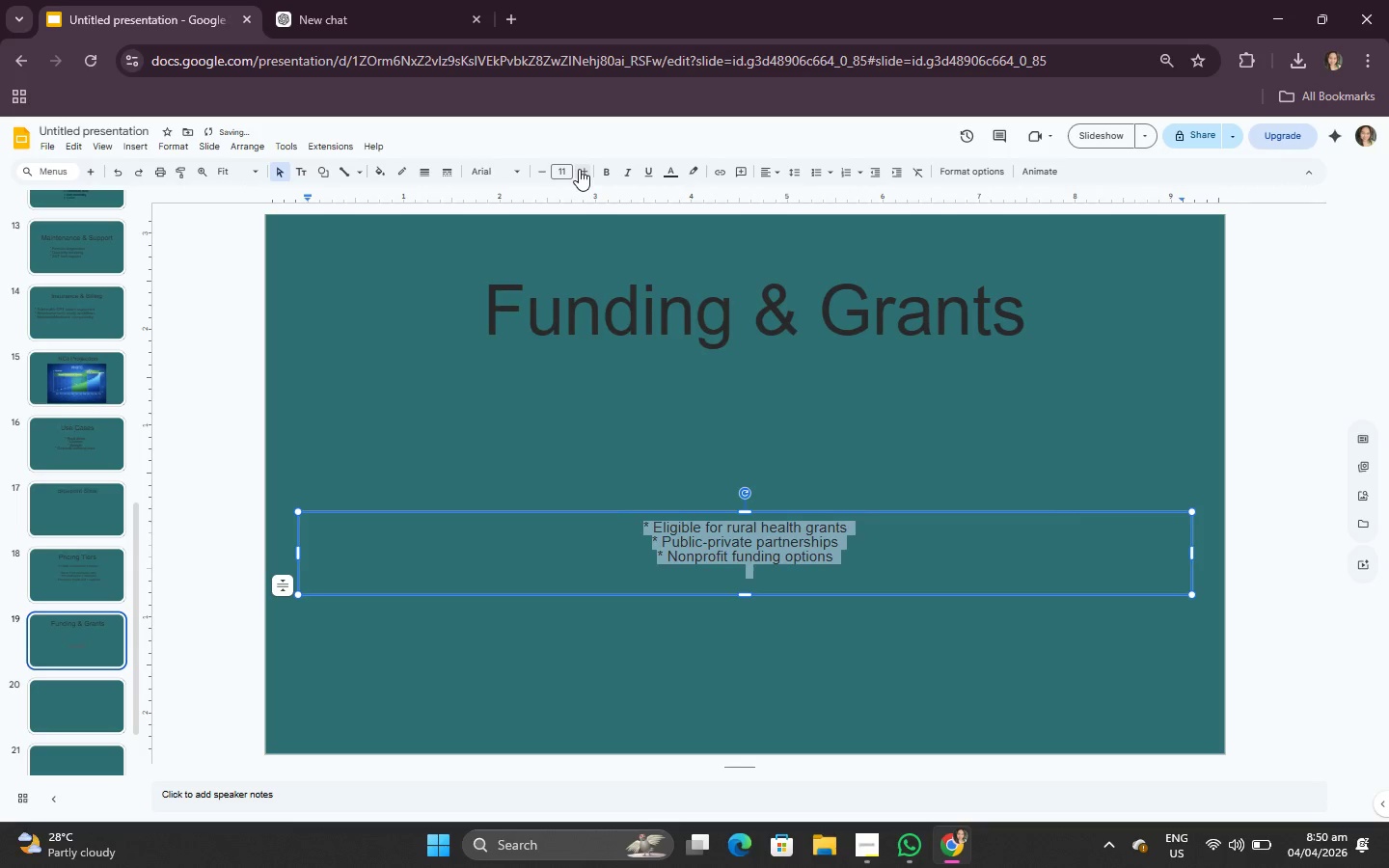 
double_click([579, 169])
 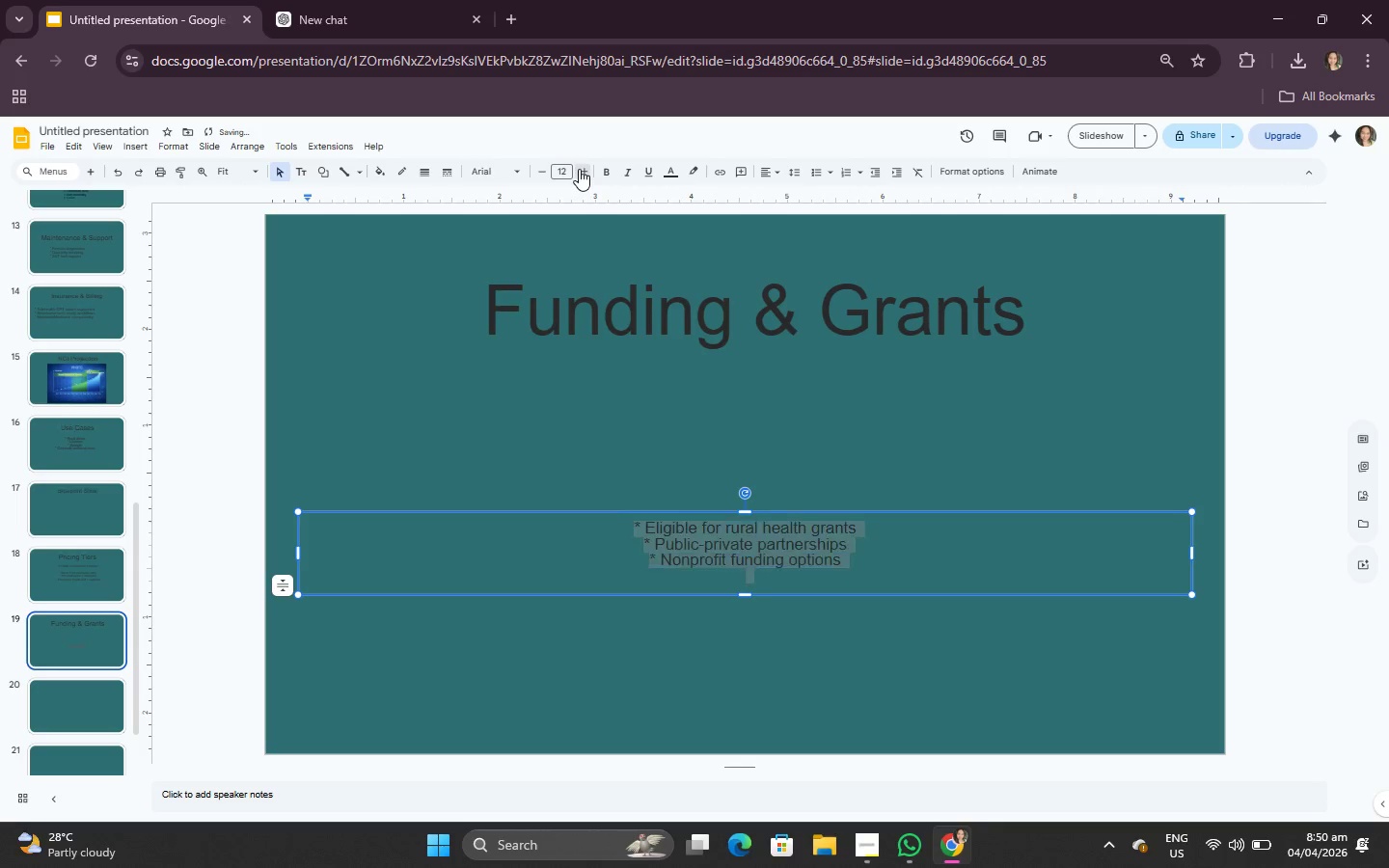 
triple_click([579, 169])
 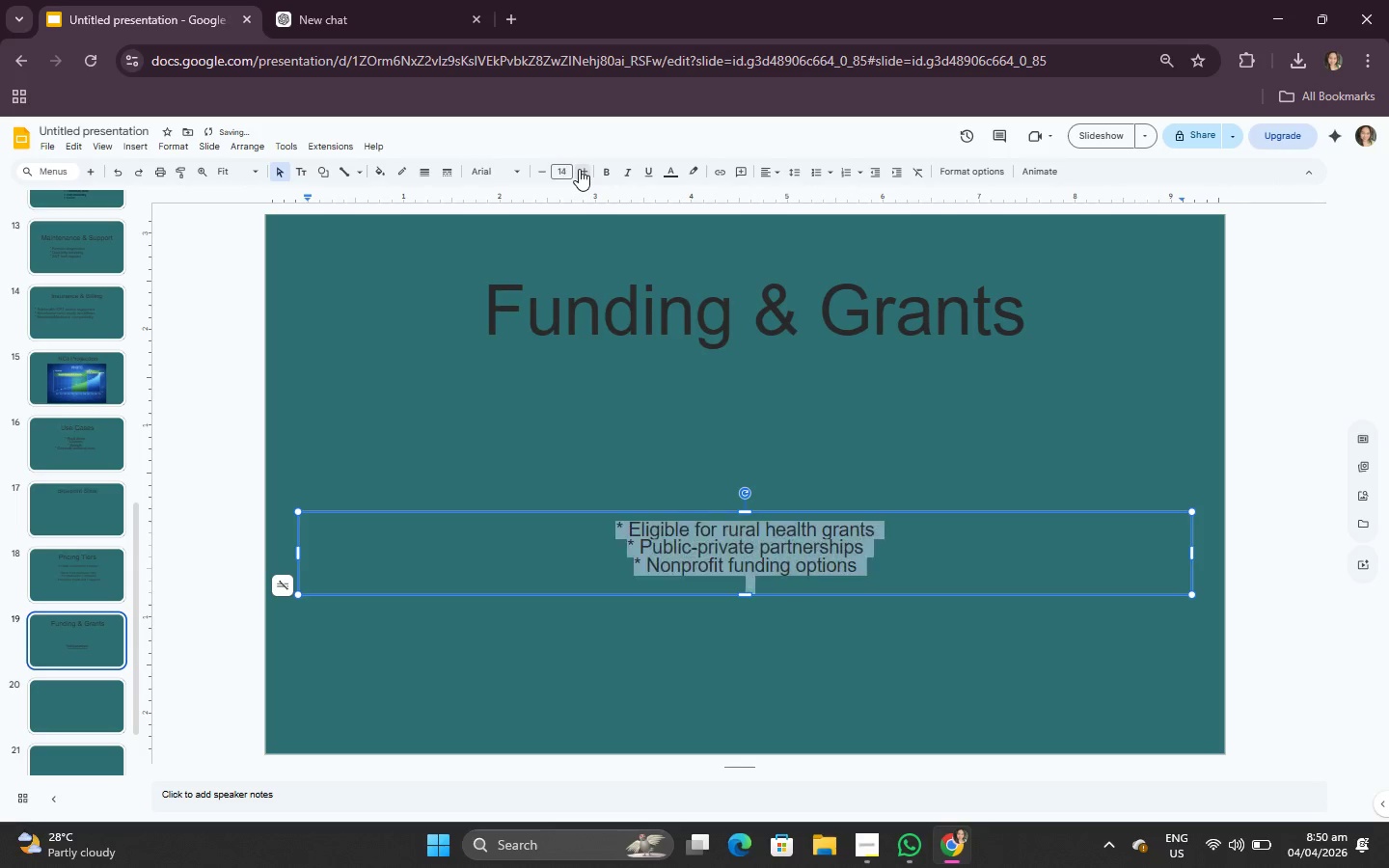 
triple_click([579, 169])
 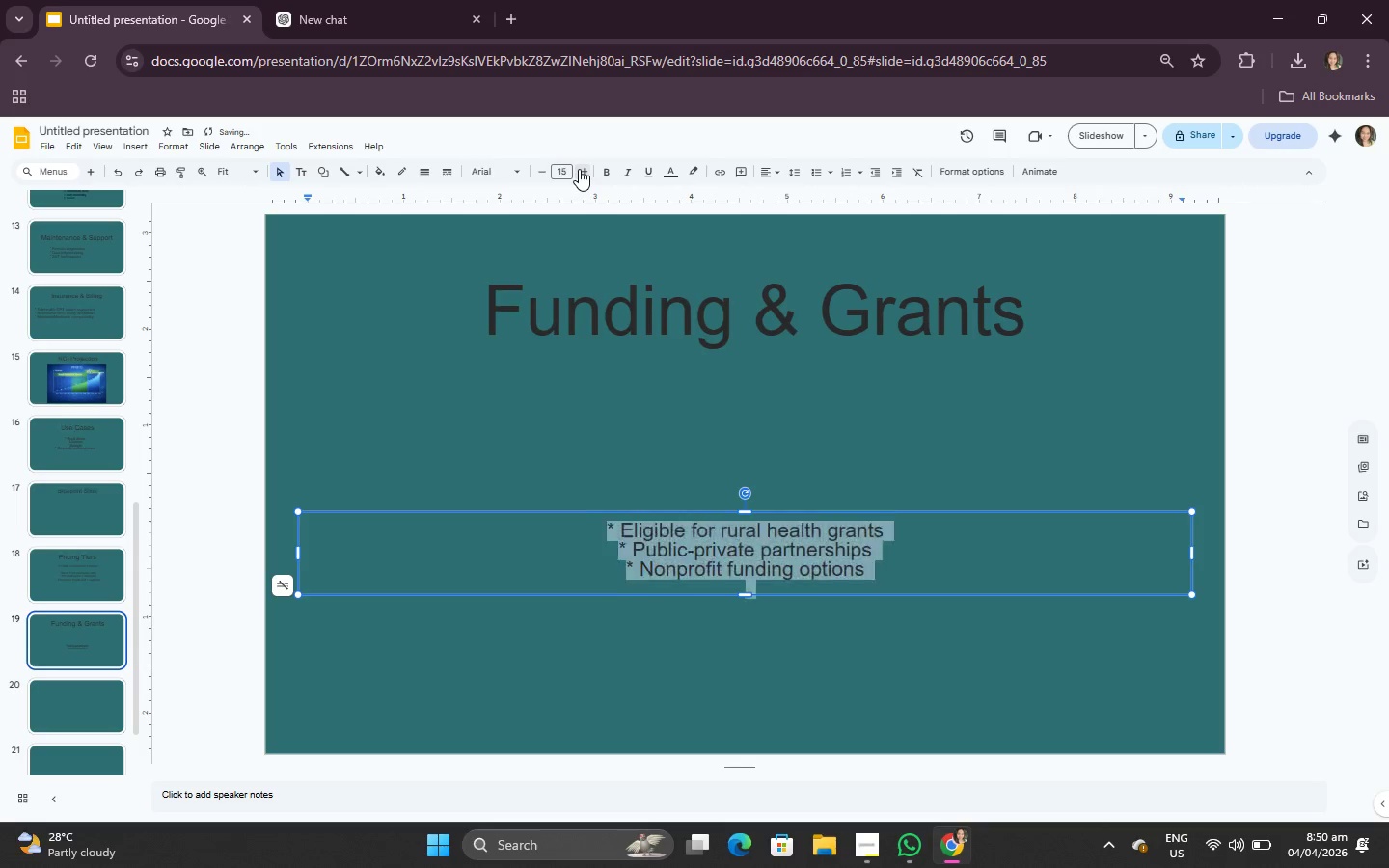 
triple_click([579, 169])
 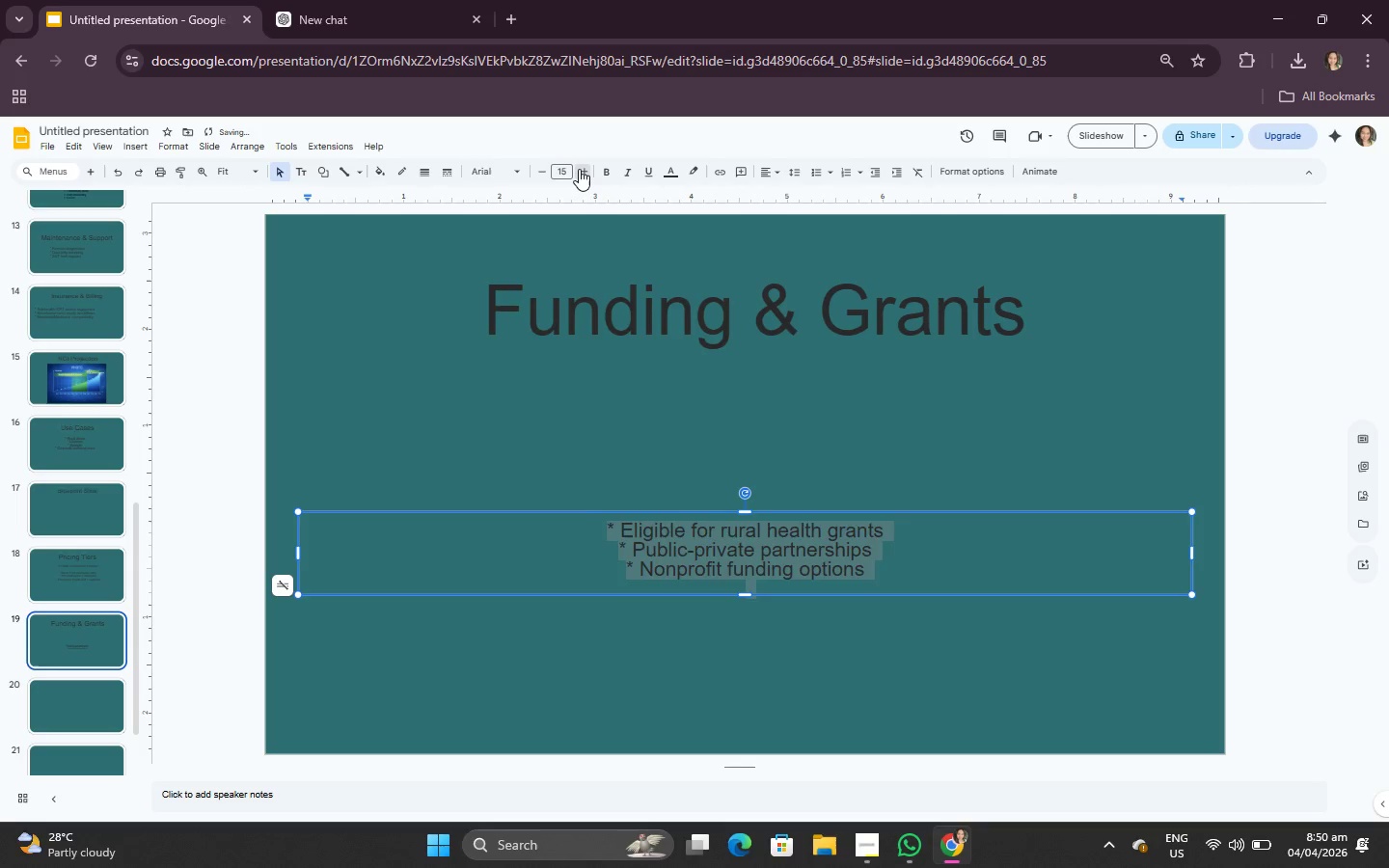 
triple_click([579, 169])
 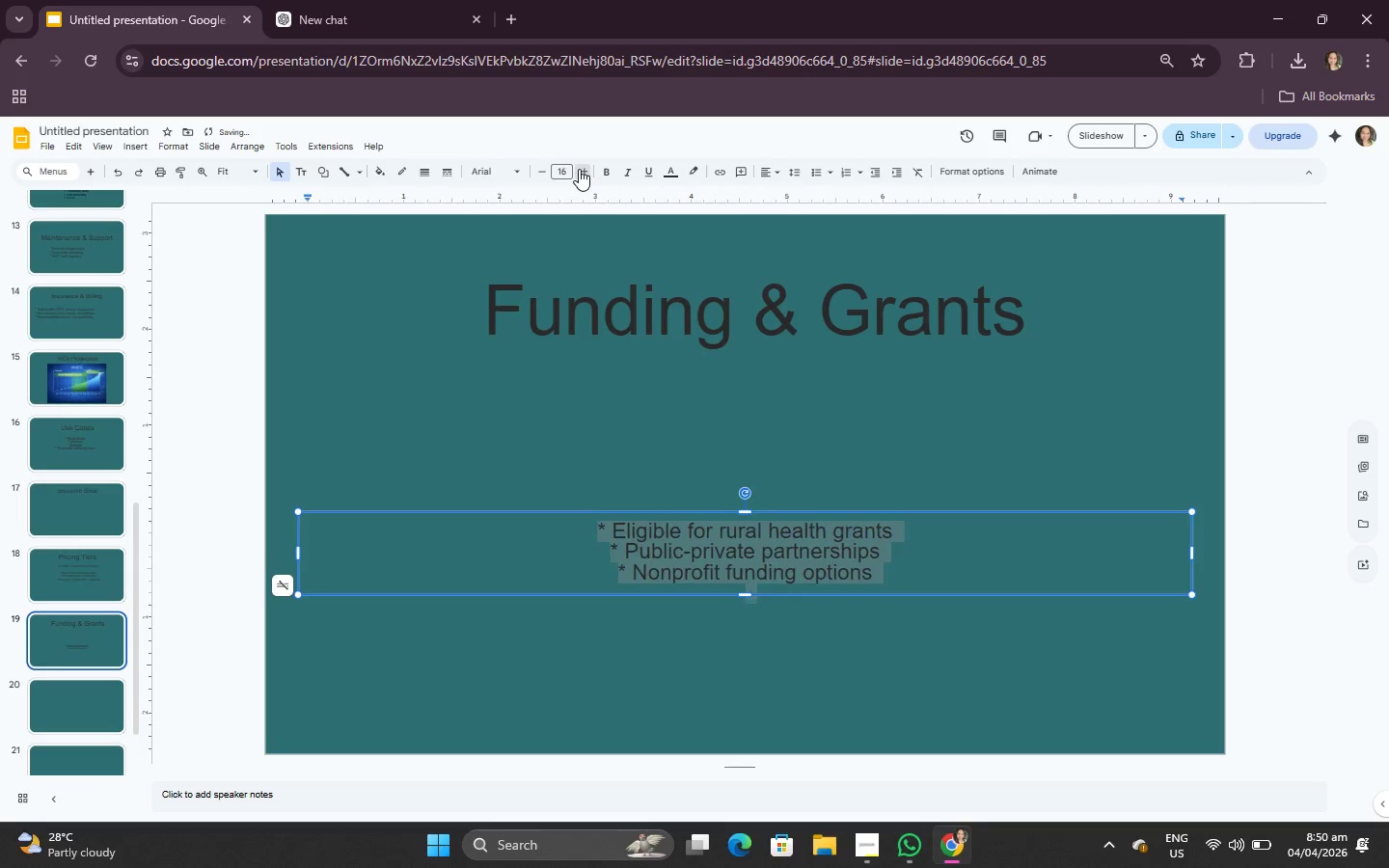 
triple_click([579, 169])
 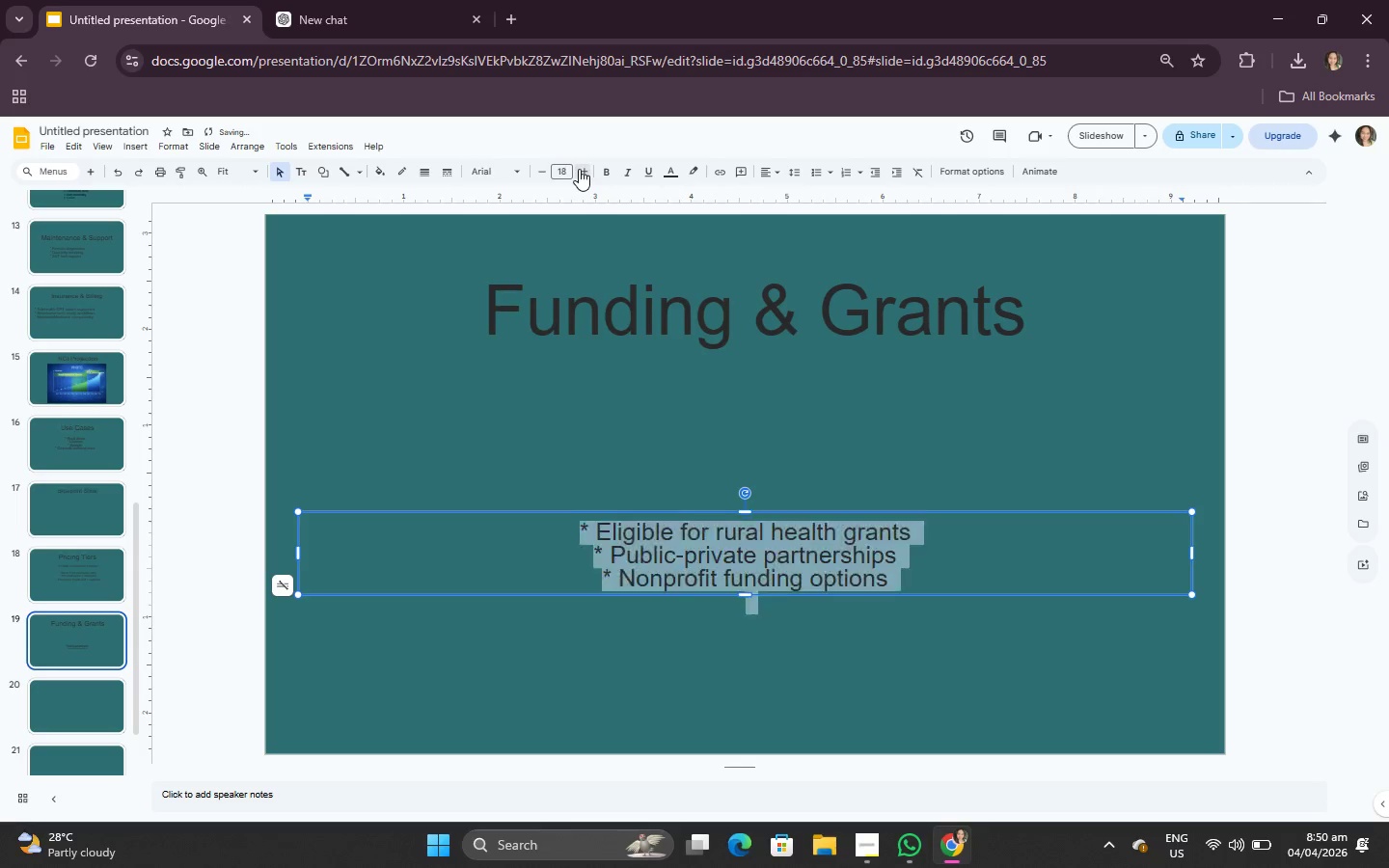 
triple_click([579, 169])
 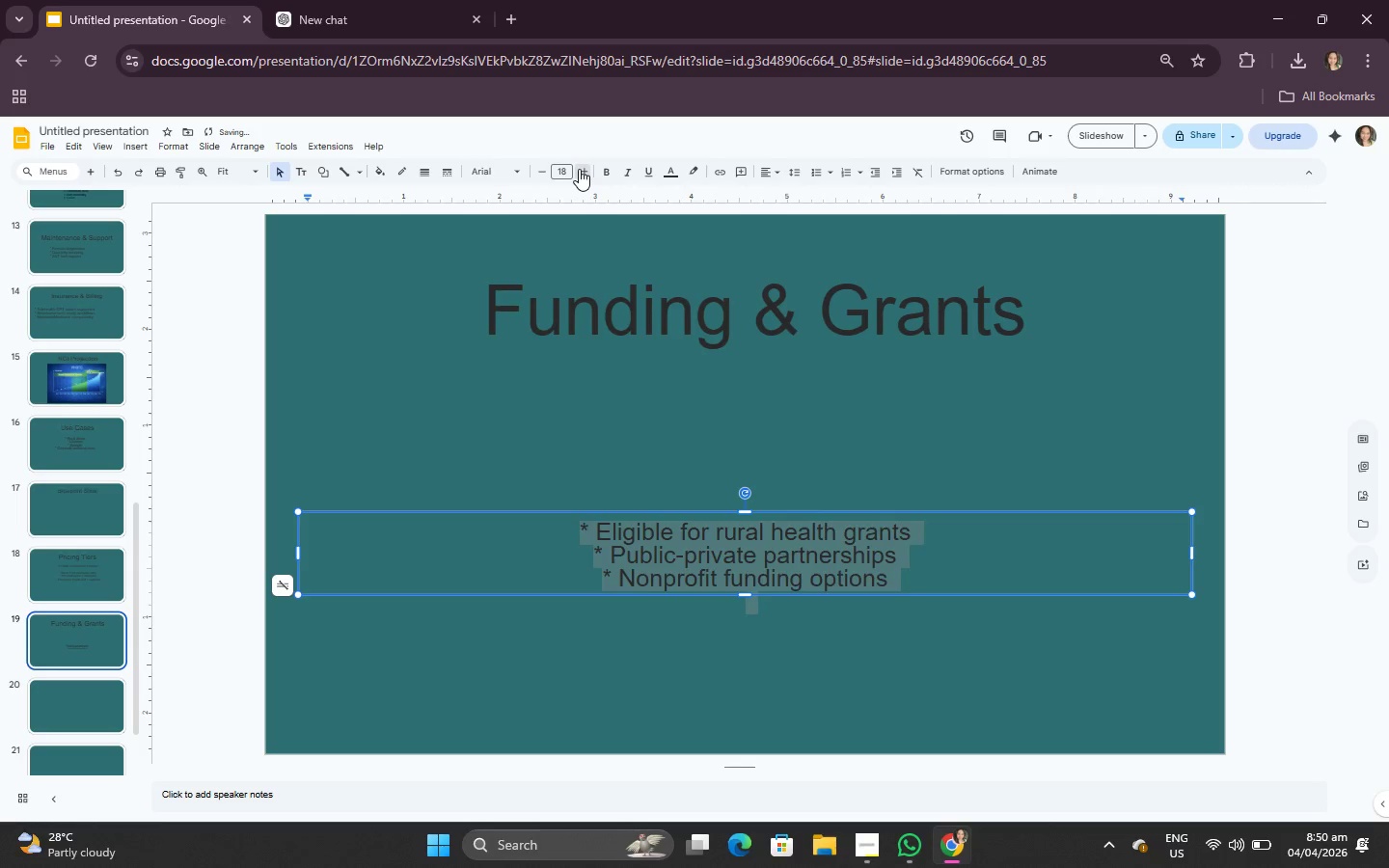 
triple_click([579, 169])
 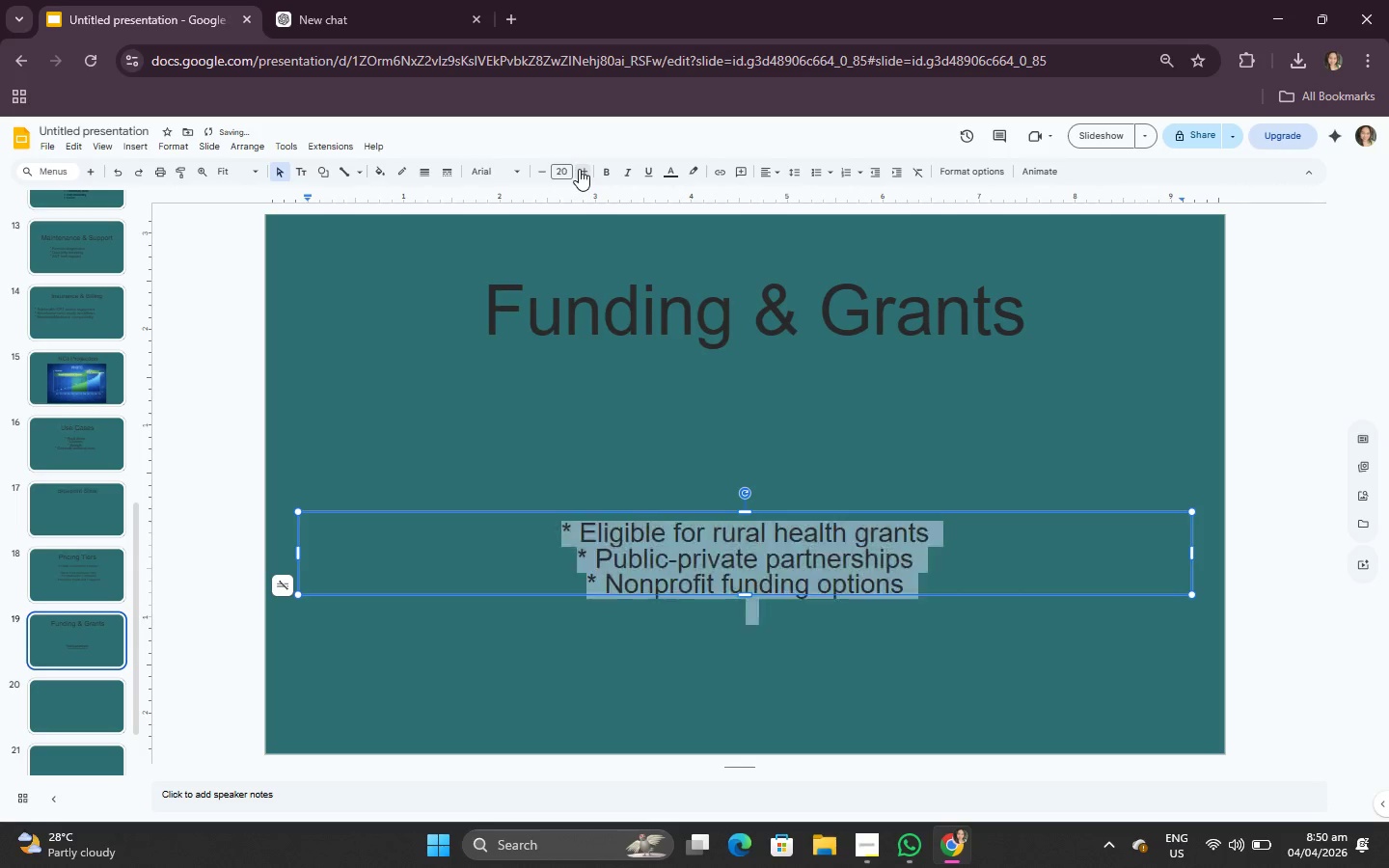 
triple_click([579, 169])
 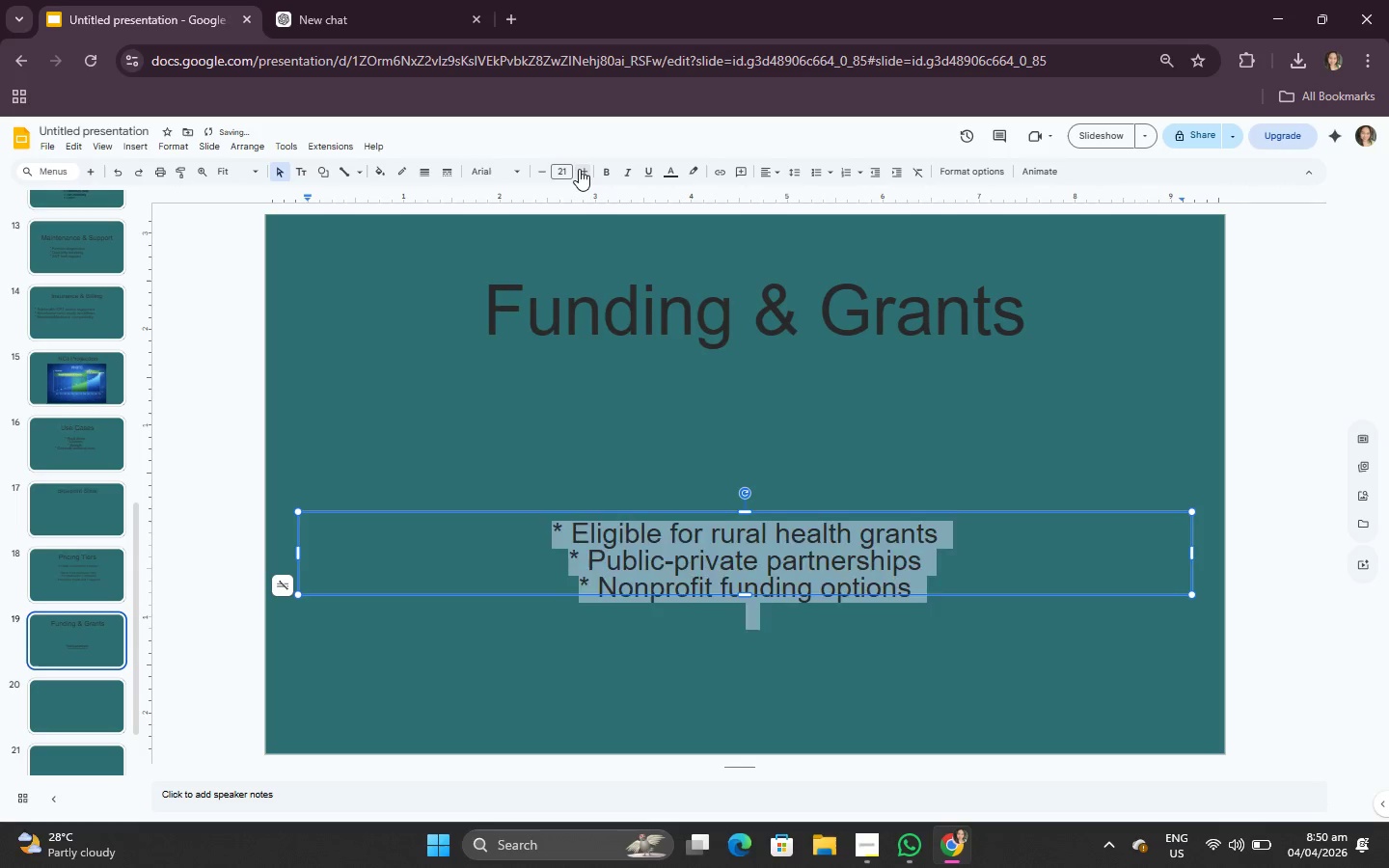 
triple_click([579, 169])
 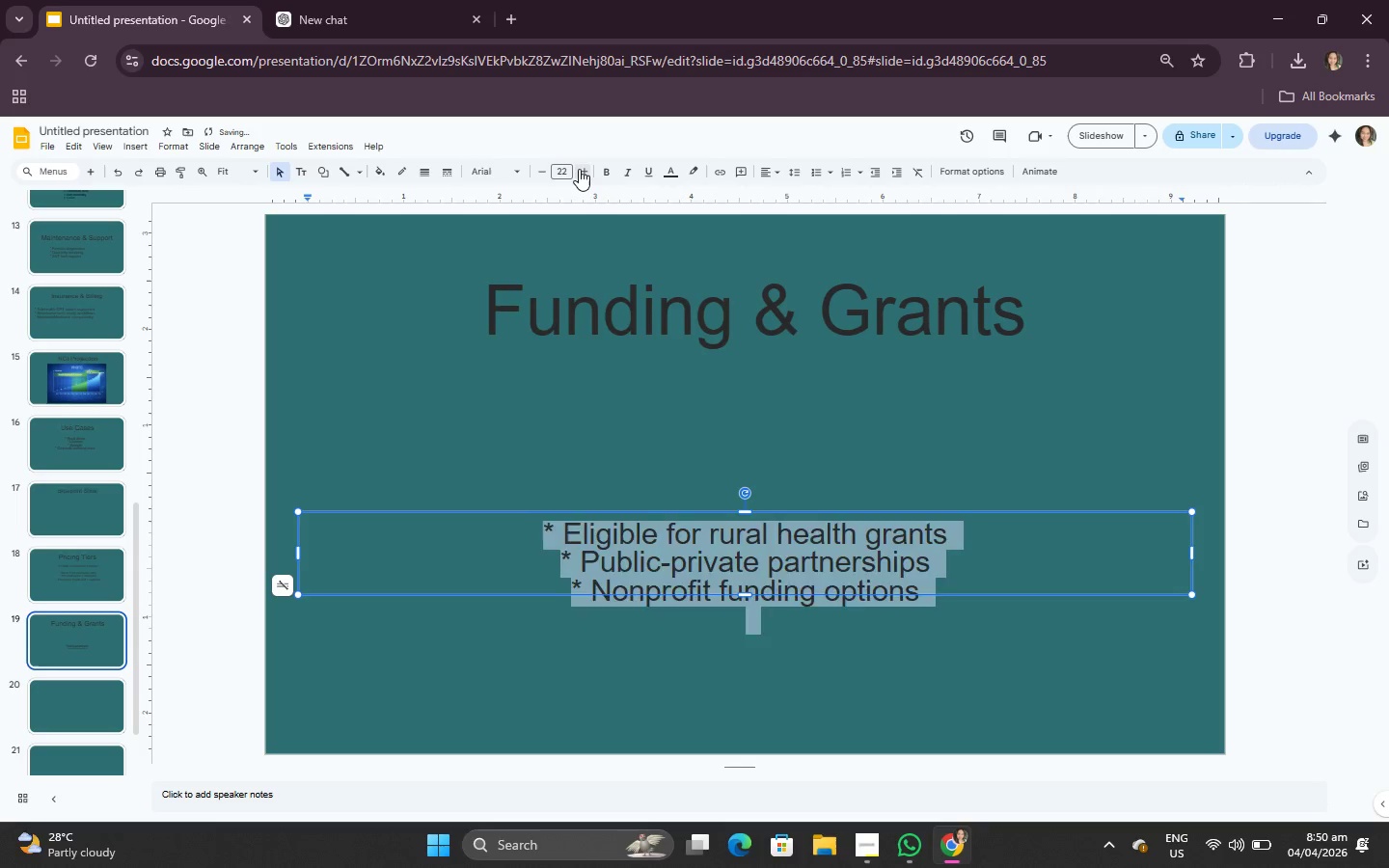 
triple_click([579, 169])
 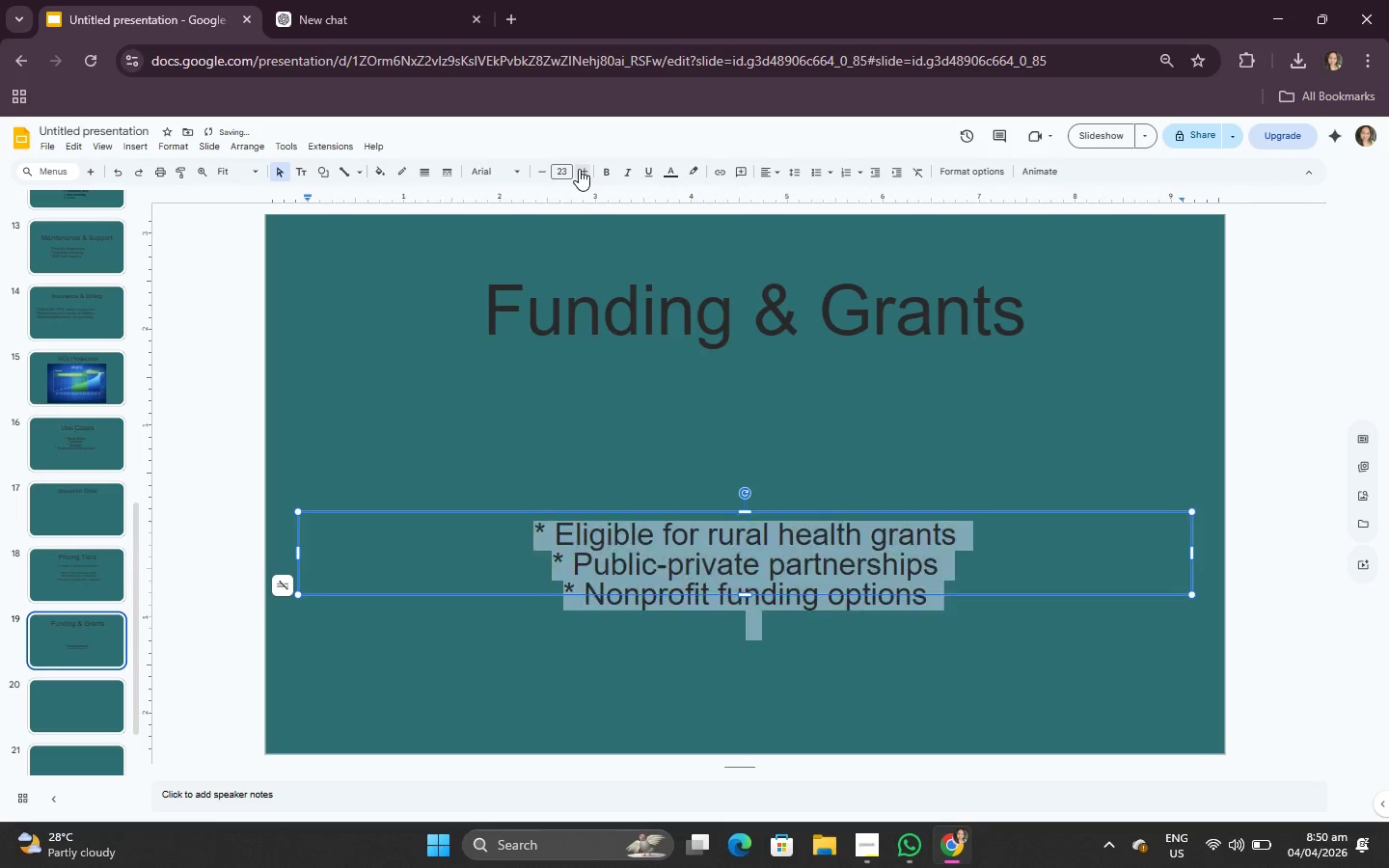 
triple_click([579, 169])
 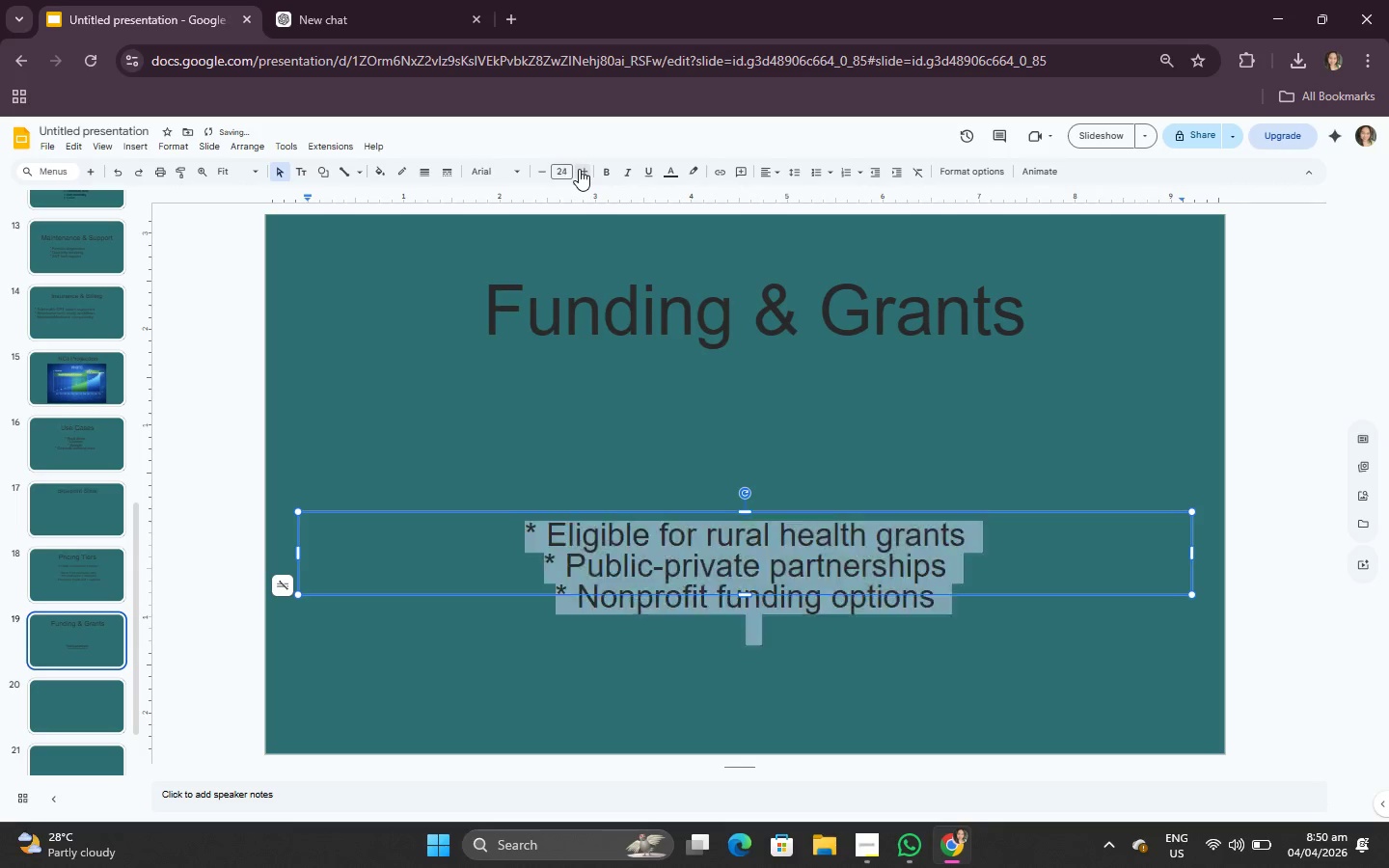 
triple_click([579, 169])
 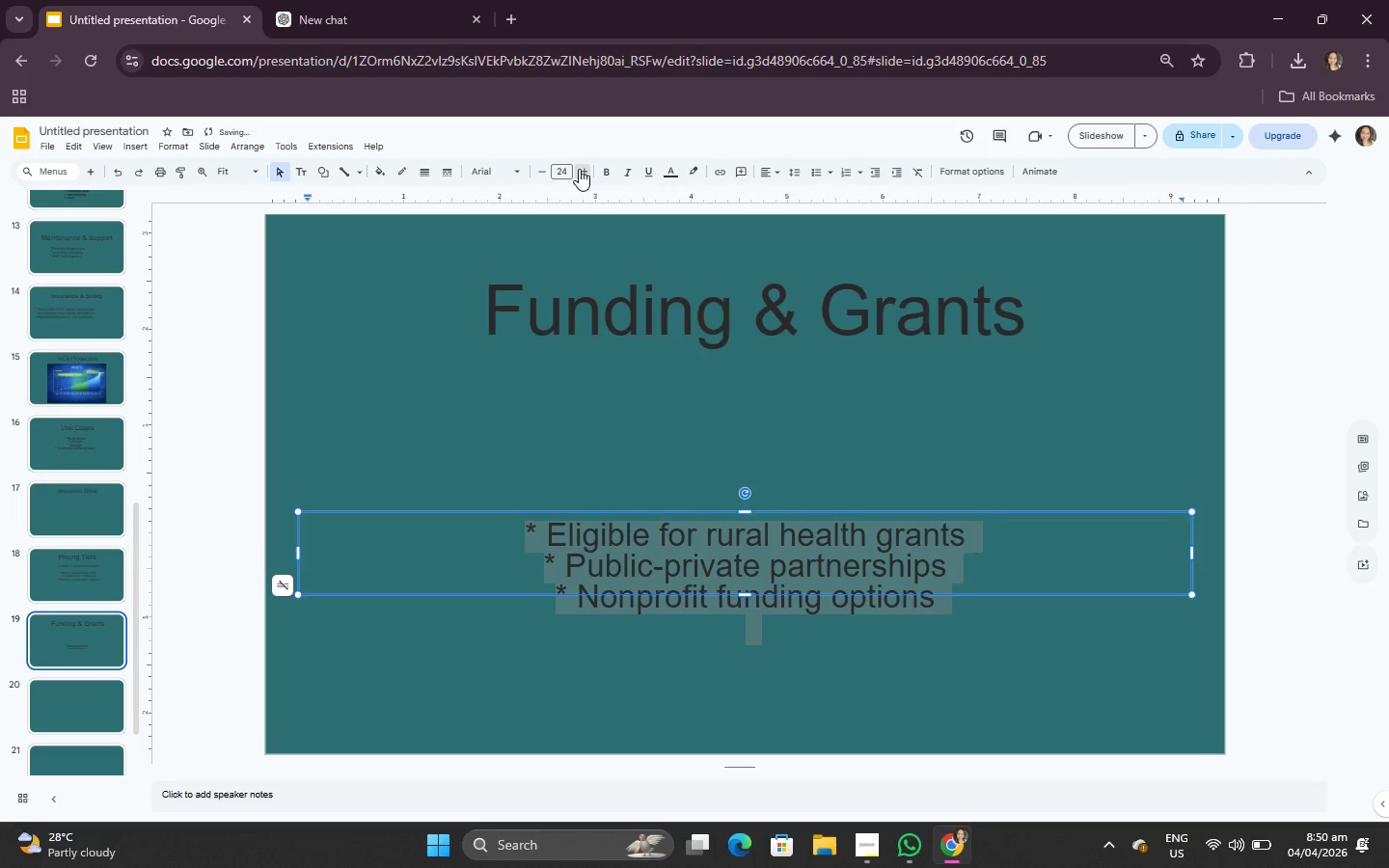 
triple_click([579, 169])
 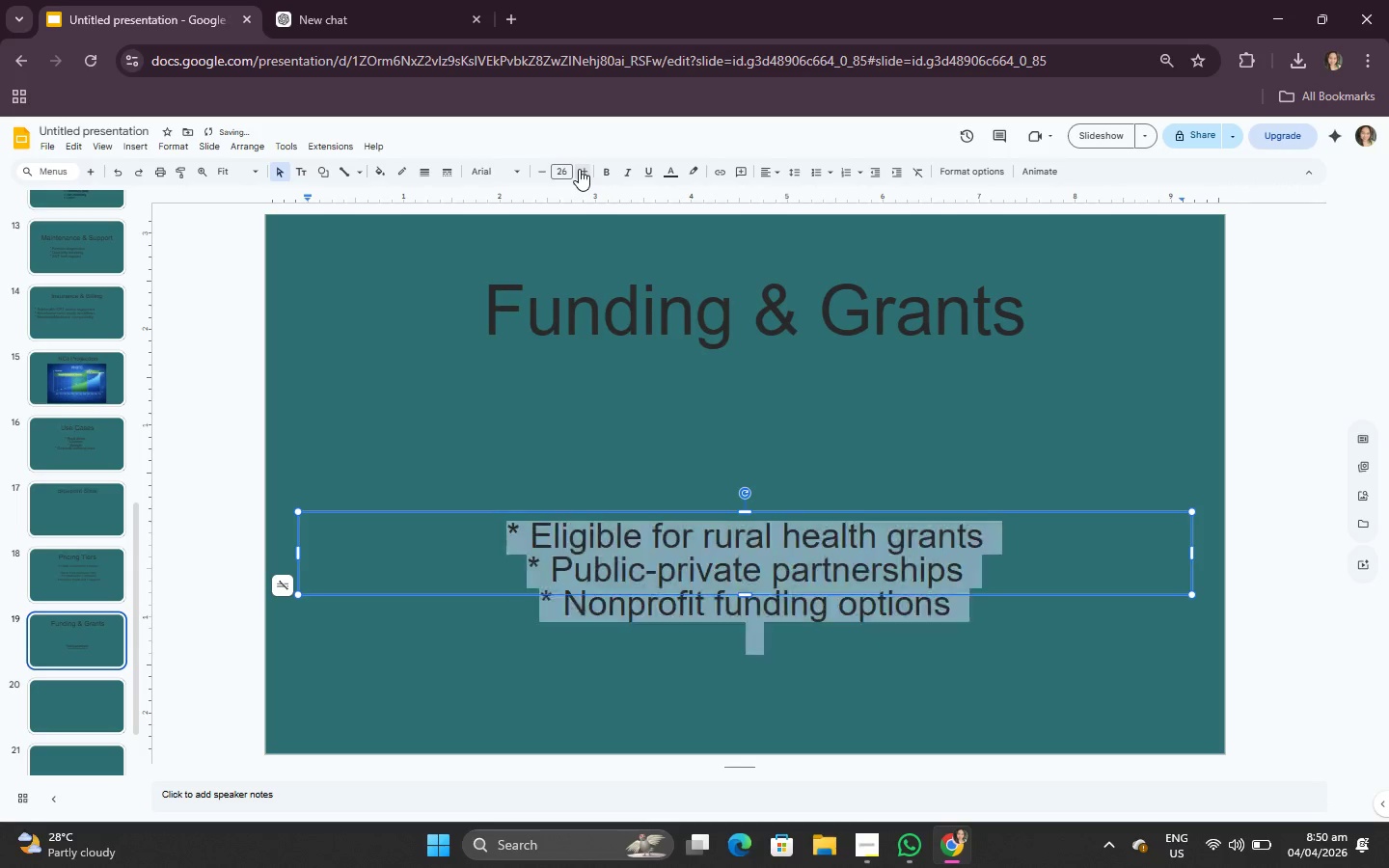 
triple_click([579, 169])
 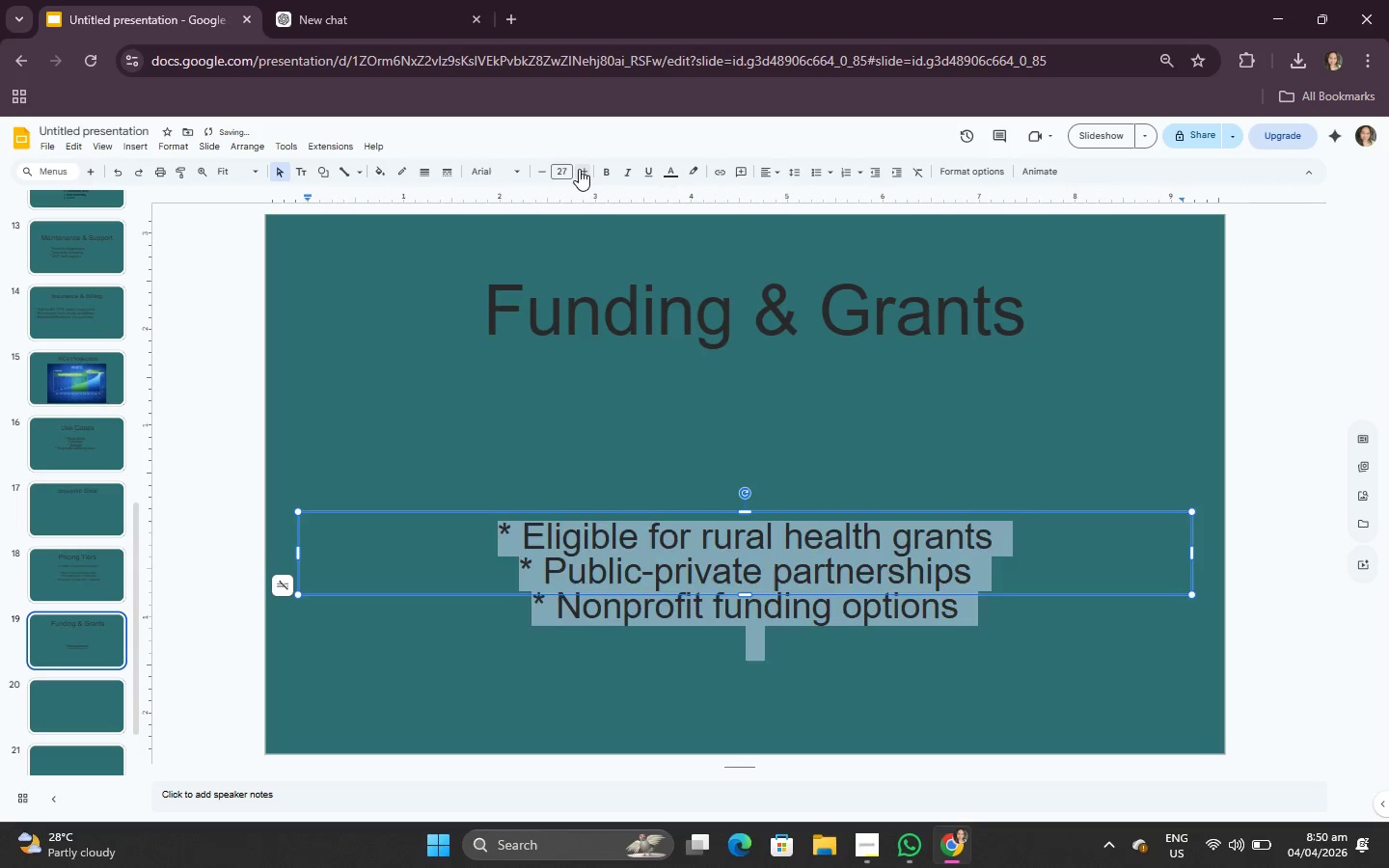 
triple_click([579, 169])
 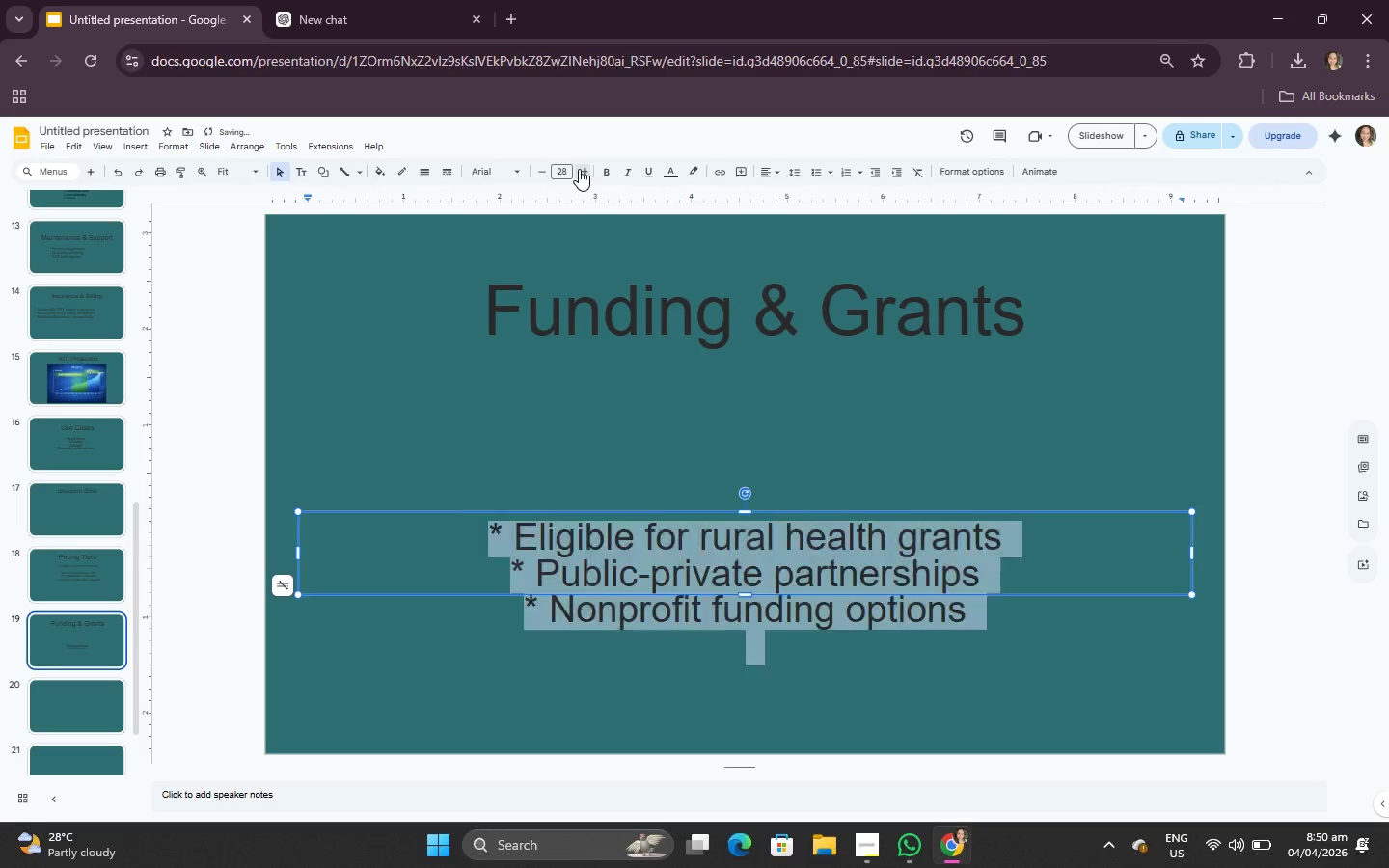 
triple_click([579, 169])
 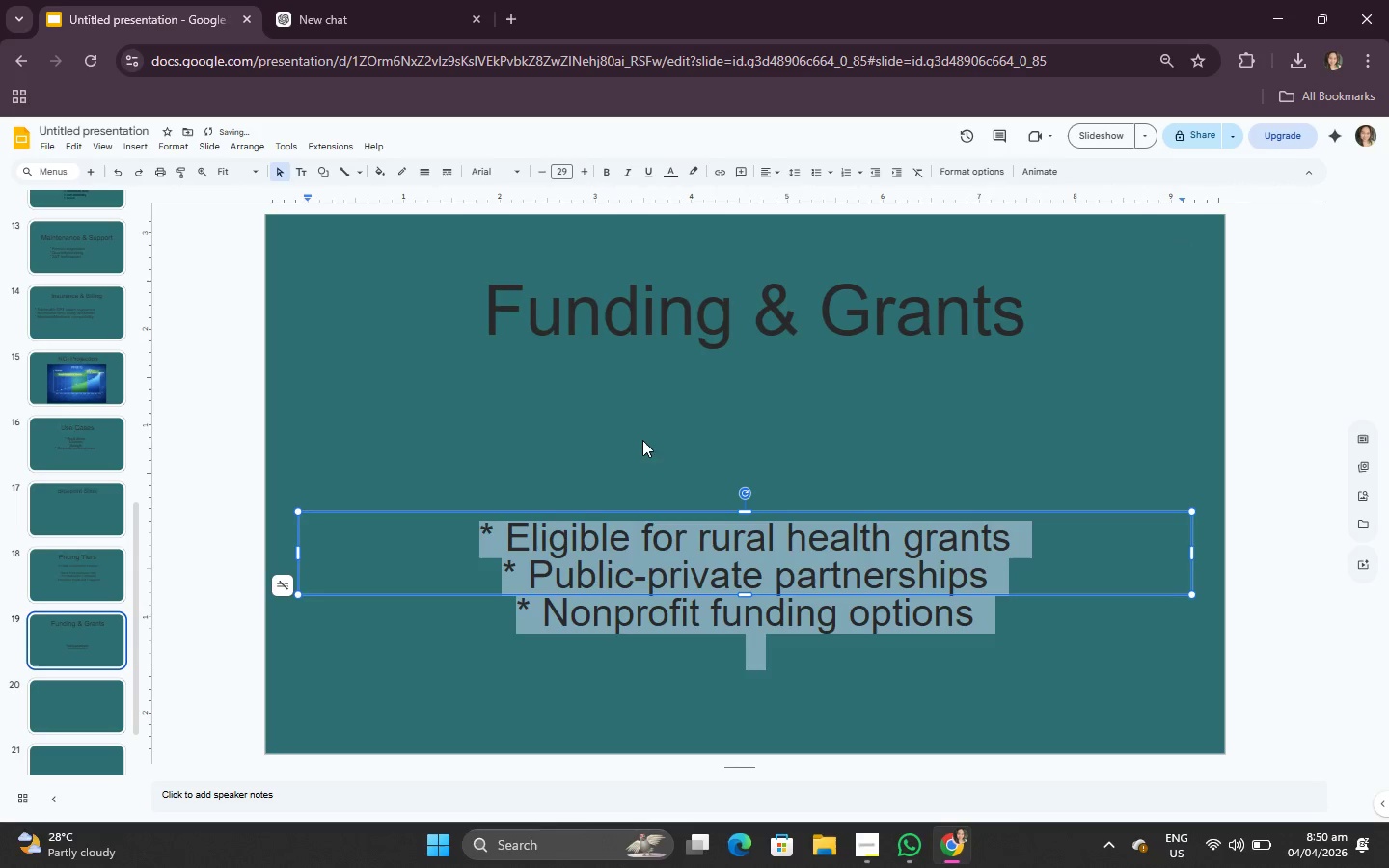 
left_click([644, 444])
 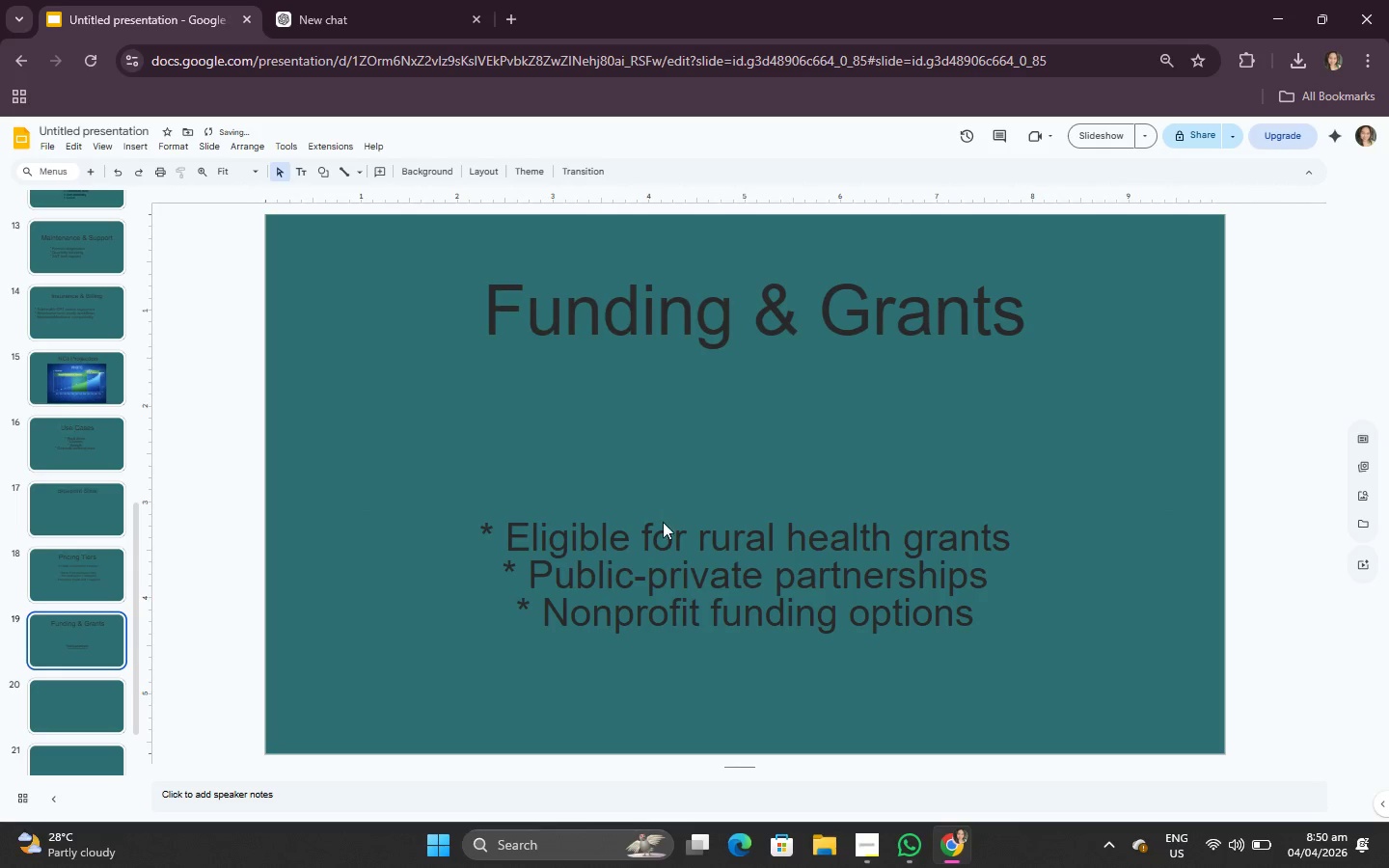 
left_click_drag(start_coordinate=[663, 535], to_coordinate=[667, 542])
 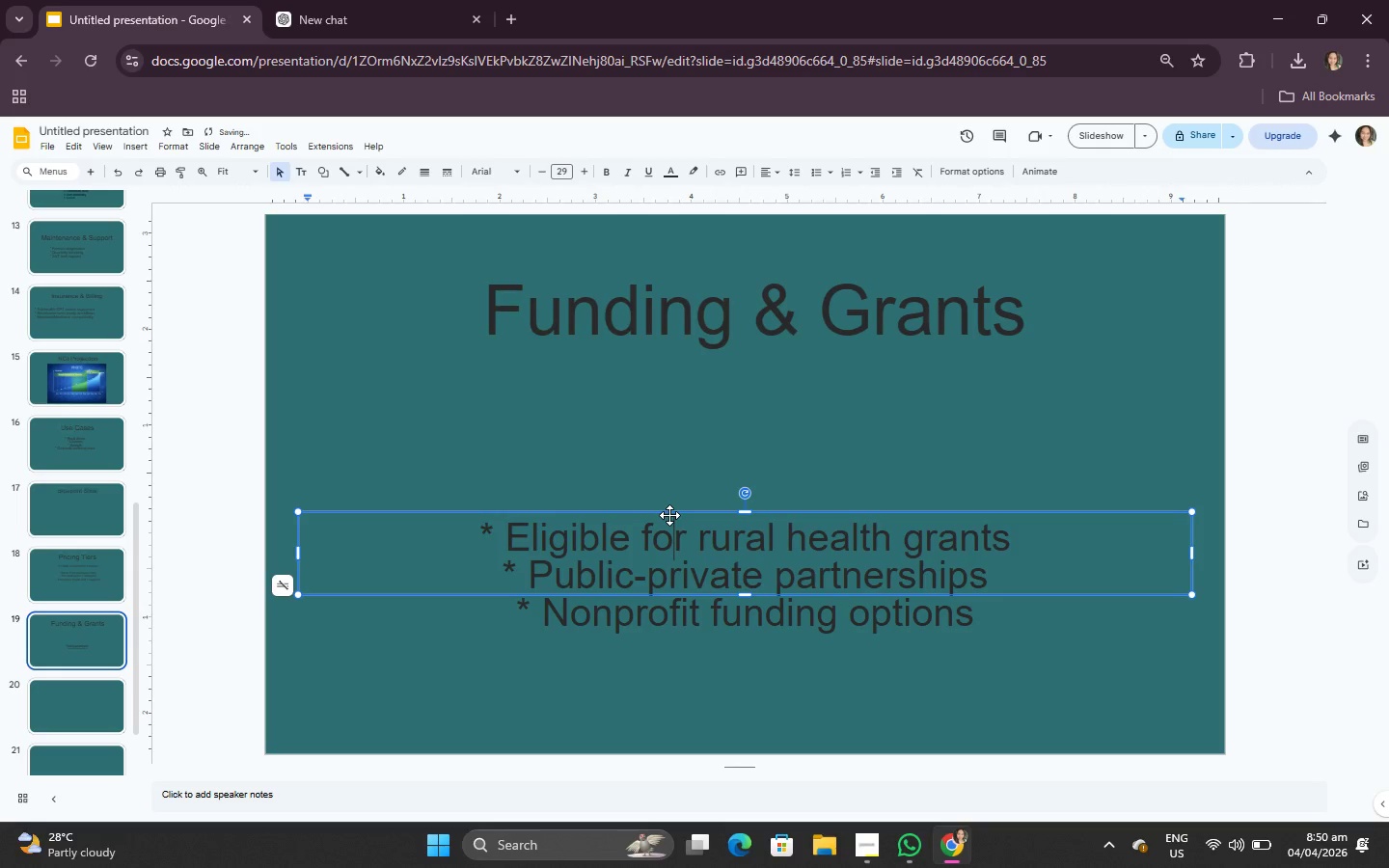 
left_click_drag(start_coordinate=[669, 515], to_coordinate=[669, 488])
 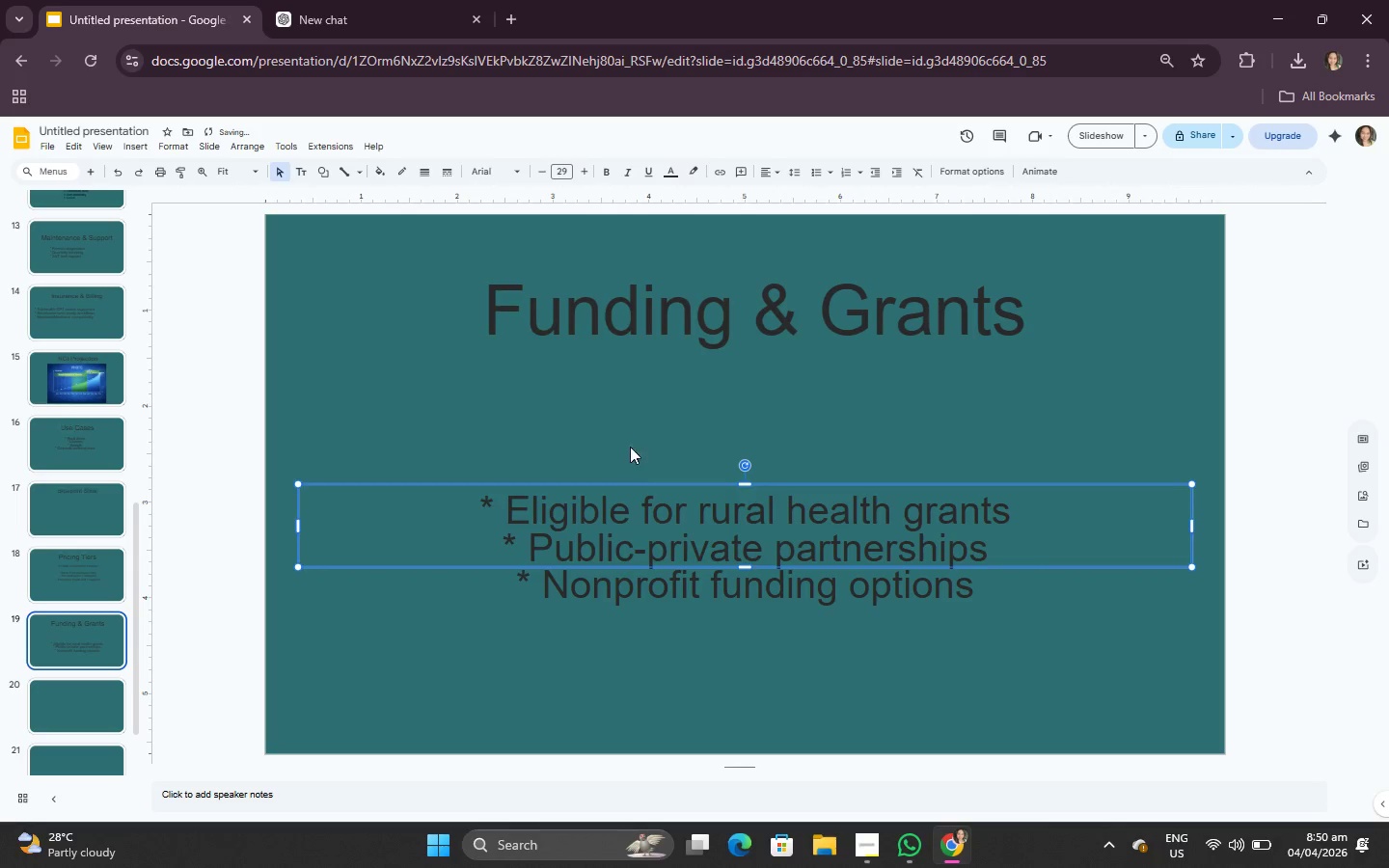 
left_click([630, 419])
 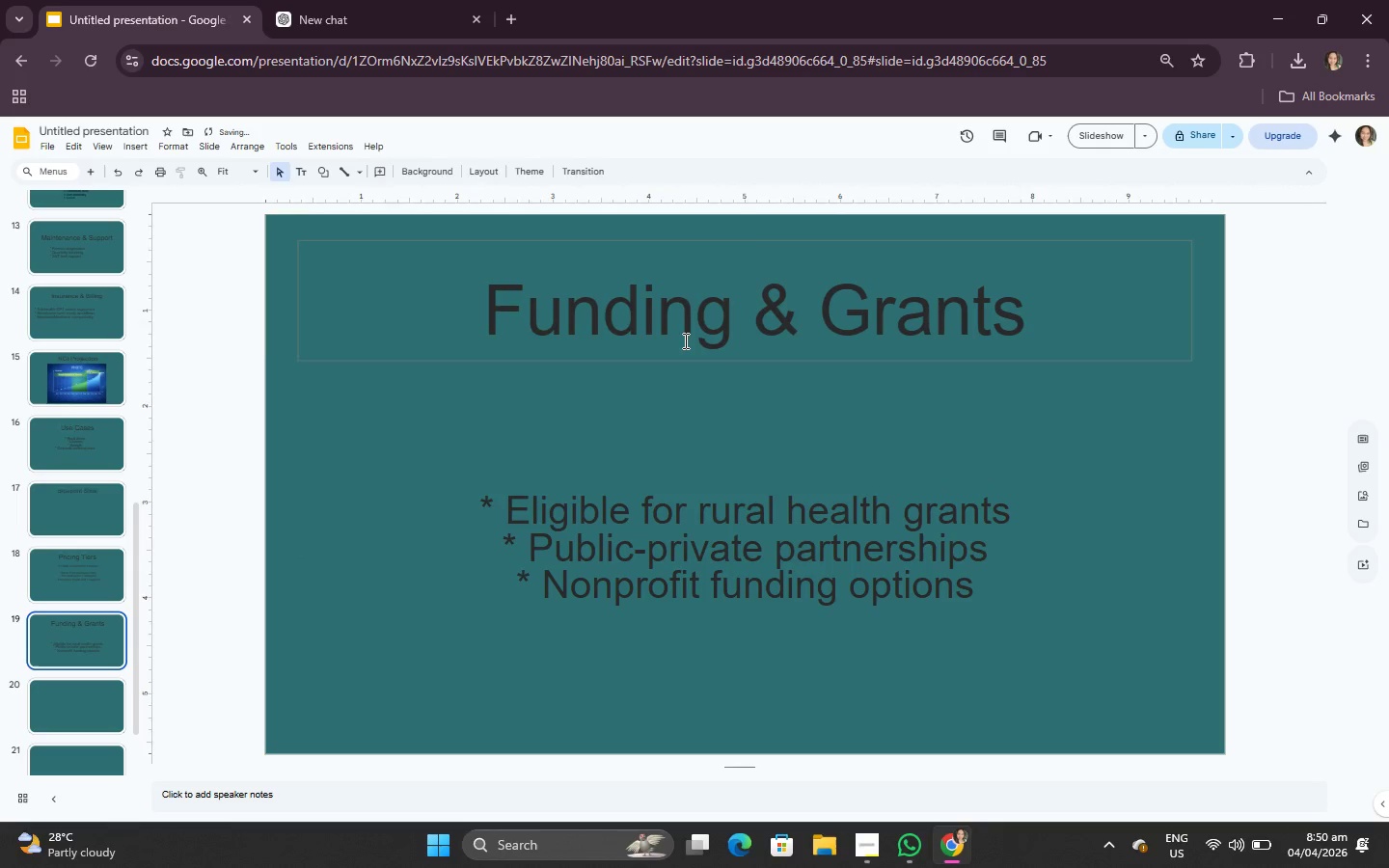 
double_click([665, 476])
 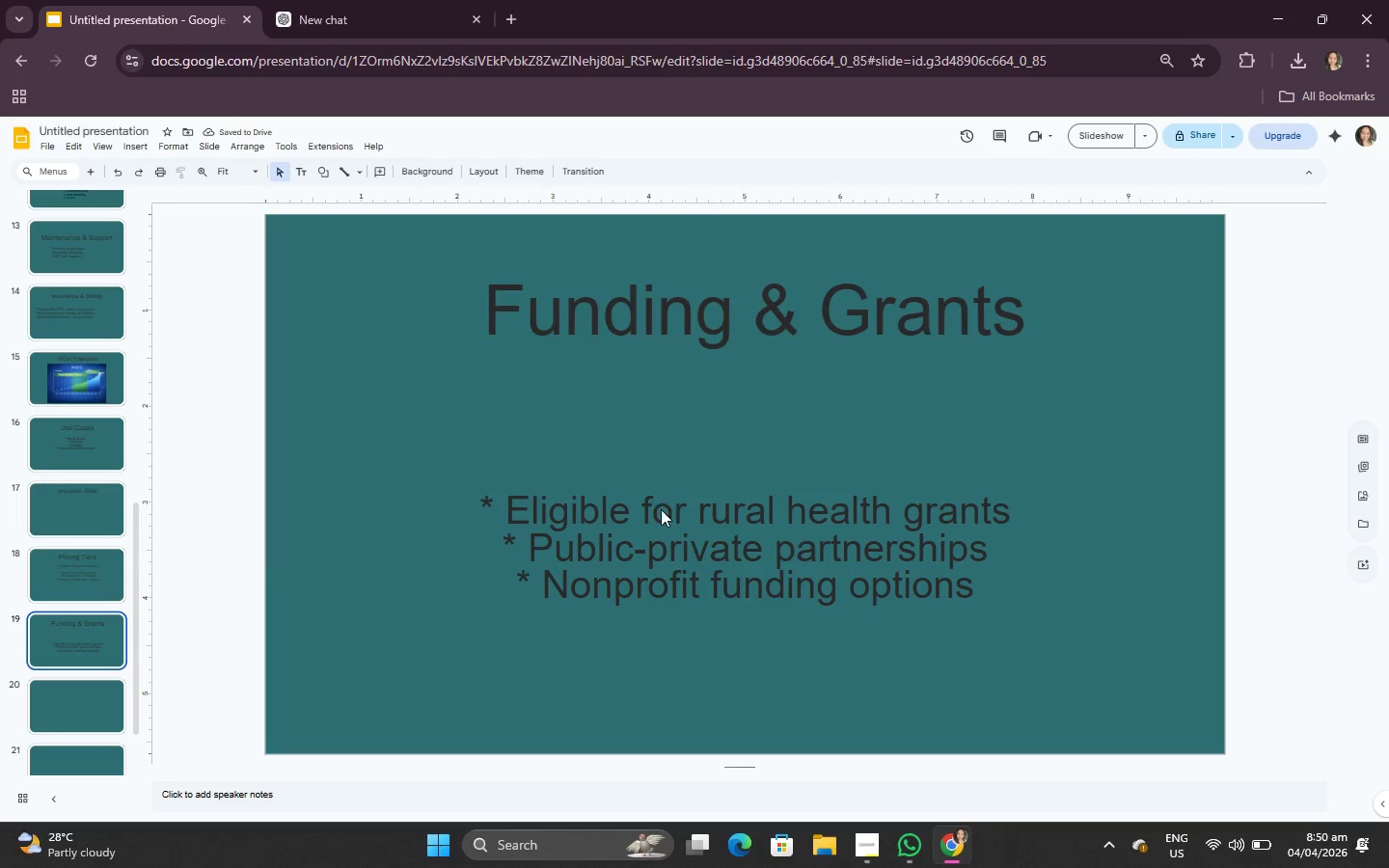 
left_click([658, 515])
 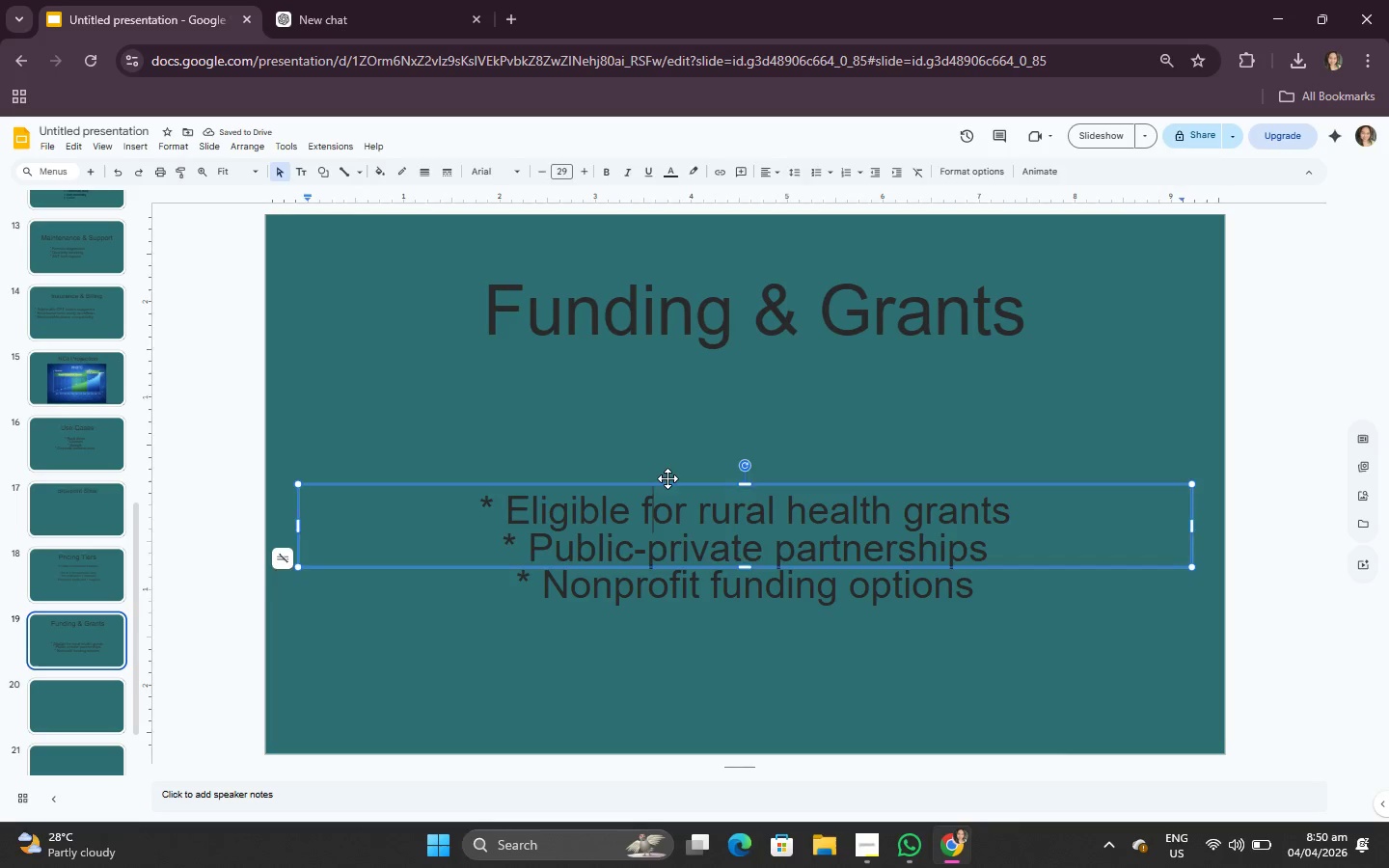 
left_click_drag(start_coordinate=[667, 478], to_coordinate=[676, 420])
 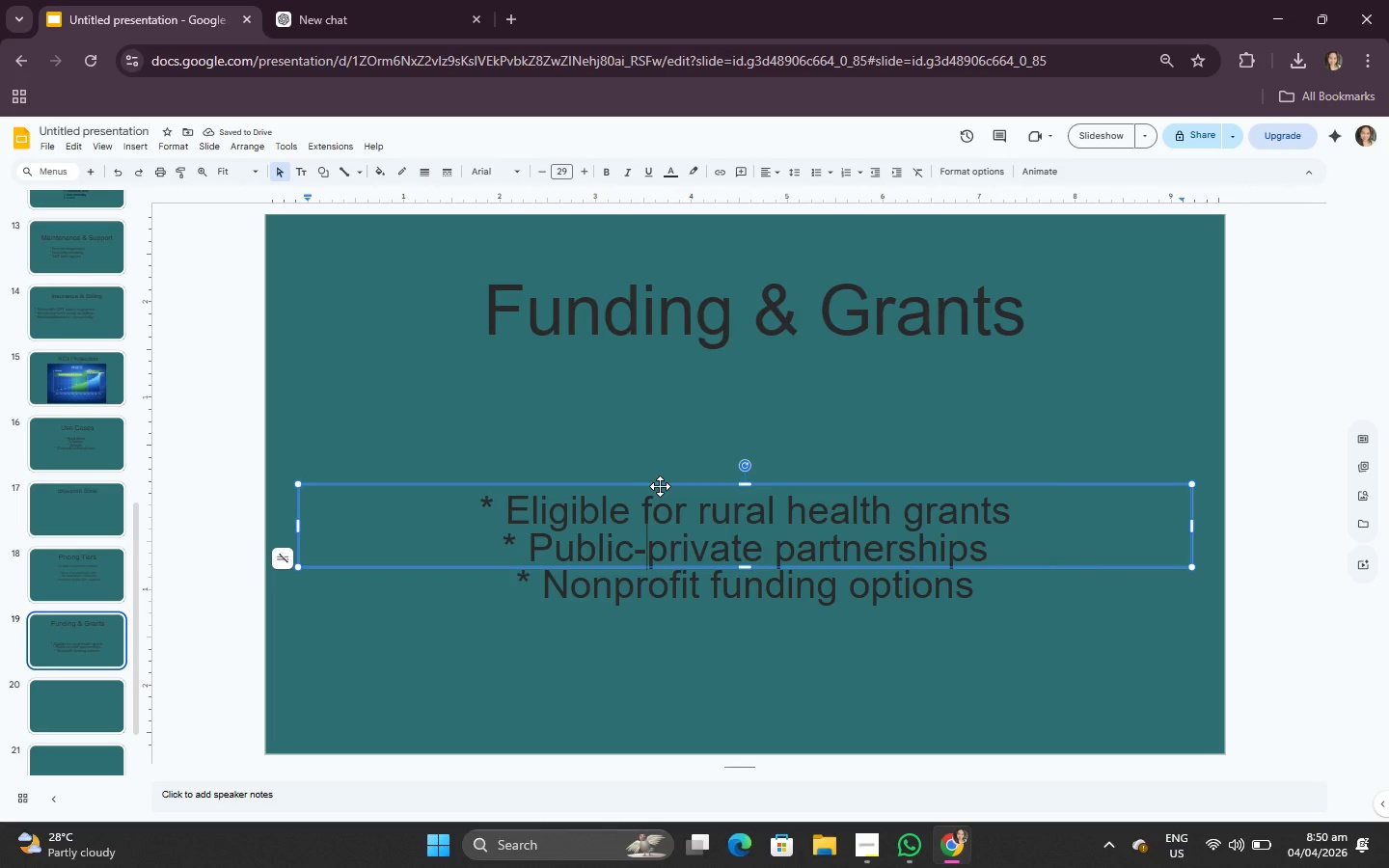 
left_click_drag(start_coordinate=[661, 485], to_coordinate=[672, 437])
 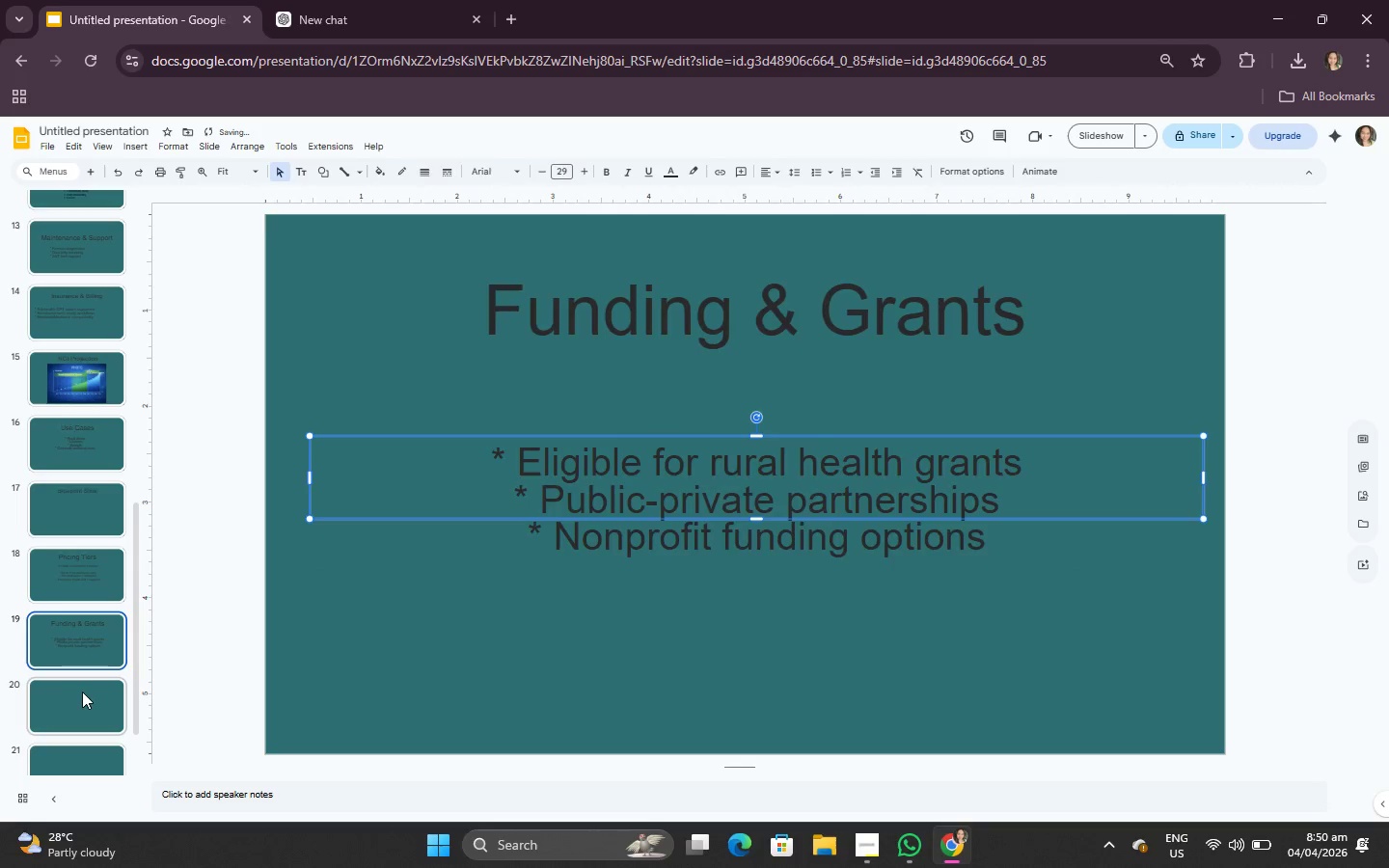 
left_click([88, 691])
 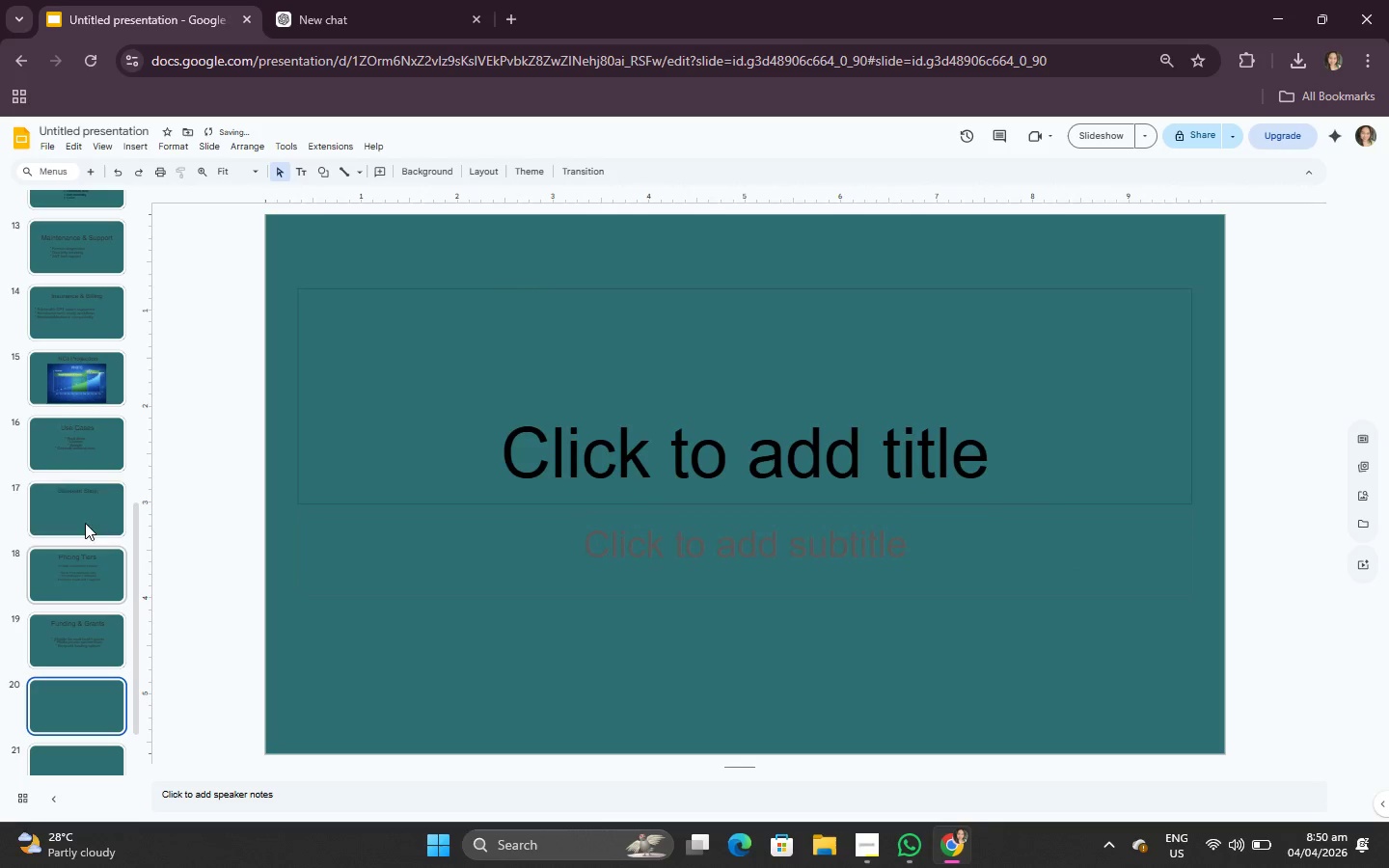 
left_click([74, 478])
 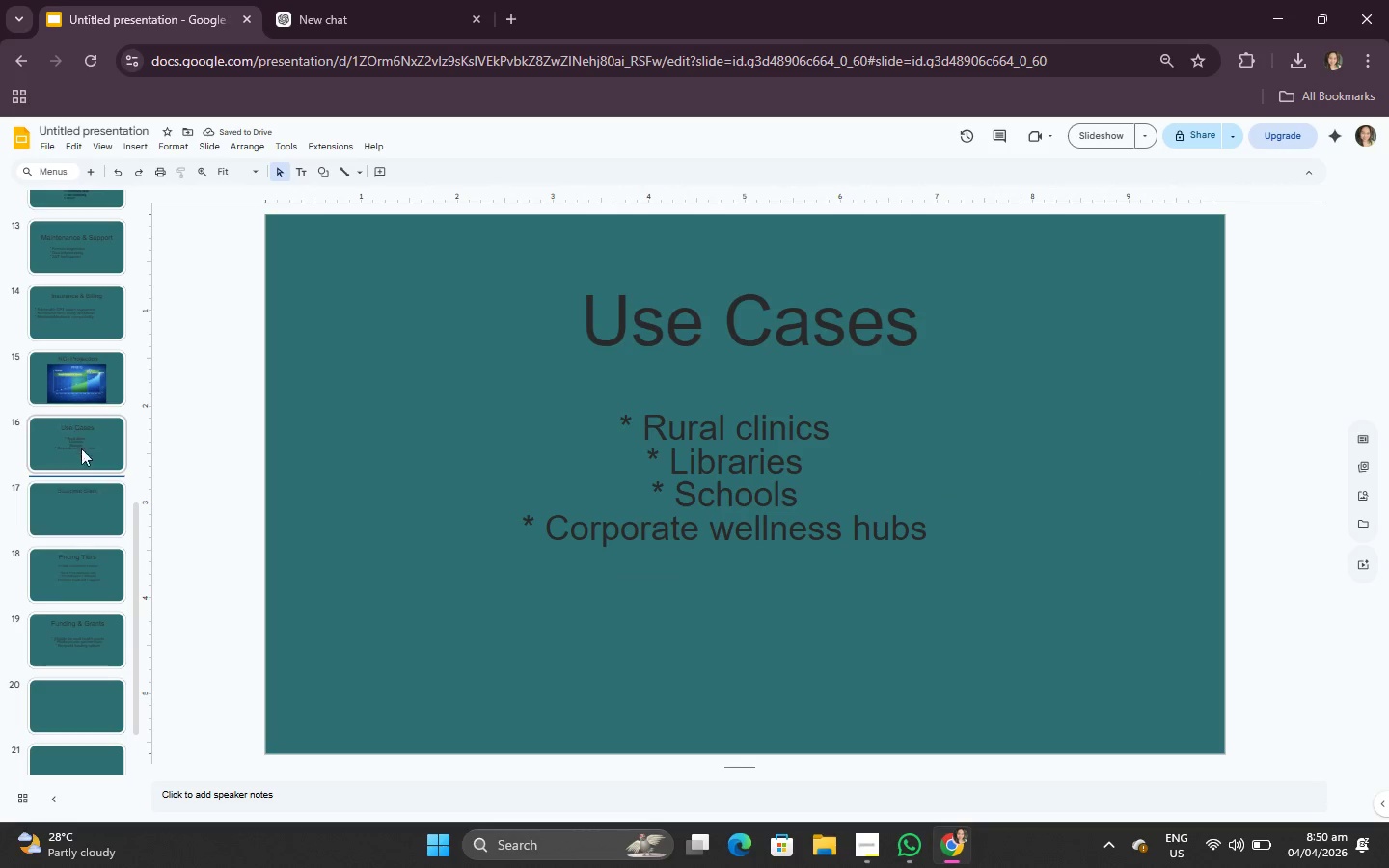 
left_click([78, 490])
 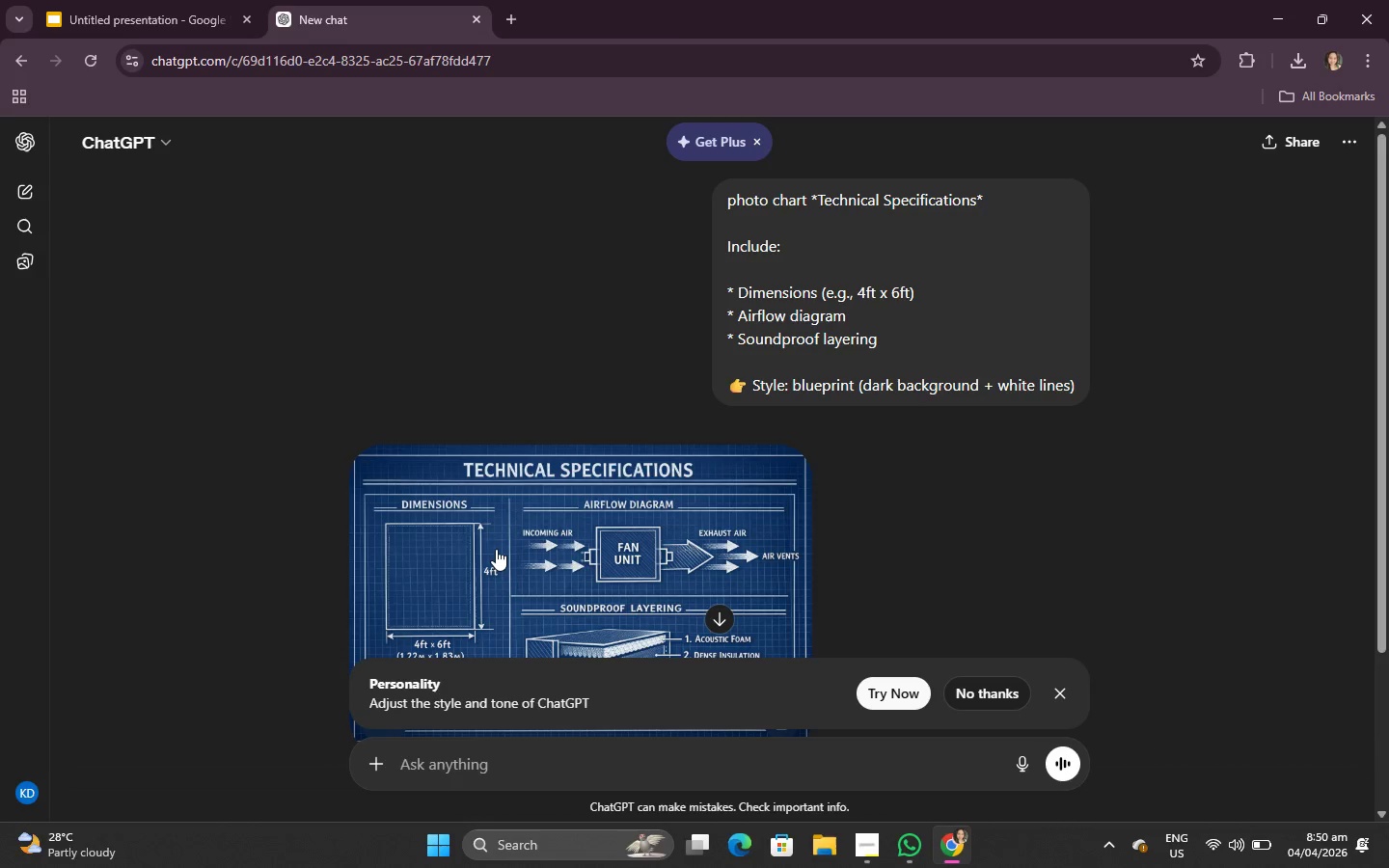 
scroll: coordinate [500, 540], scroll_direction: down, amount: 2.0
 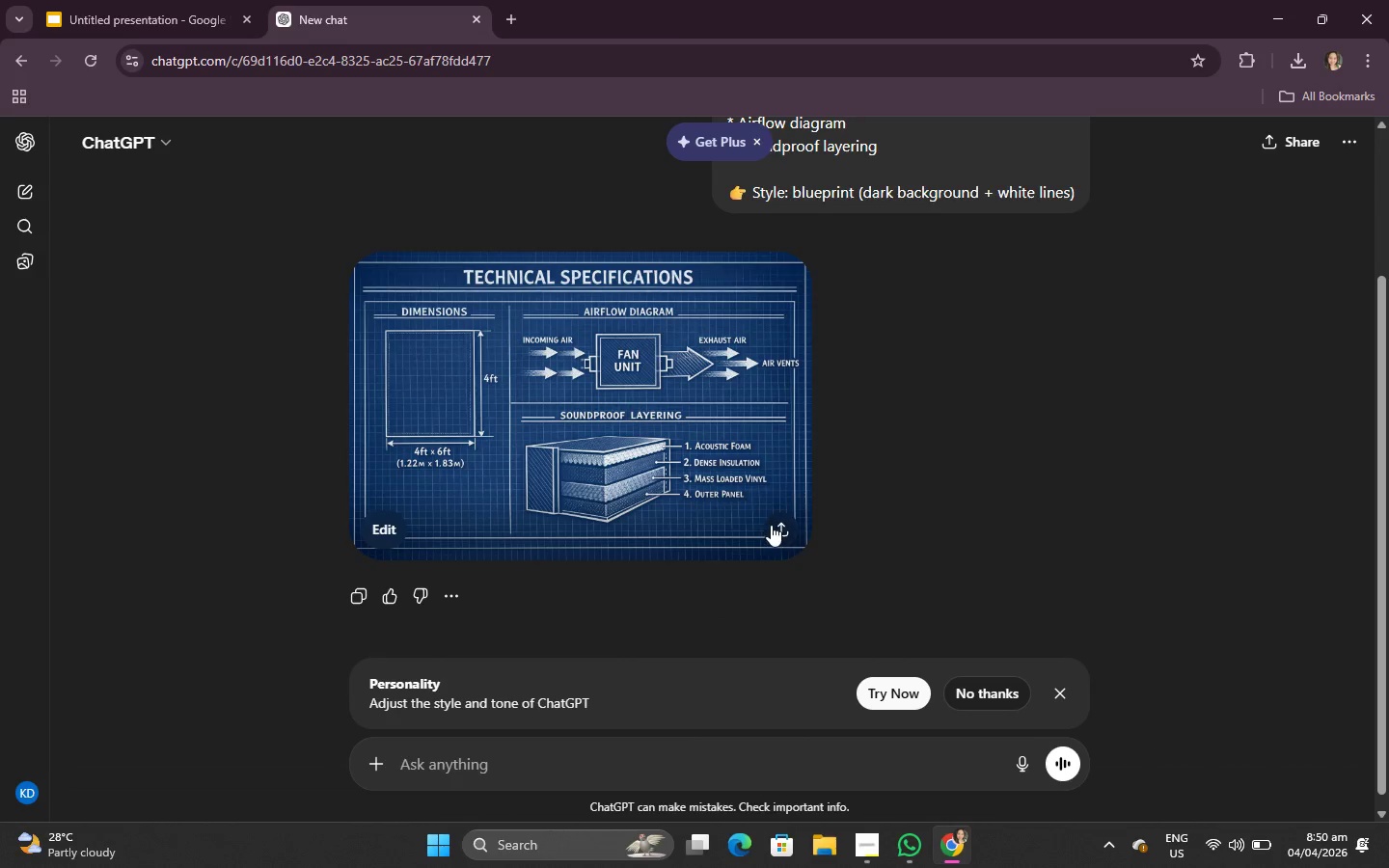 
left_click([772, 526])
 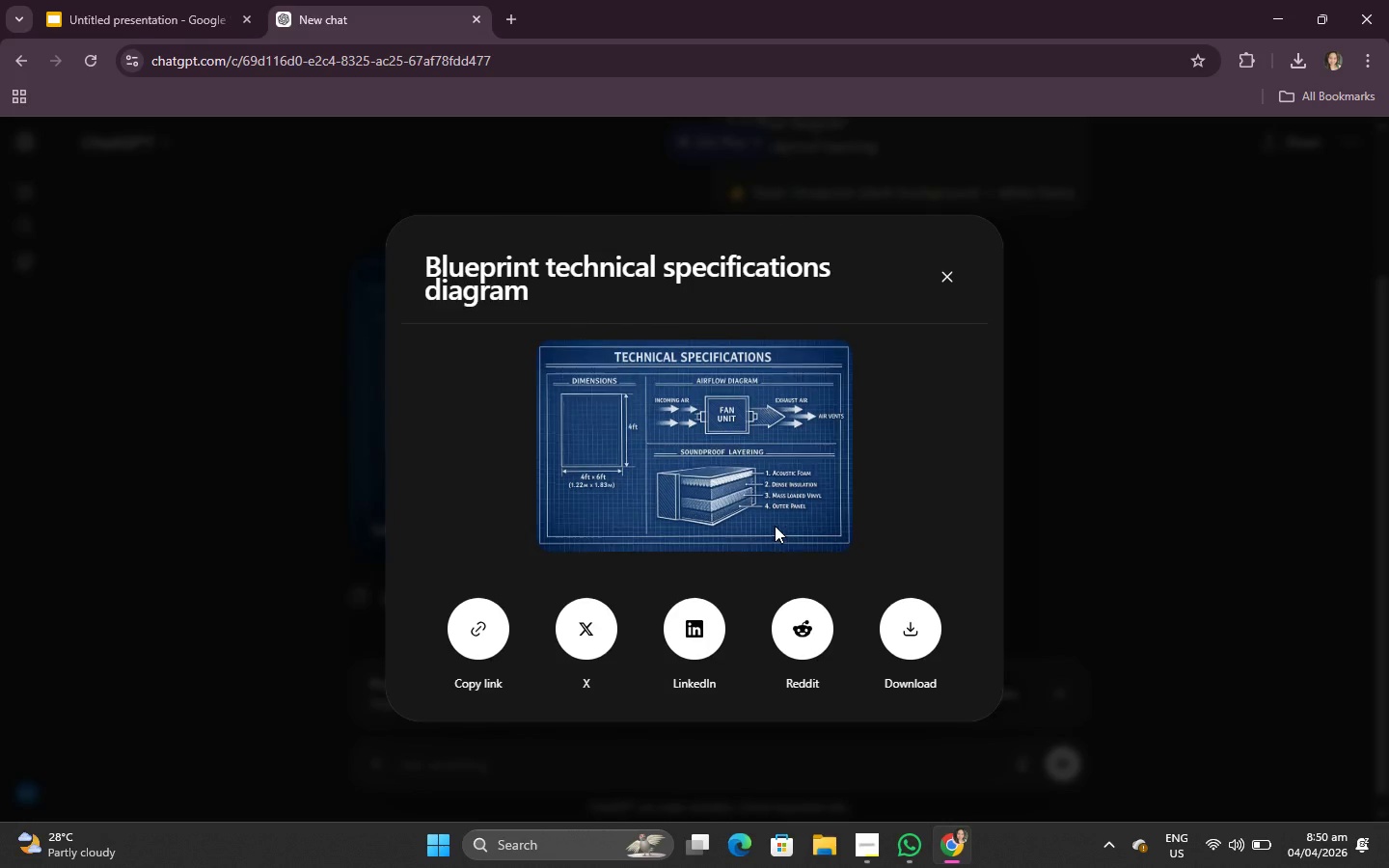 
left_click([933, 646])
 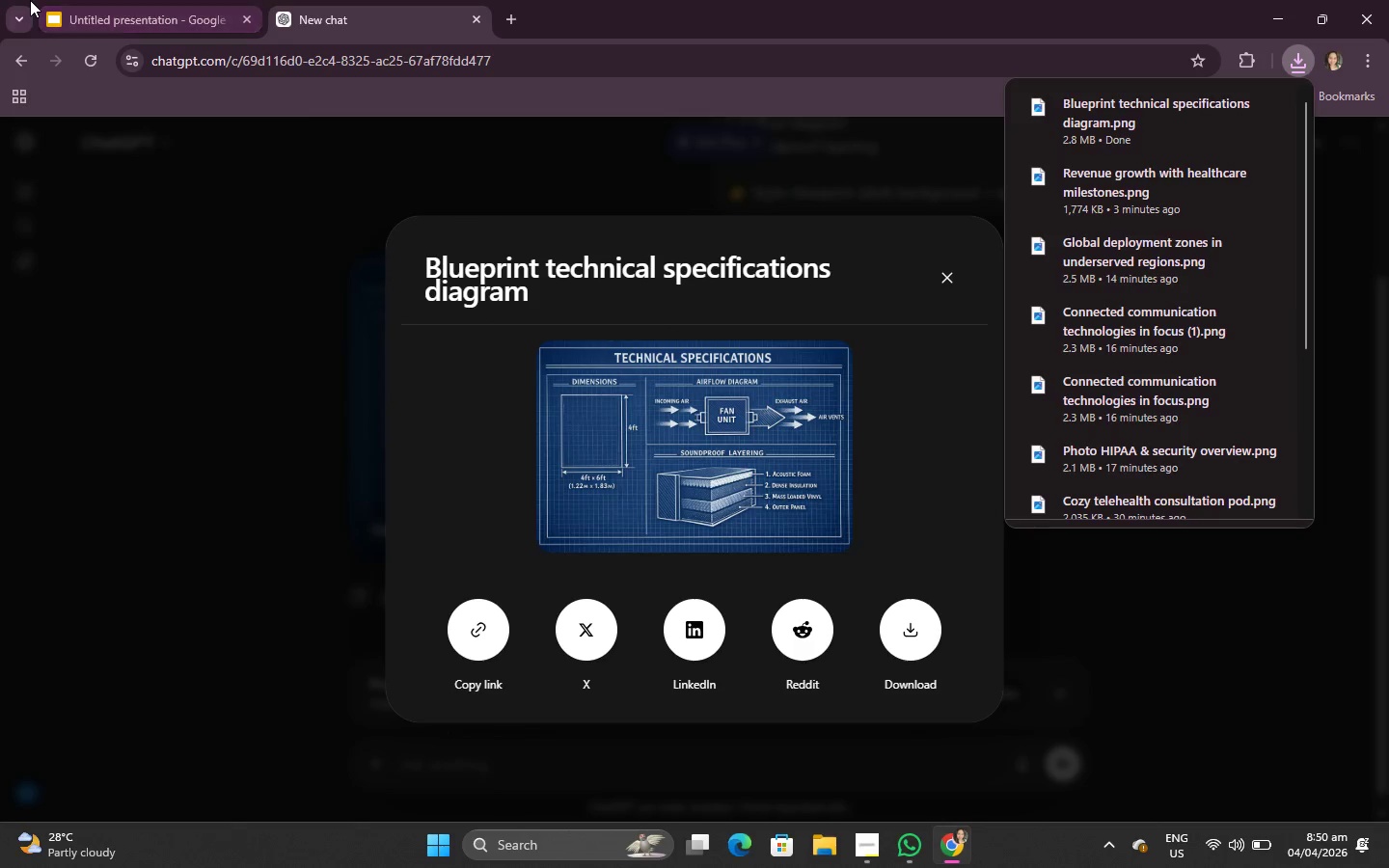 
left_click([188, 354])
 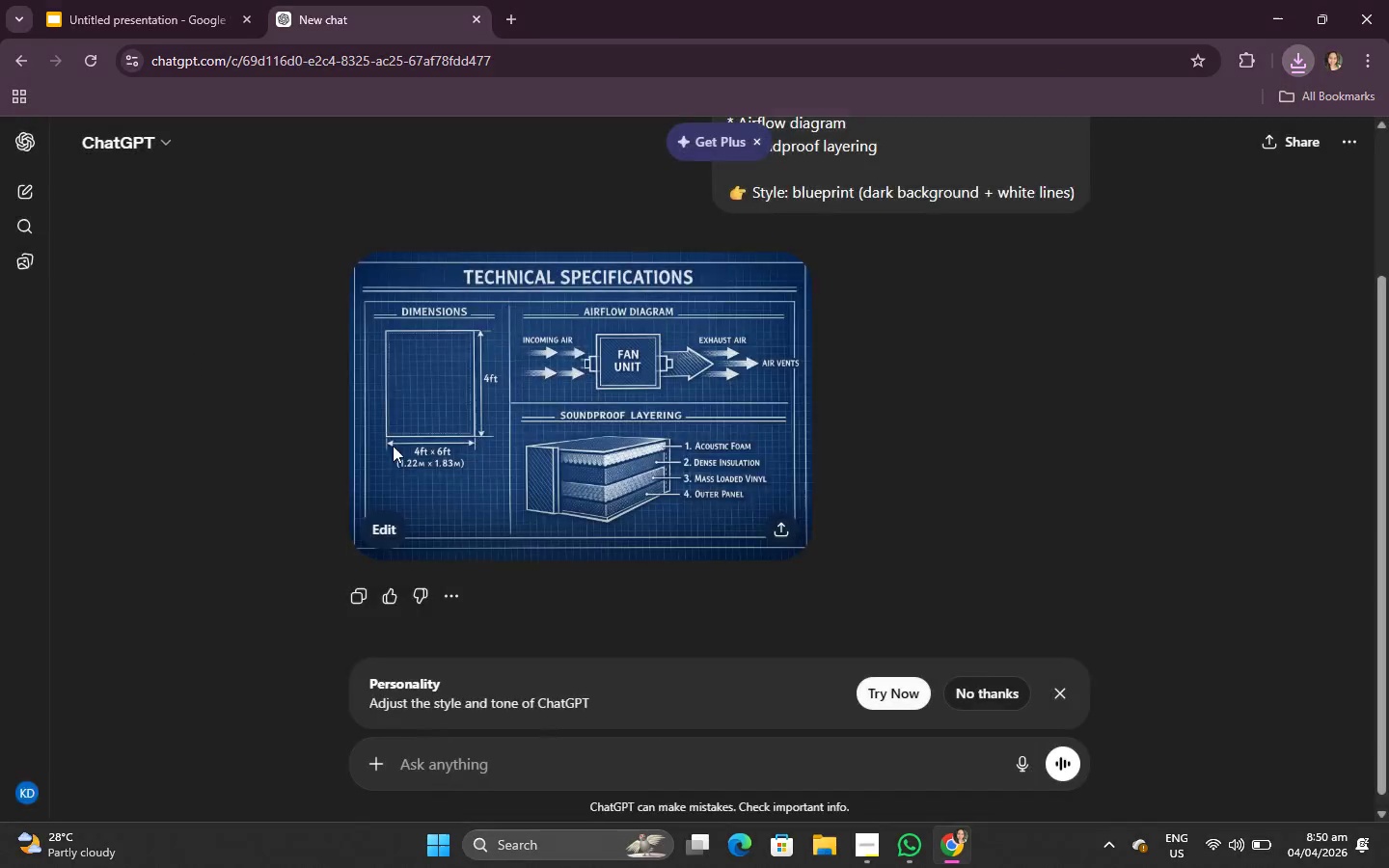 
scroll: coordinate [812, 399], scroll_direction: up, amount: 4.0
 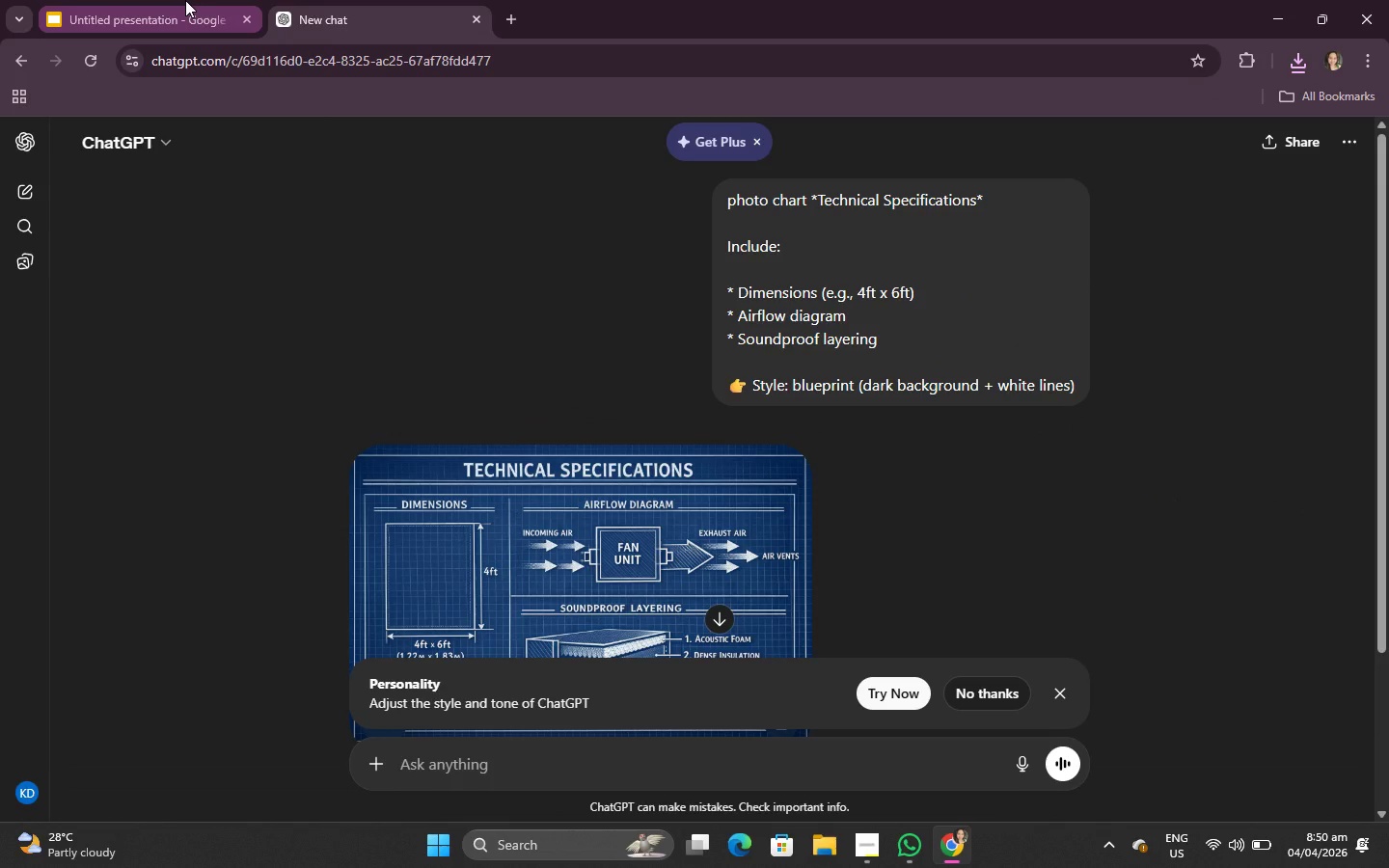 
left_click([185, 0])
 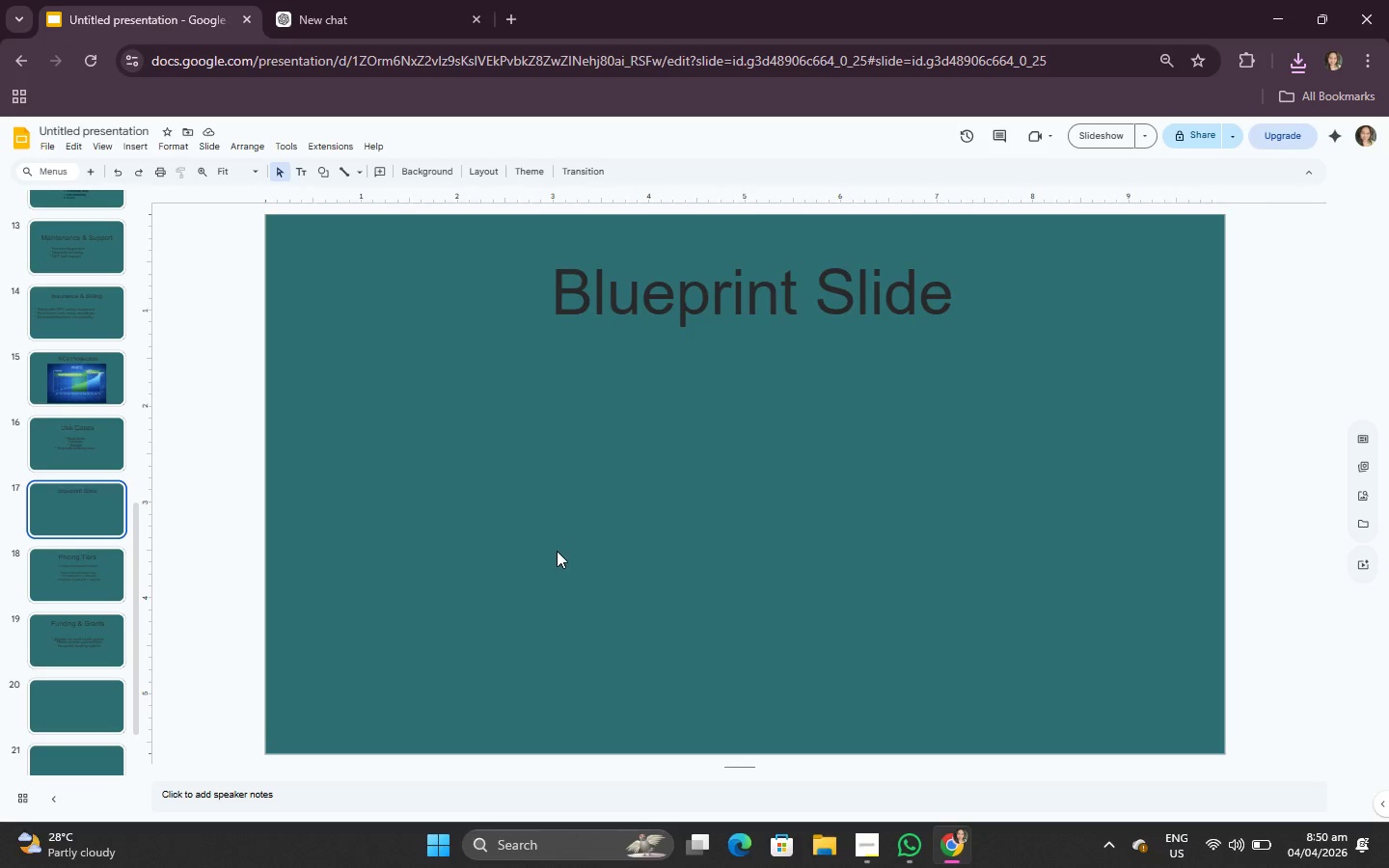 
hold_key(key=ControlLeft, duration=0.42)
 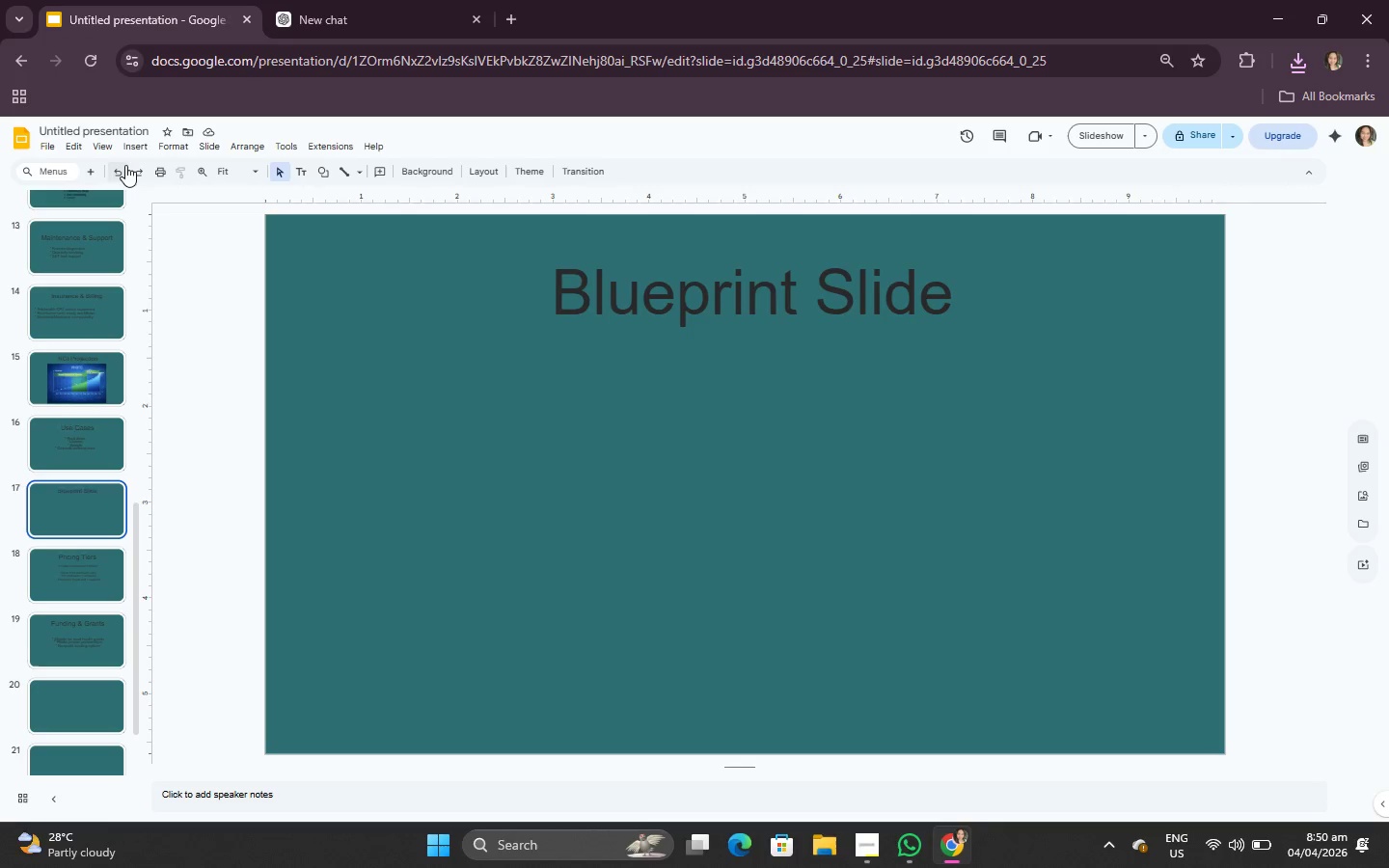 
left_click([133, 150])
 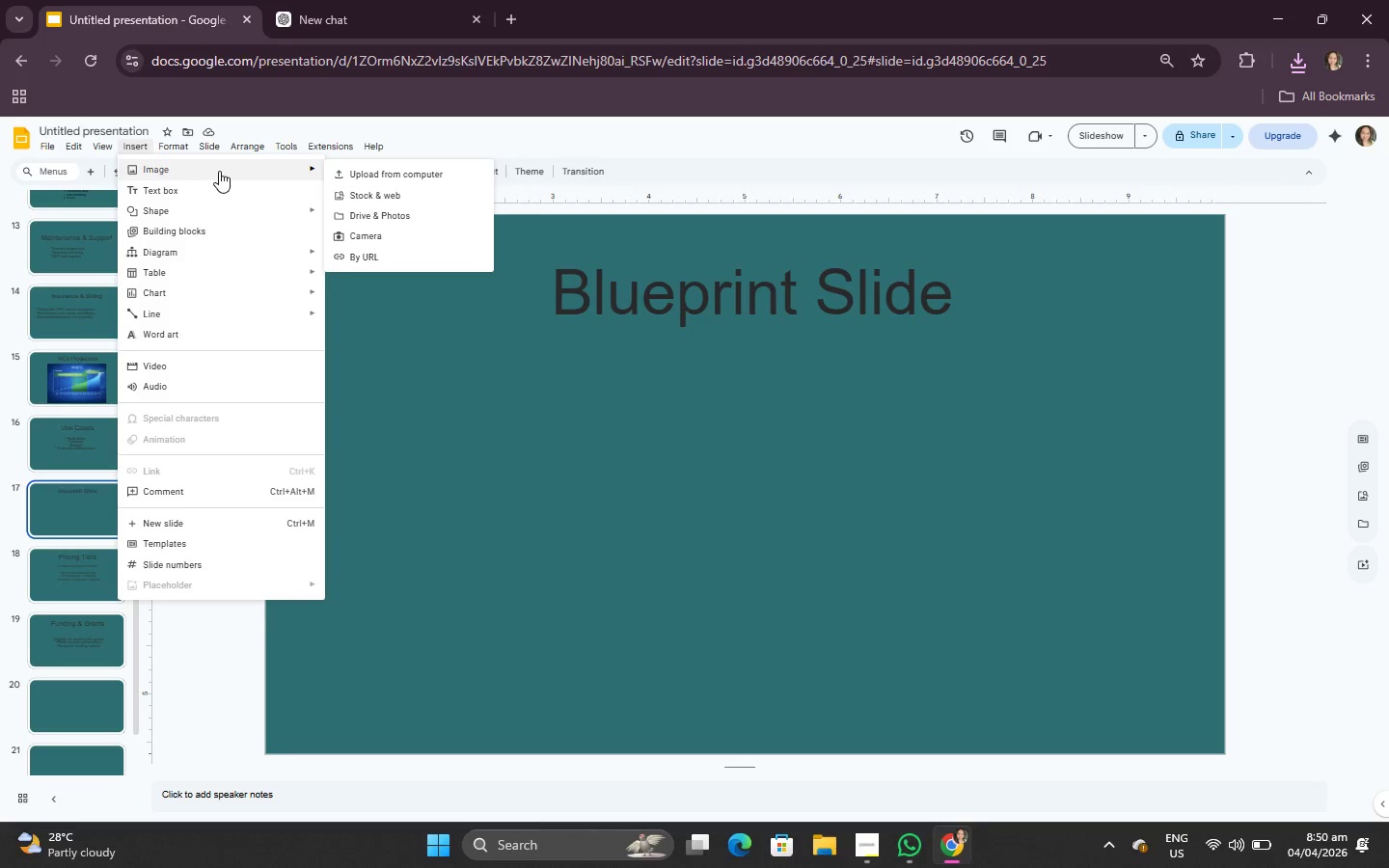 
left_click([364, 170])
 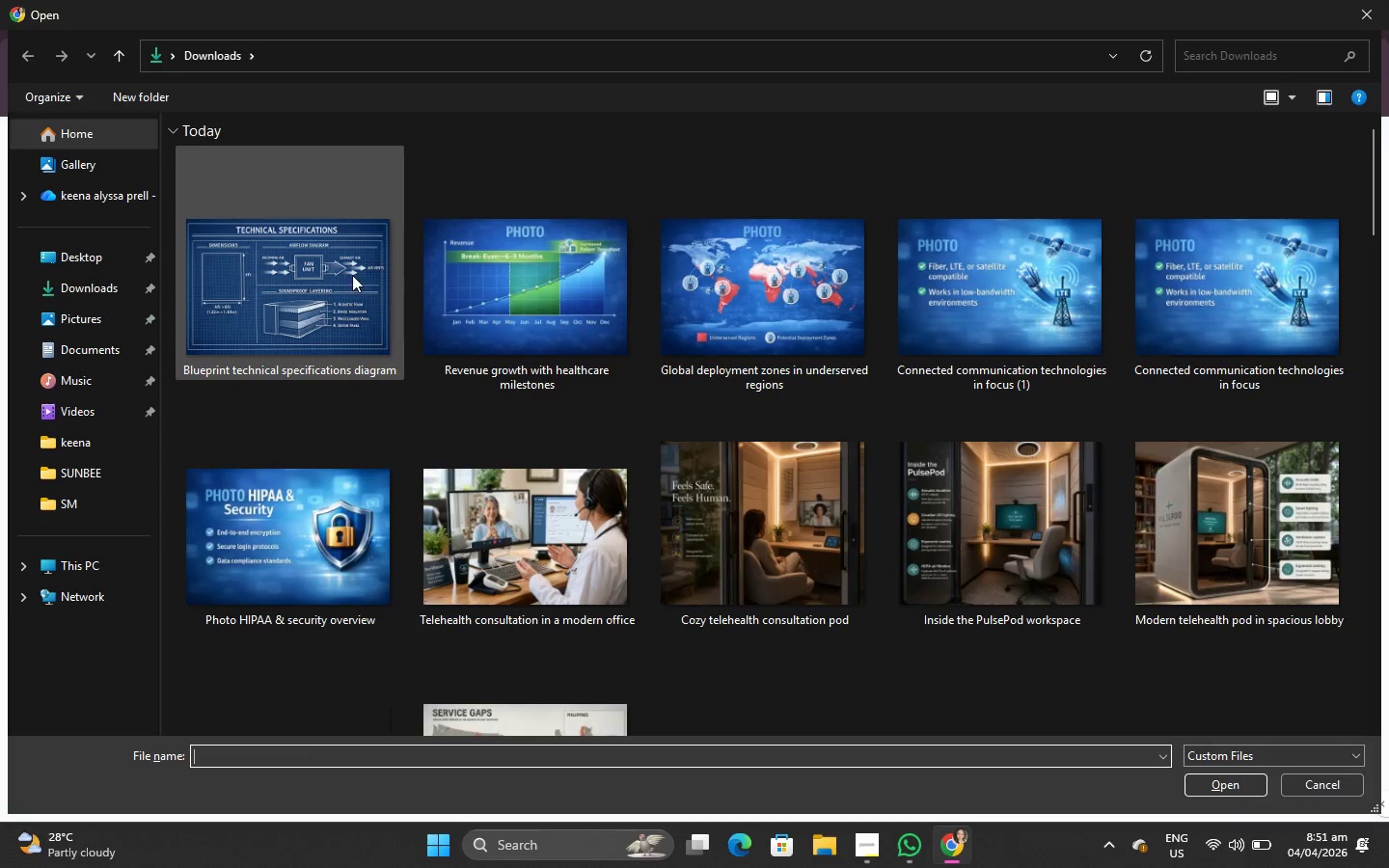 
double_click([342, 279])
 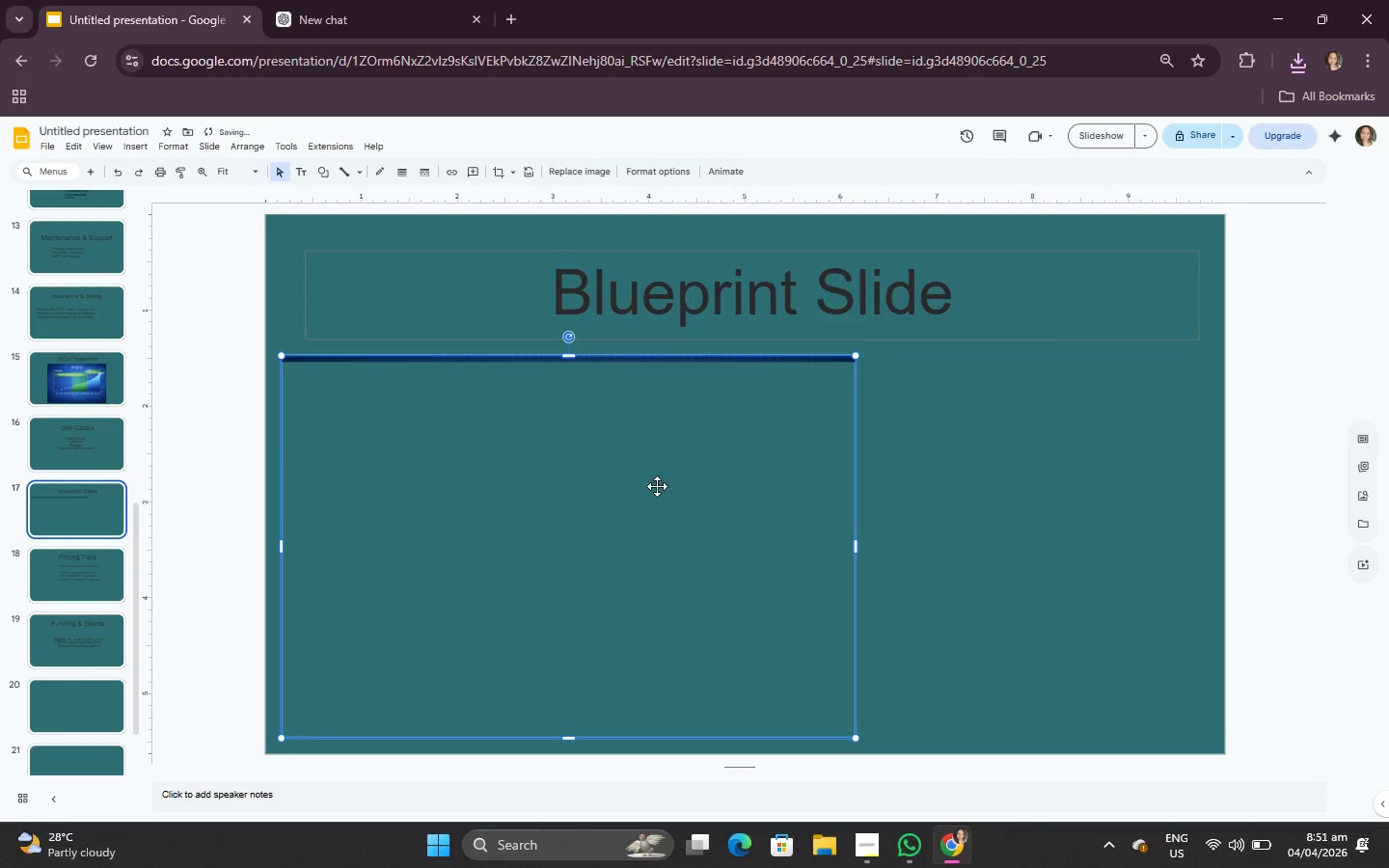 
left_click_drag(start_coordinate=[626, 494], to_coordinate=[822, 489])
 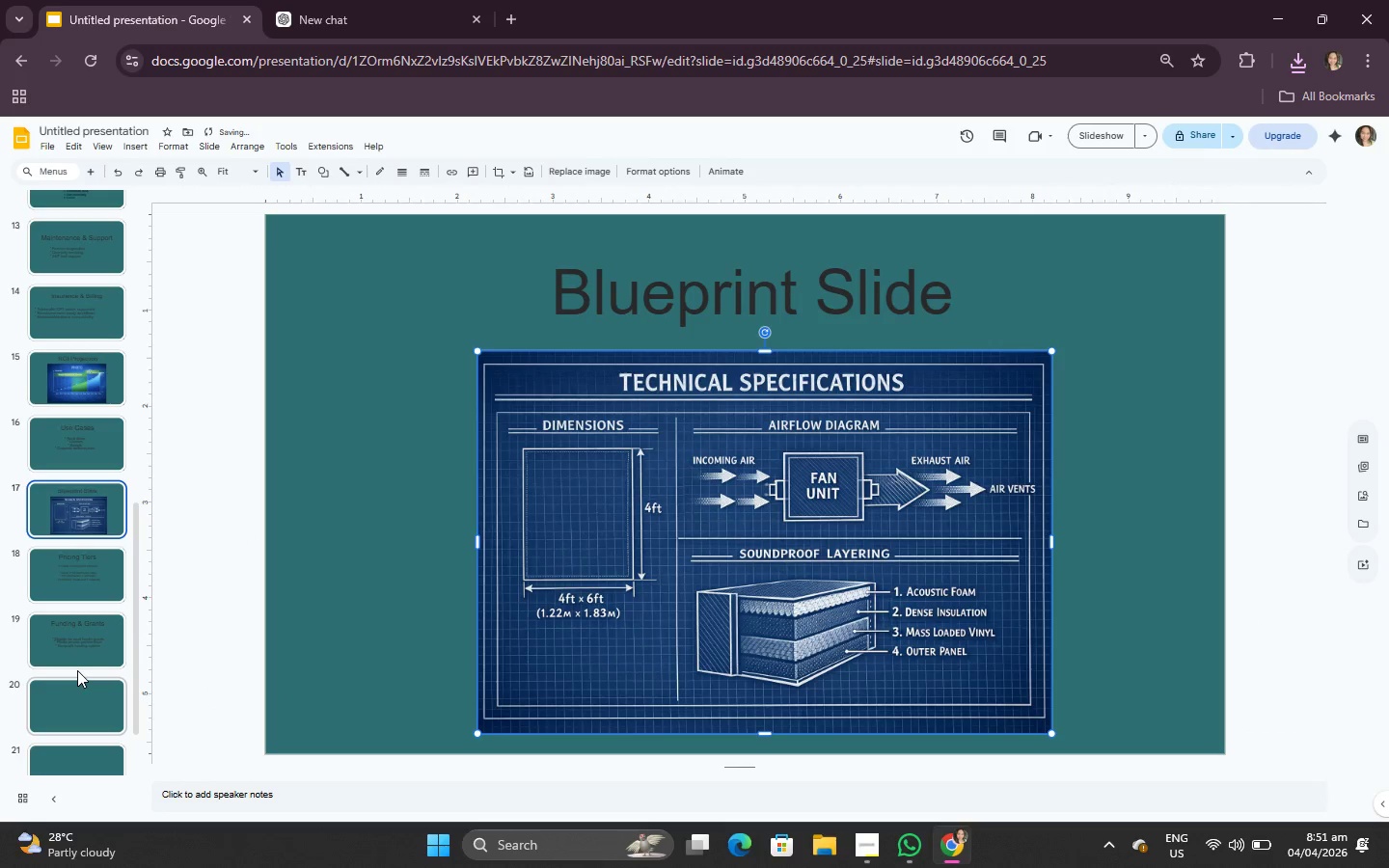 
left_click([81, 578])
 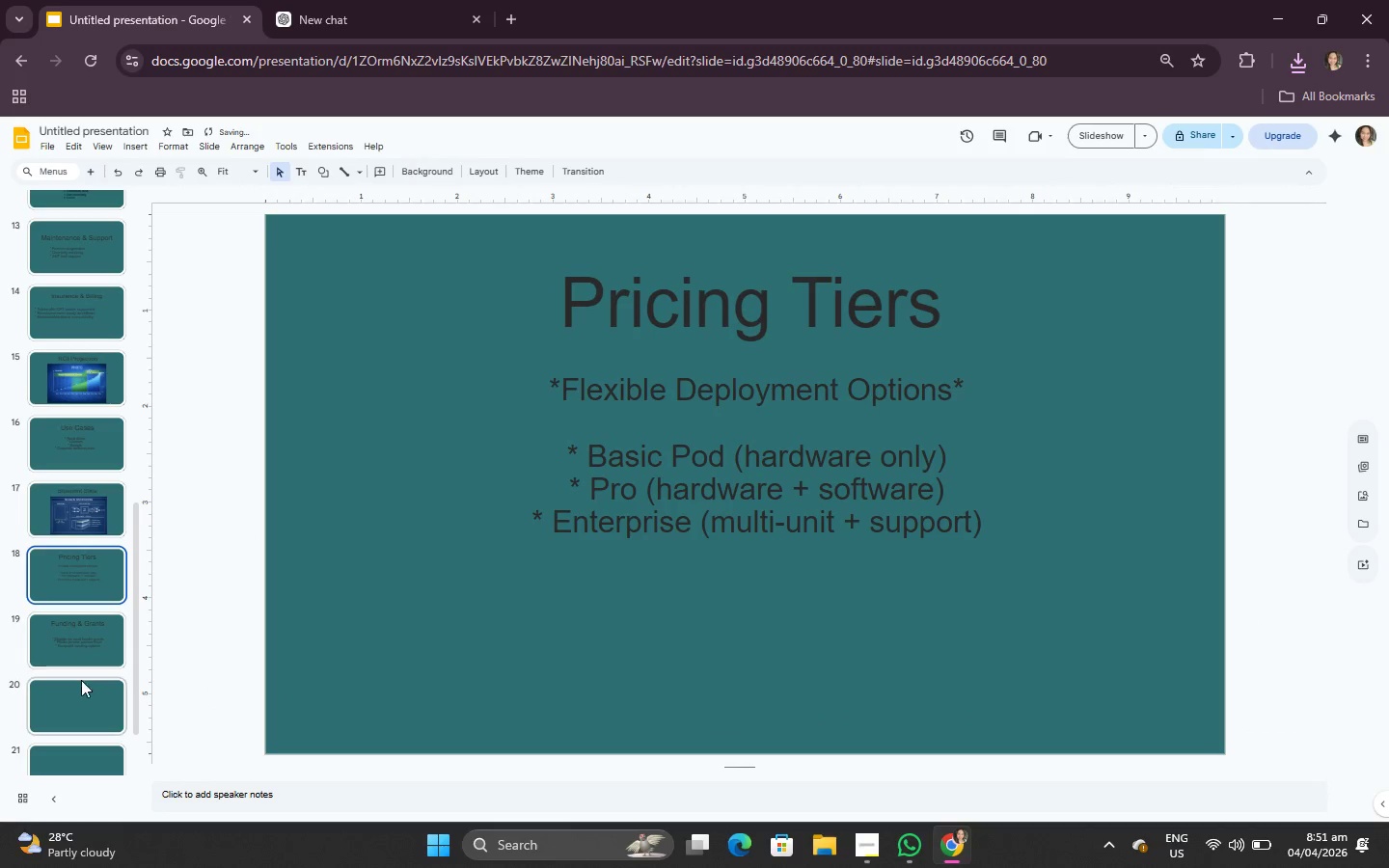 
left_click([76, 704])
 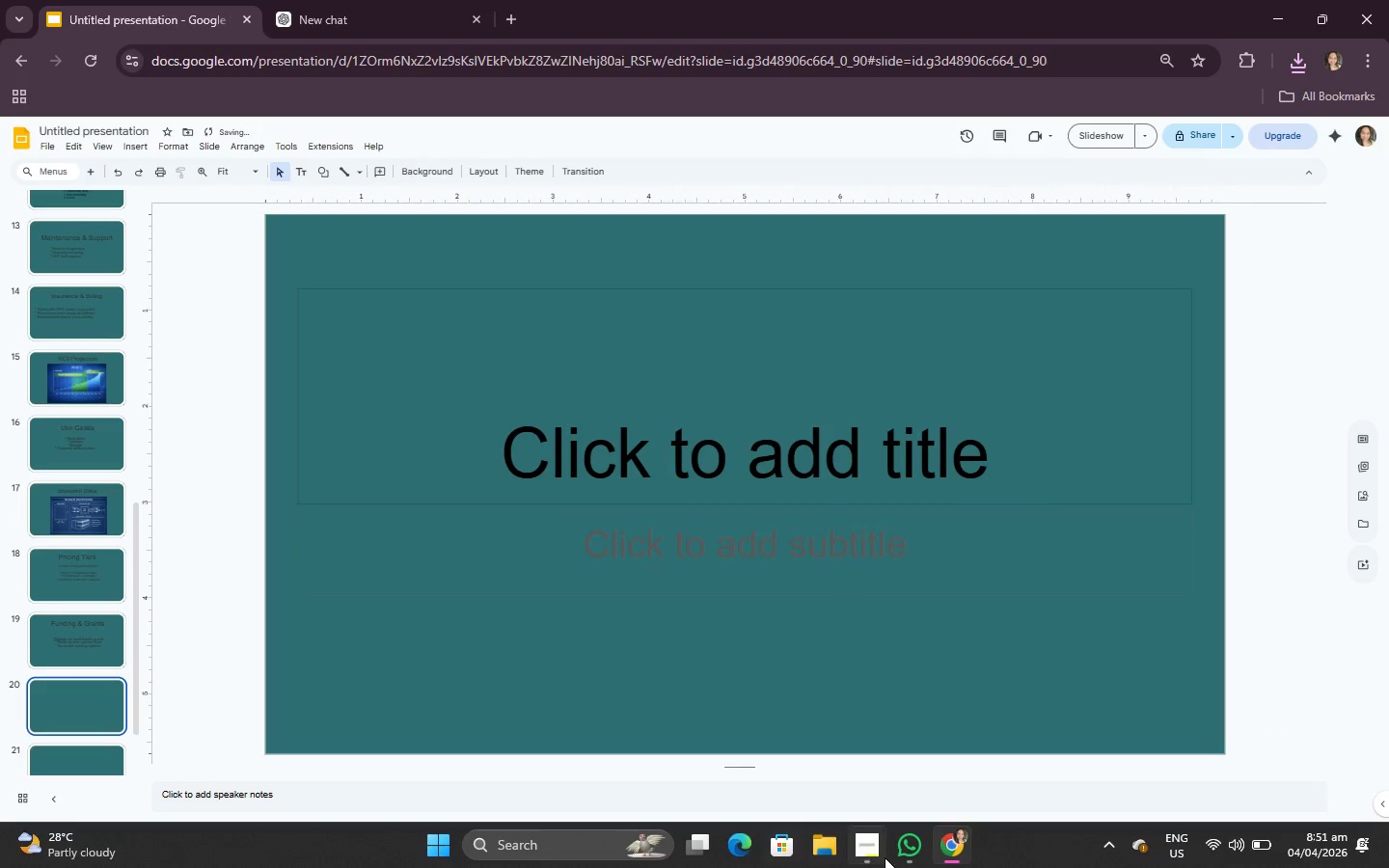 
left_click([903, 854])
 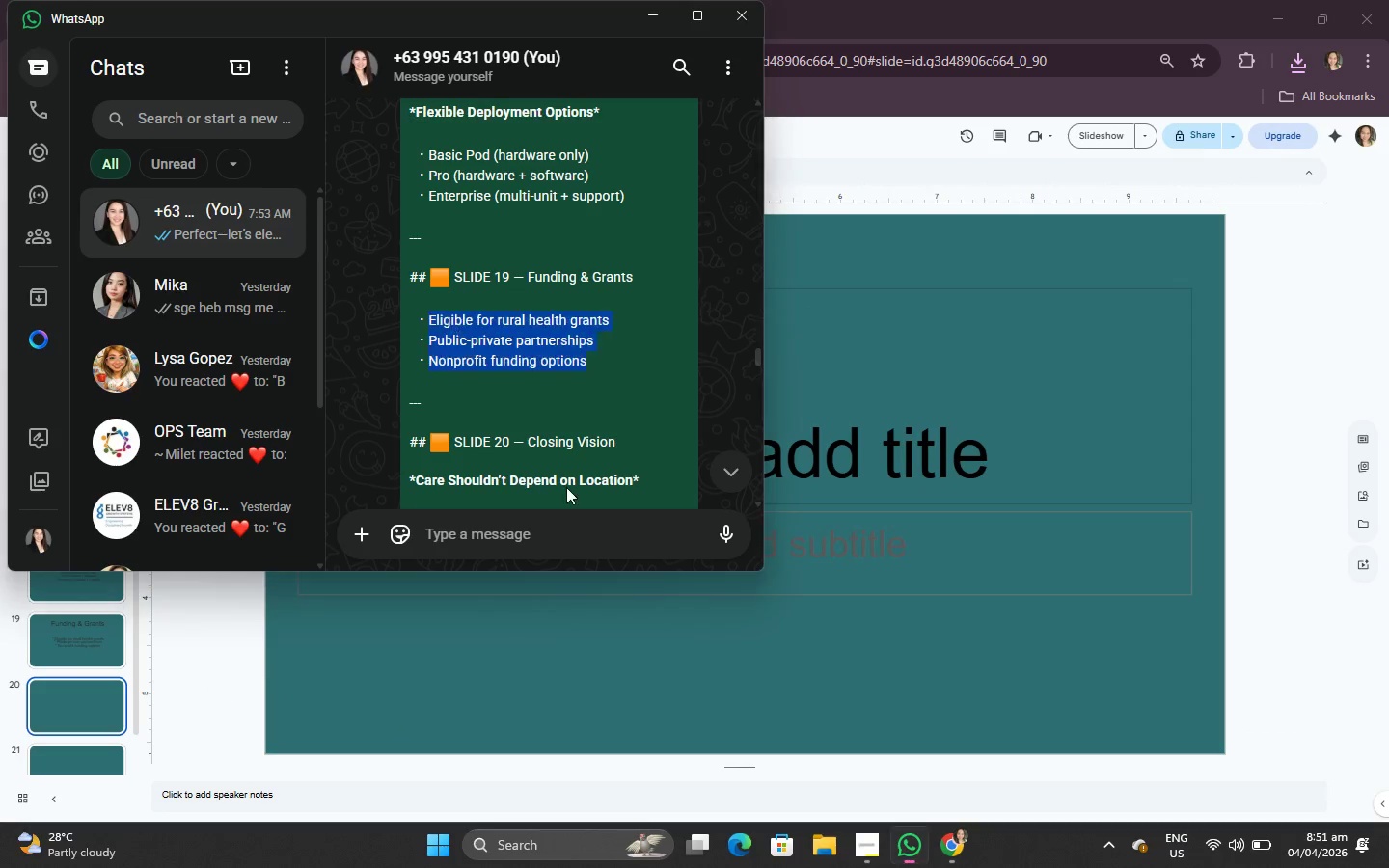 
scroll: coordinate [566, 481], scroll_direction: down, amount: 2.0
 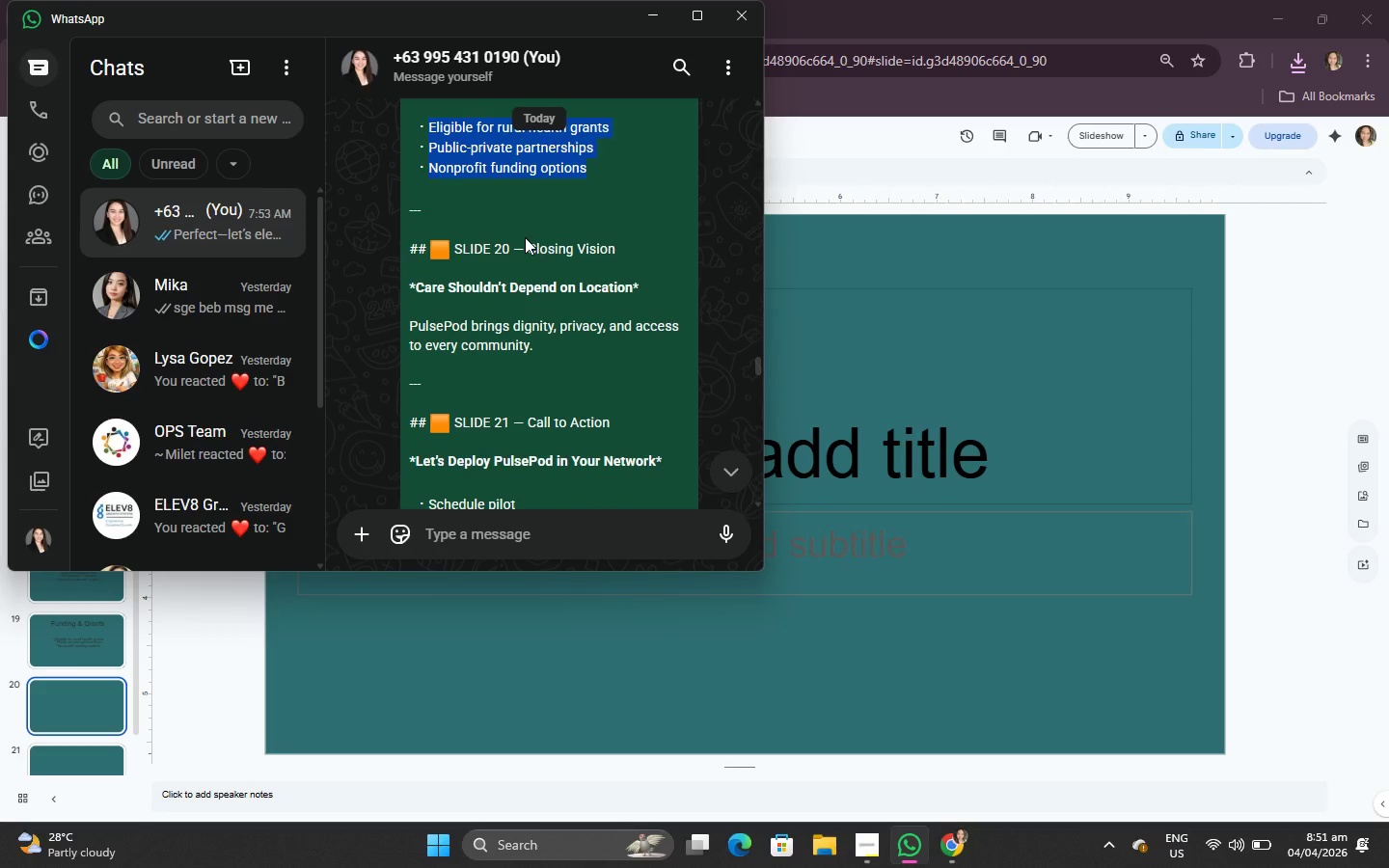 
left_click_drag(start_coordinate=[530, 248], to_coordinate=[633, 366])
 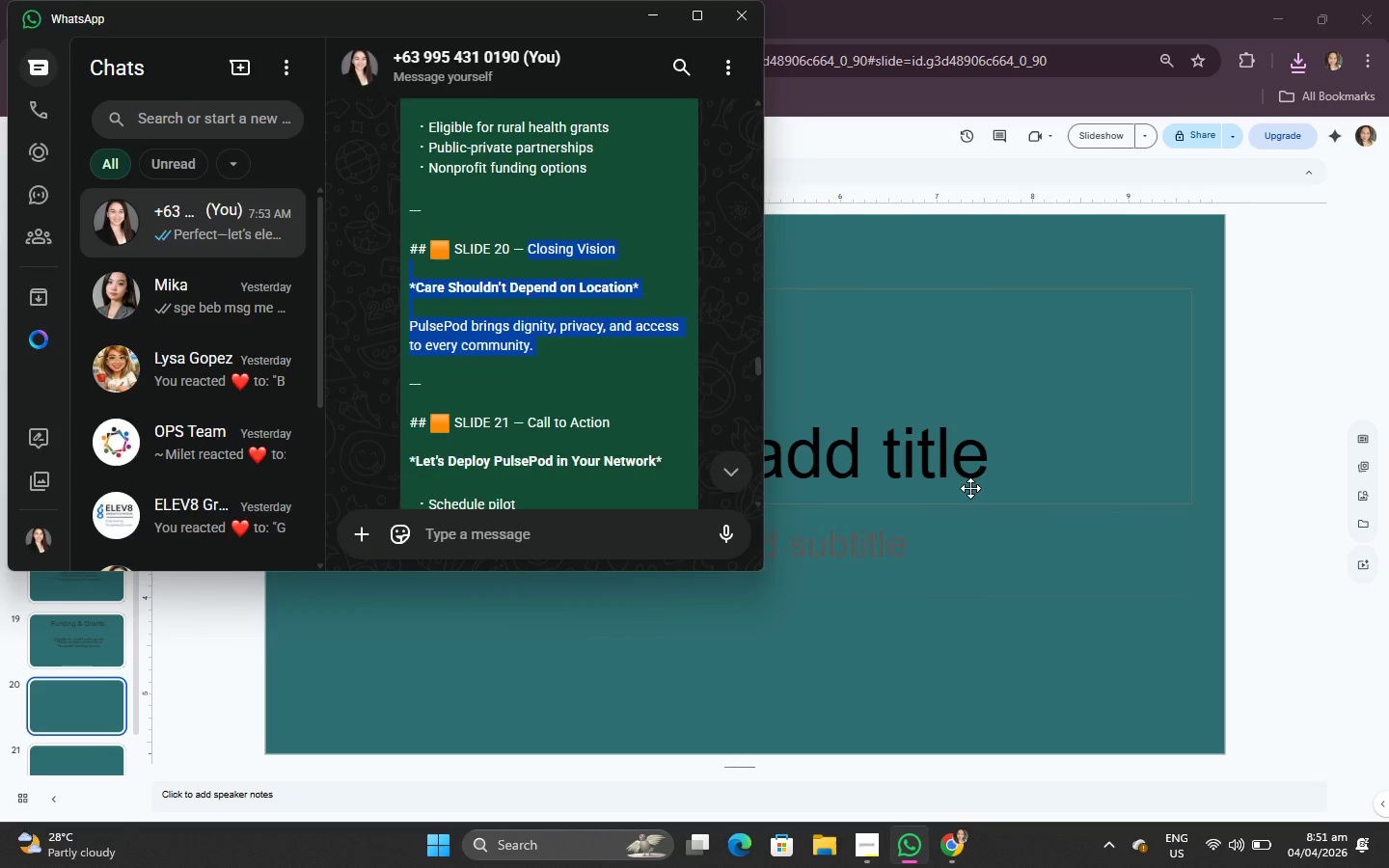 
key(Control+C)
 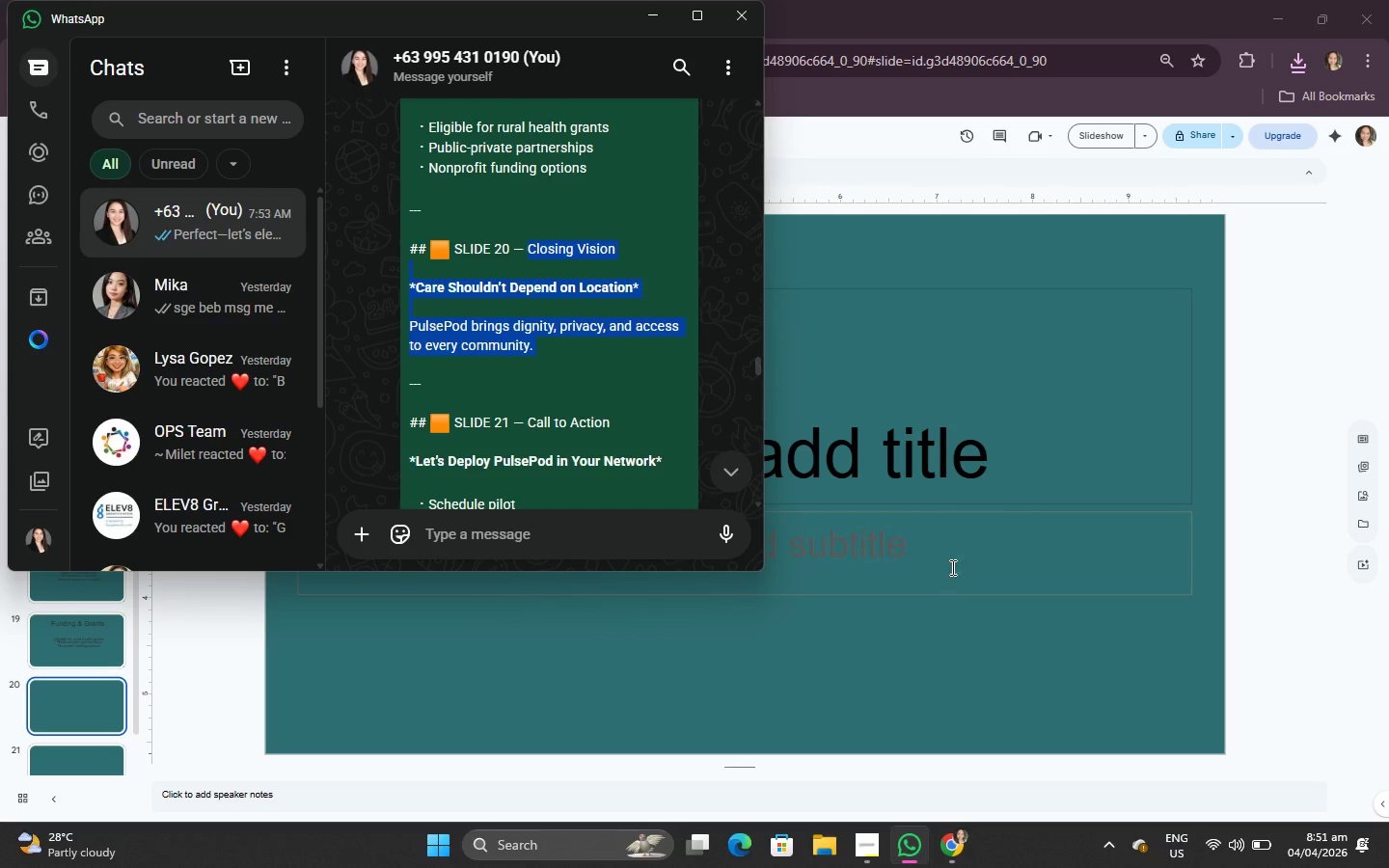 
left_click([960, 469])
 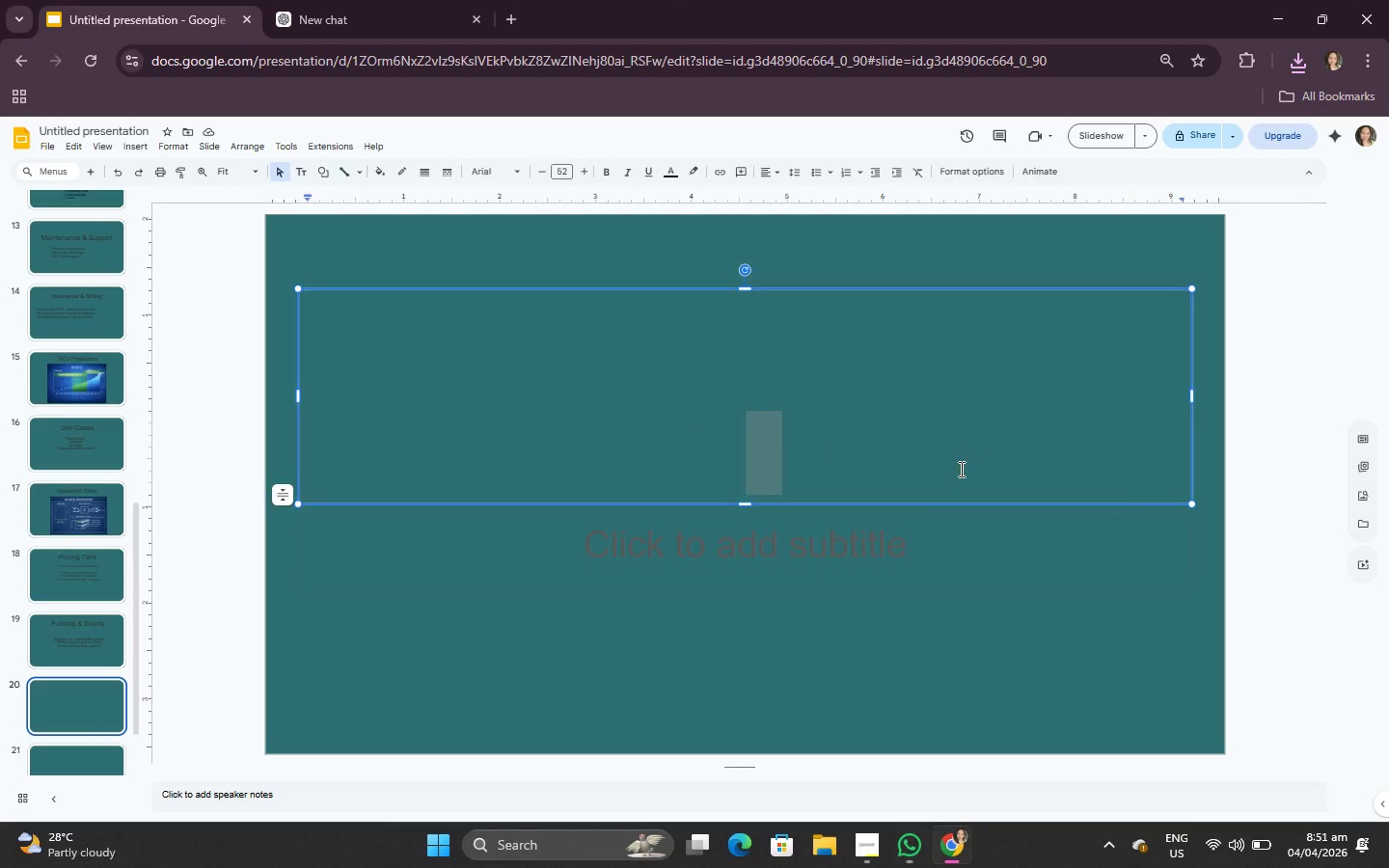 
key(Control+V)
 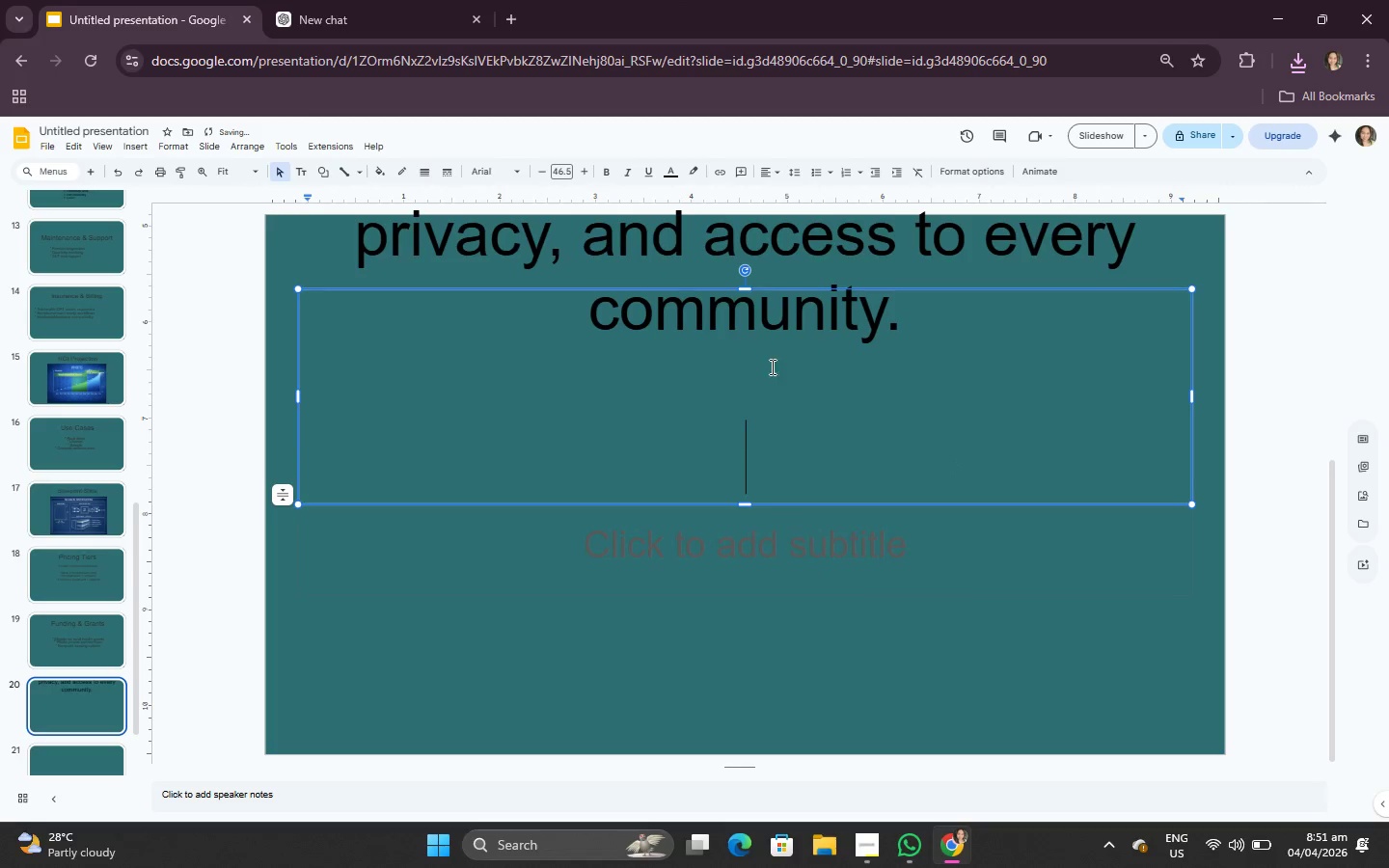 
key(Control+A)
 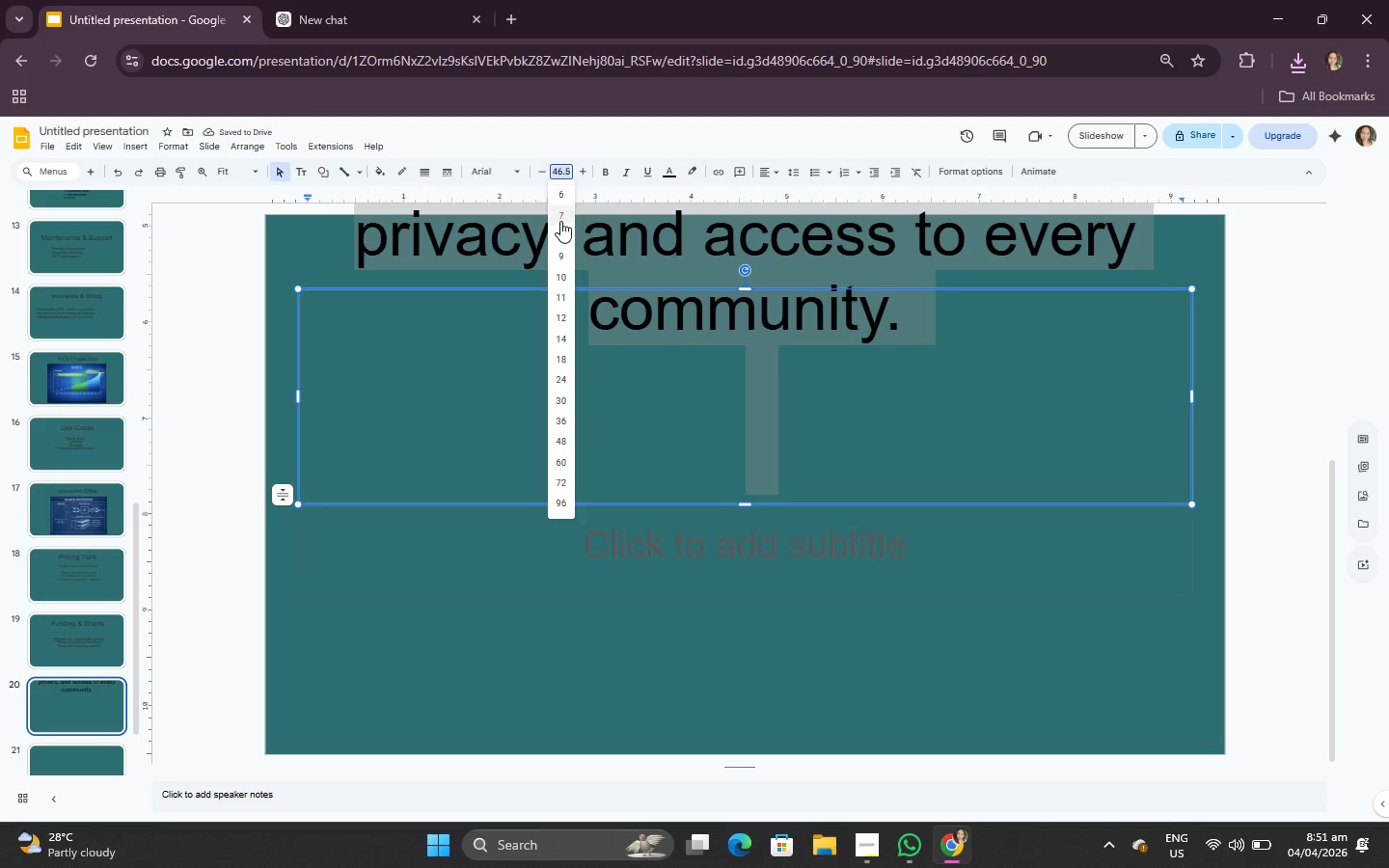 
left_click([563, 285])
 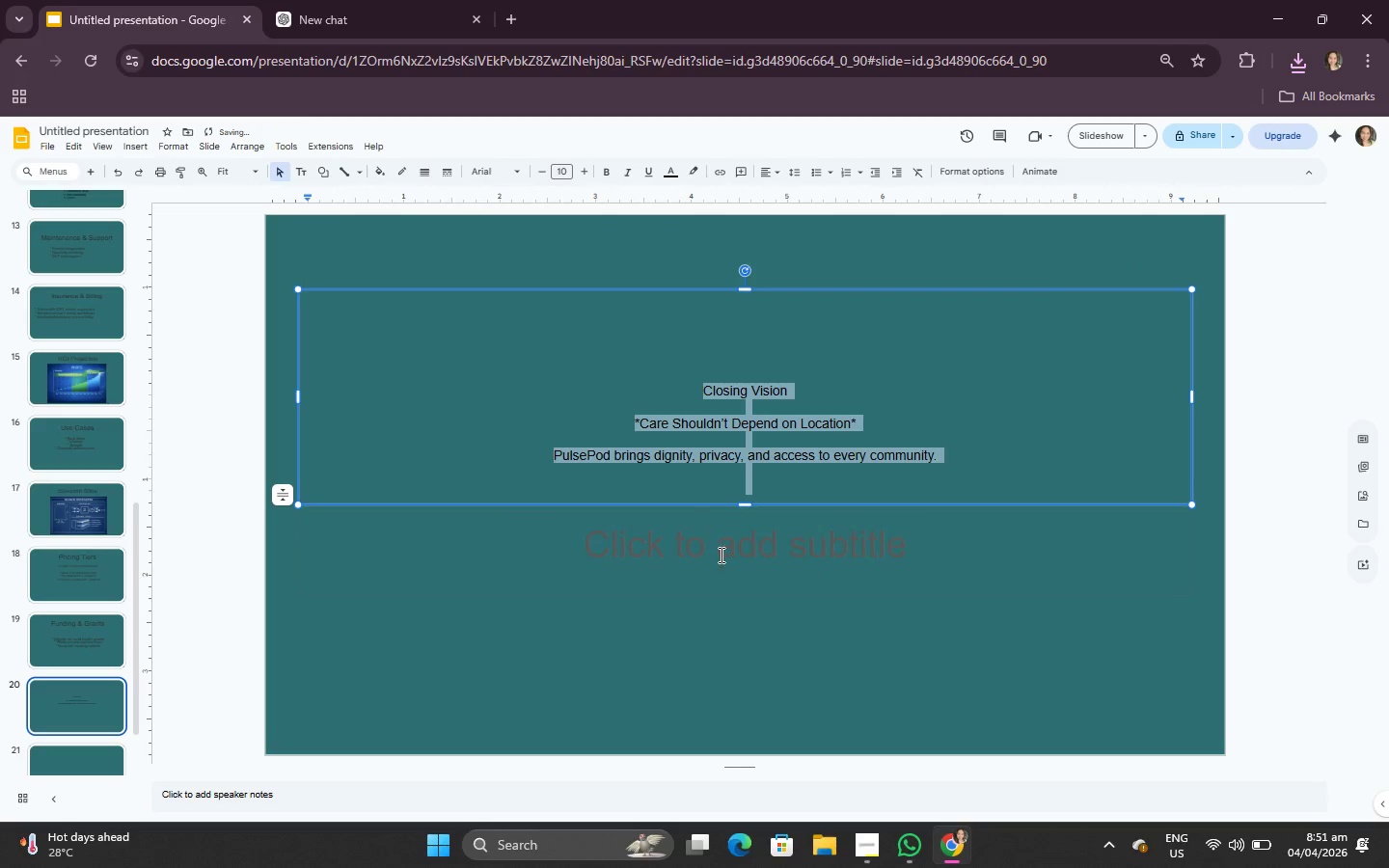 
left_click([742, 593])
 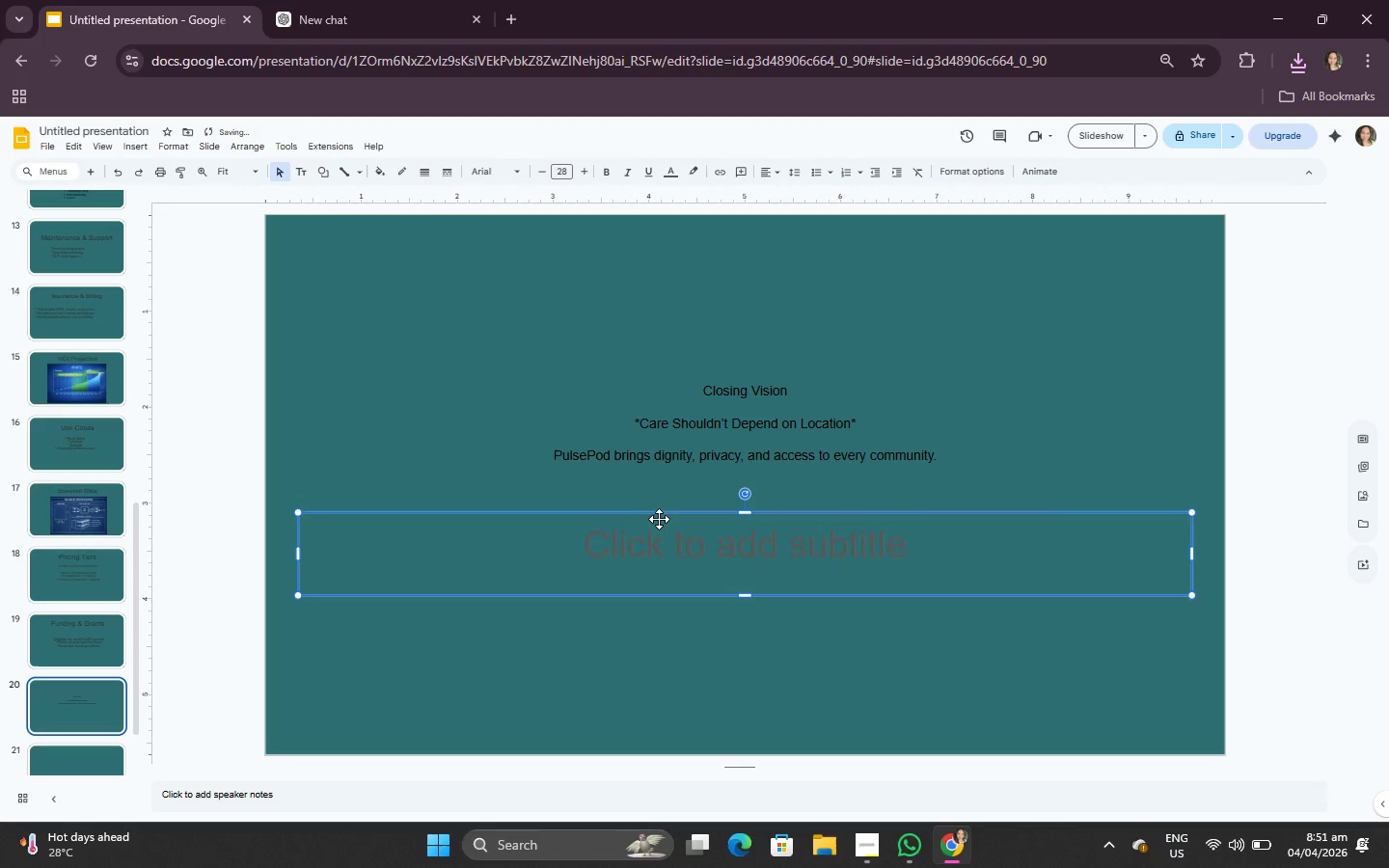 
left_click([661, 516])
 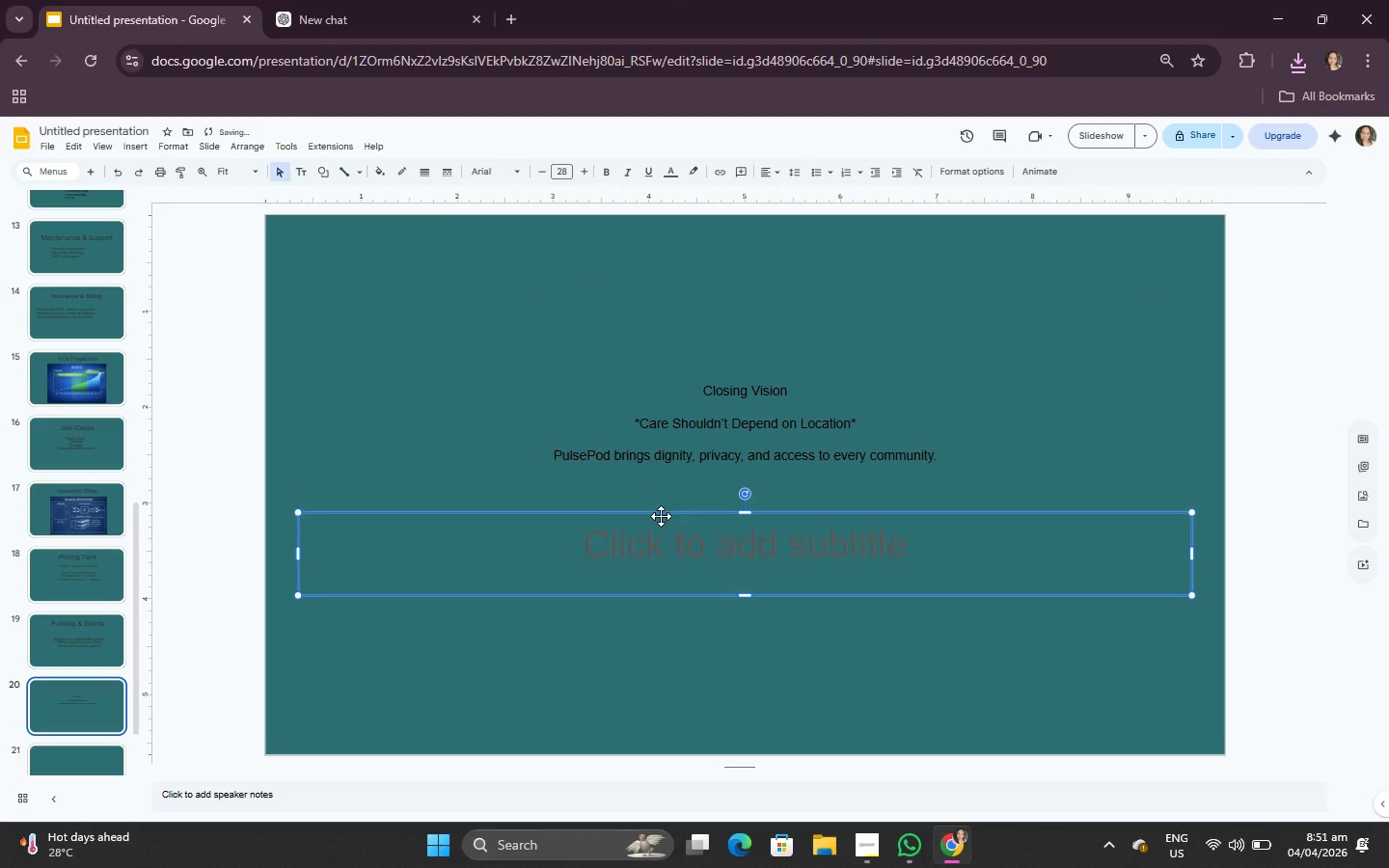 
key(Backspace)
 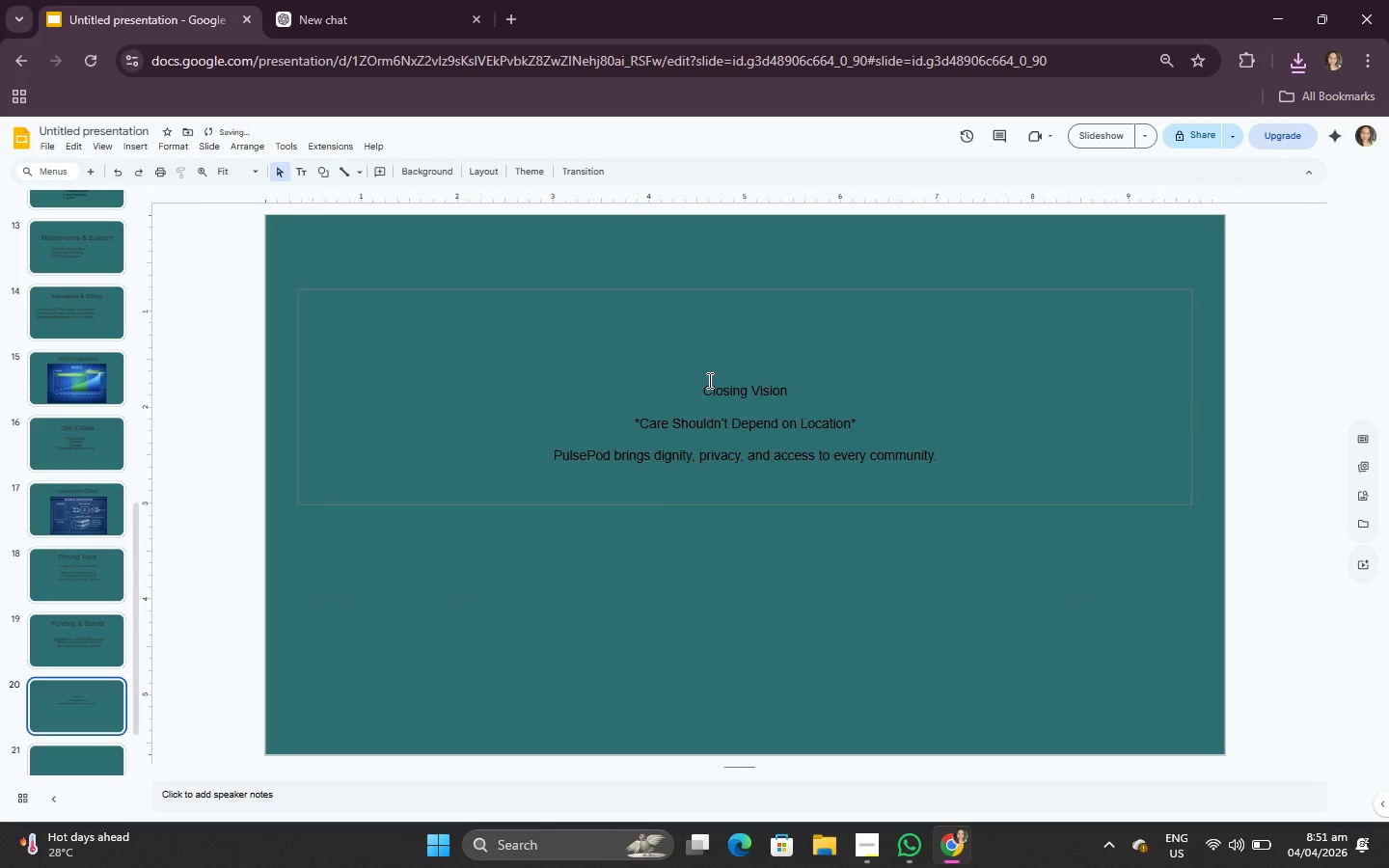 
left_click([708, 378])
 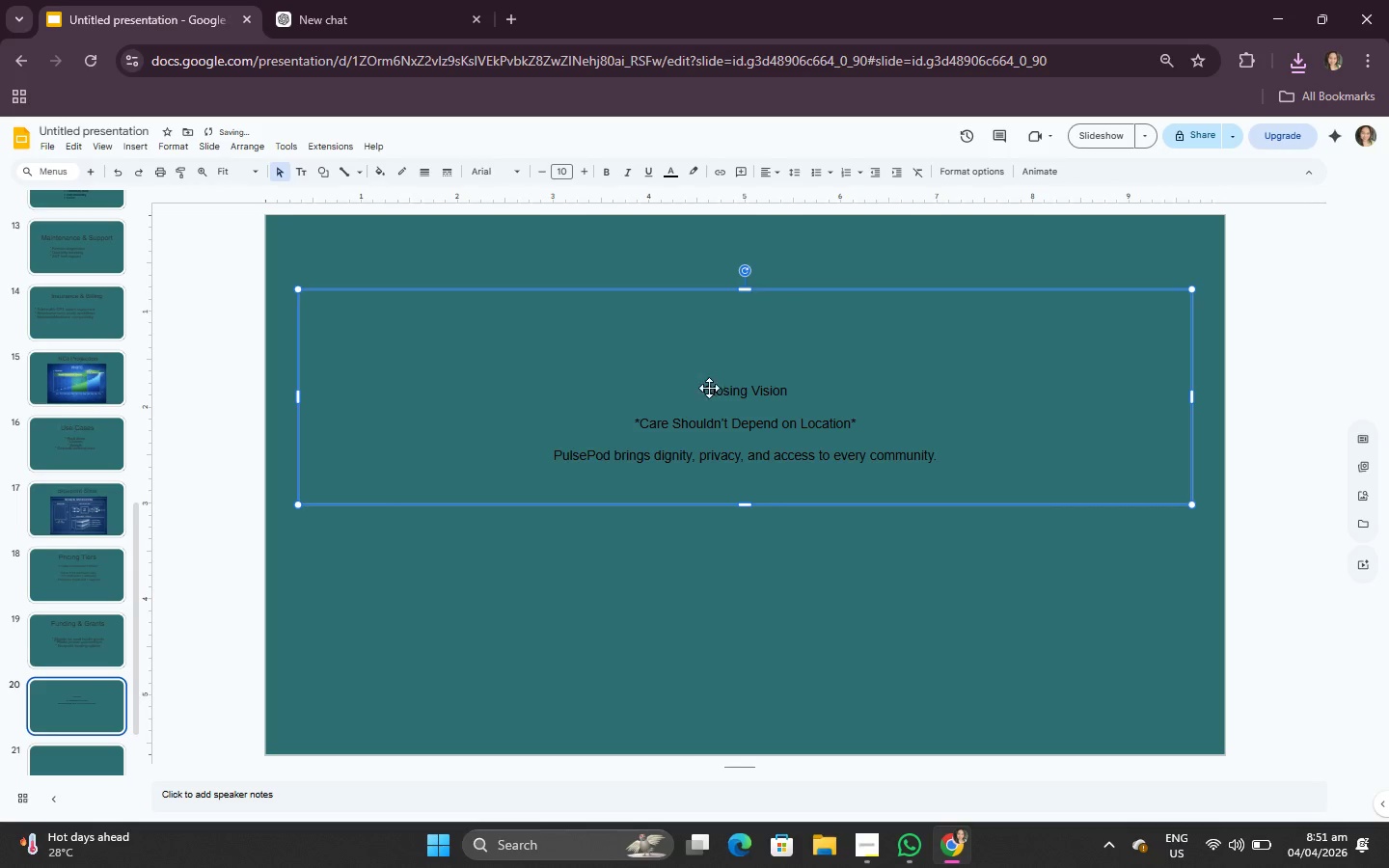 
left_click([709, 388])
 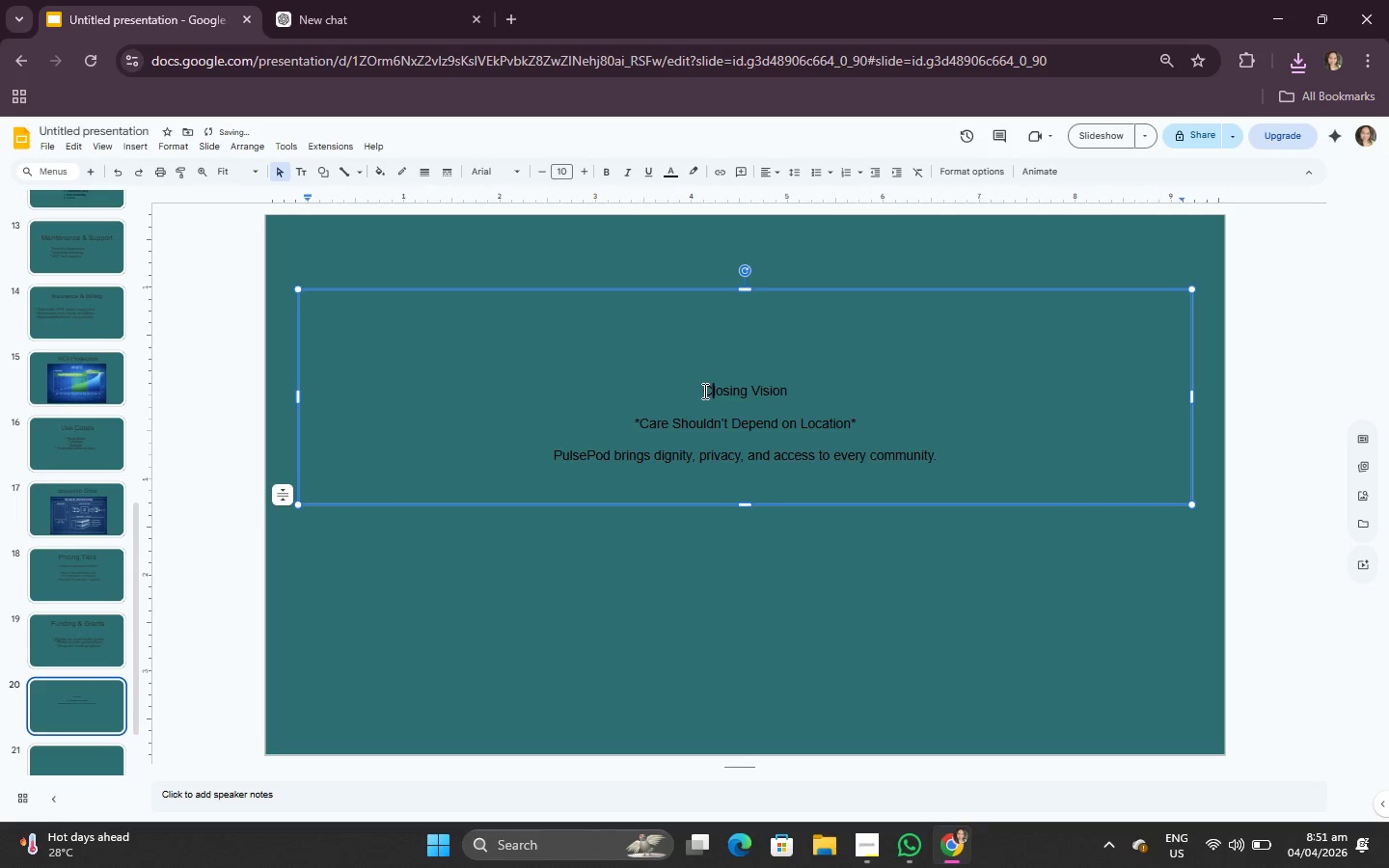 
left_click_drag(start_coordinate=[703, 391], to_coordinate=[802, 389])
 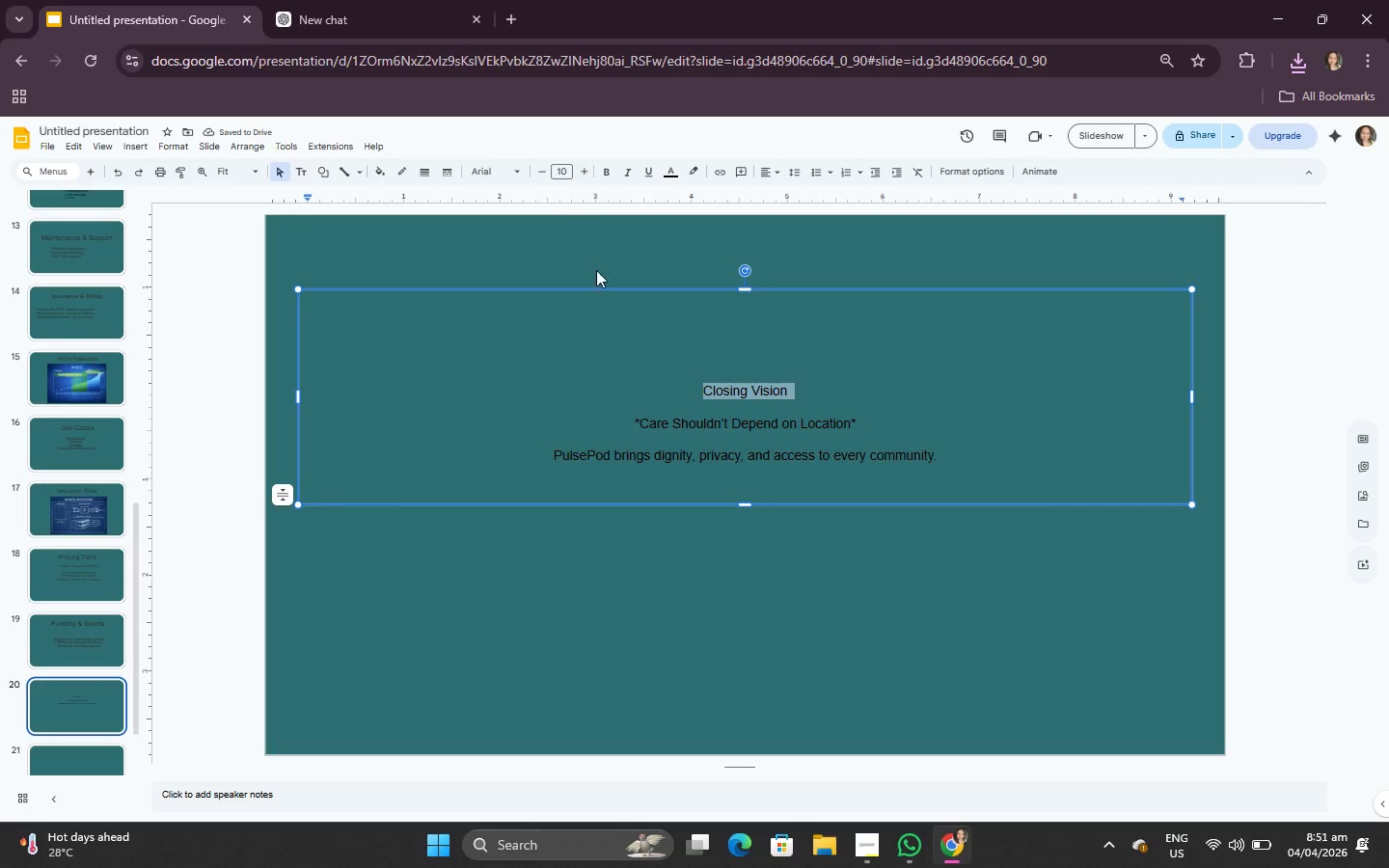 
key(Control+A)
 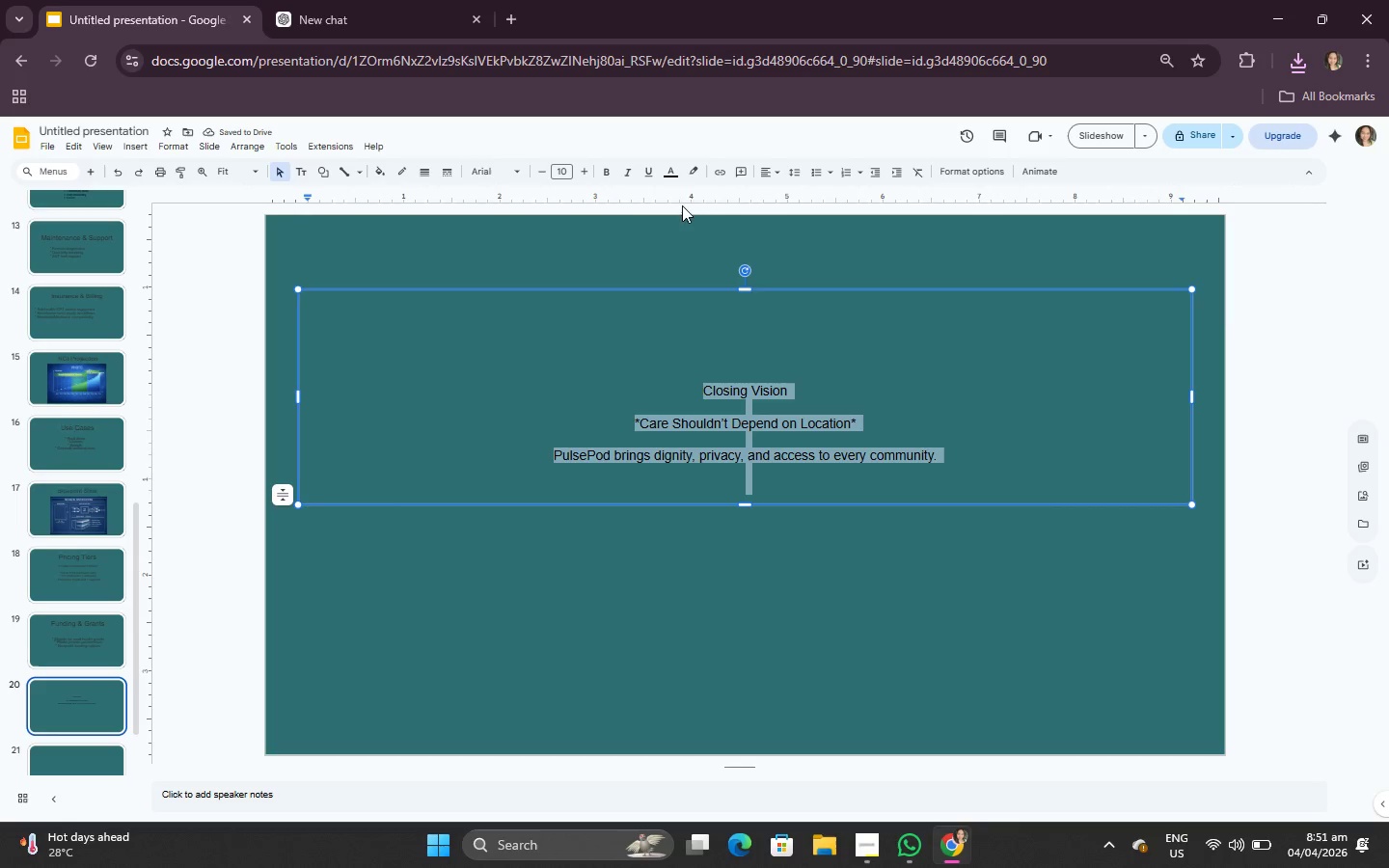 
left_click([671, 167])
 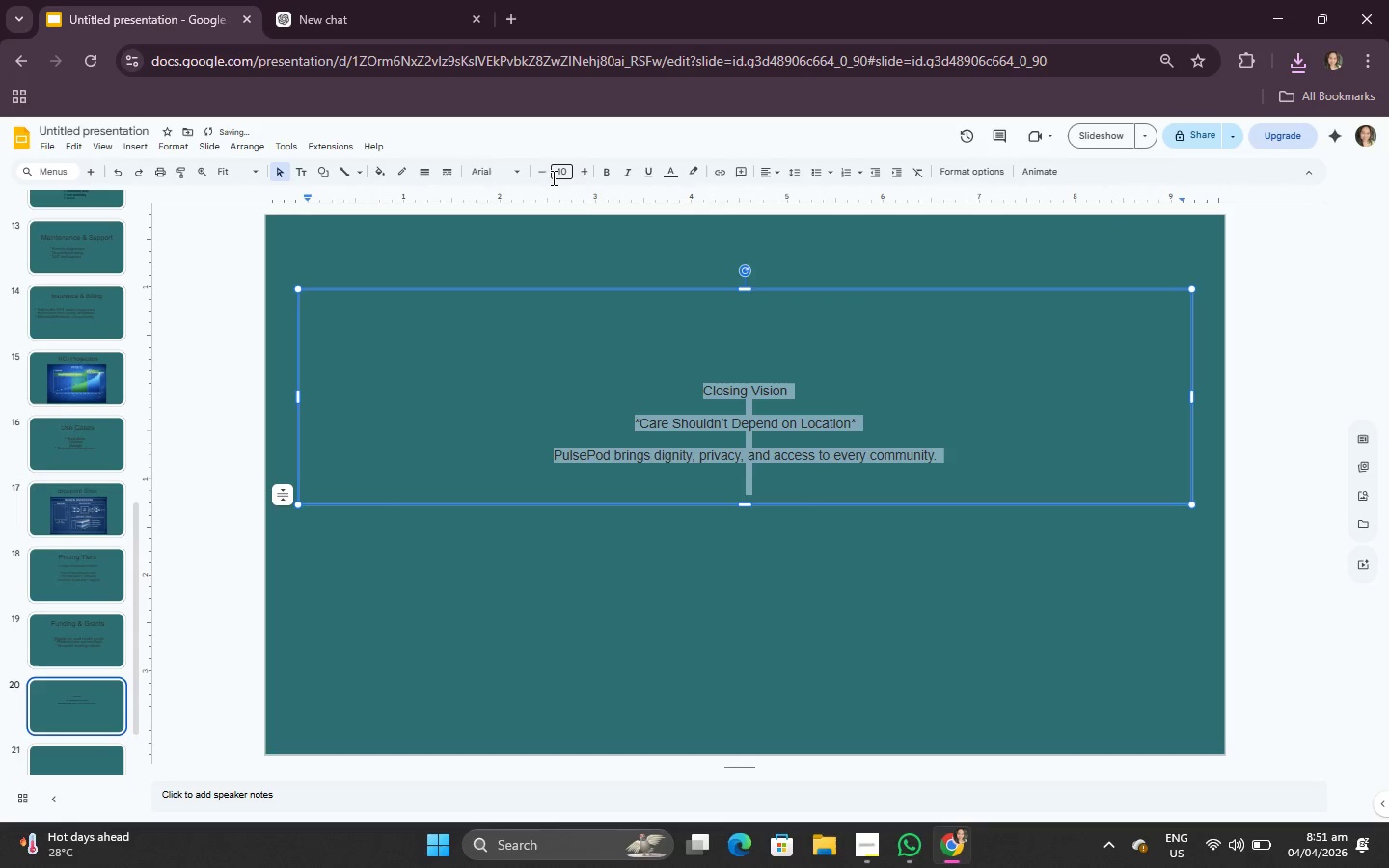 
double_click([584, 177])
 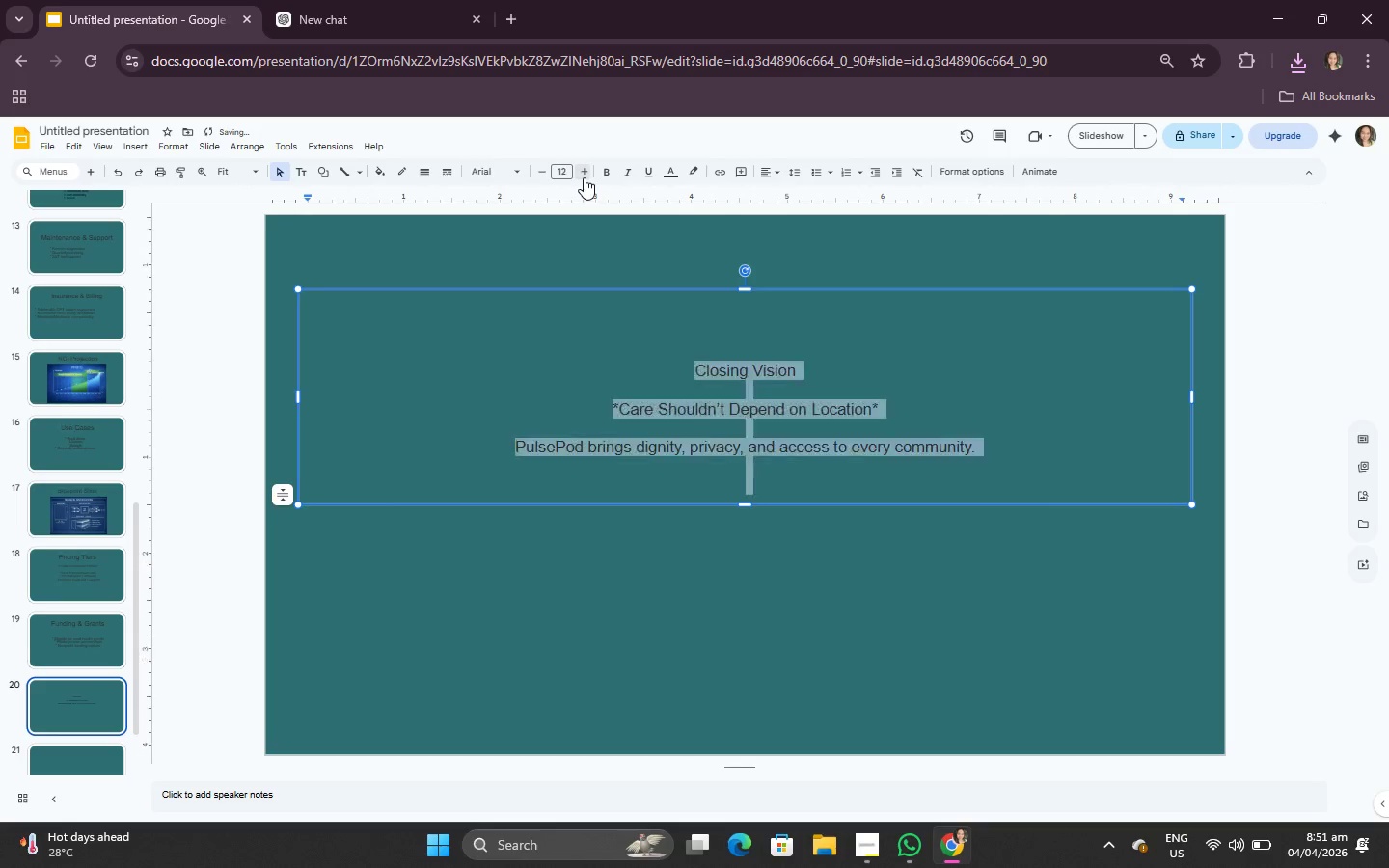 
triple_click([584, 177])
 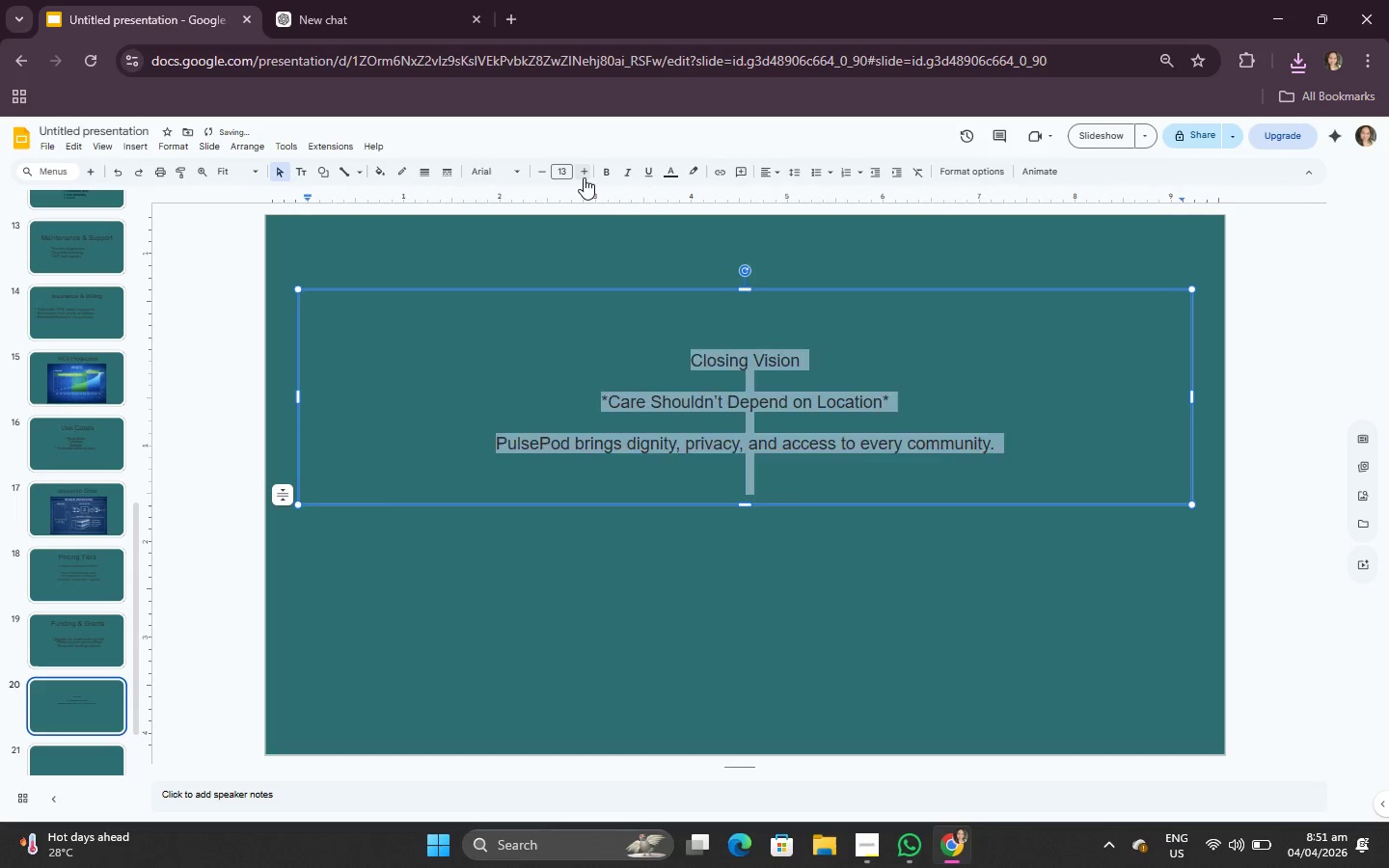 
triple_click([584, 177])
 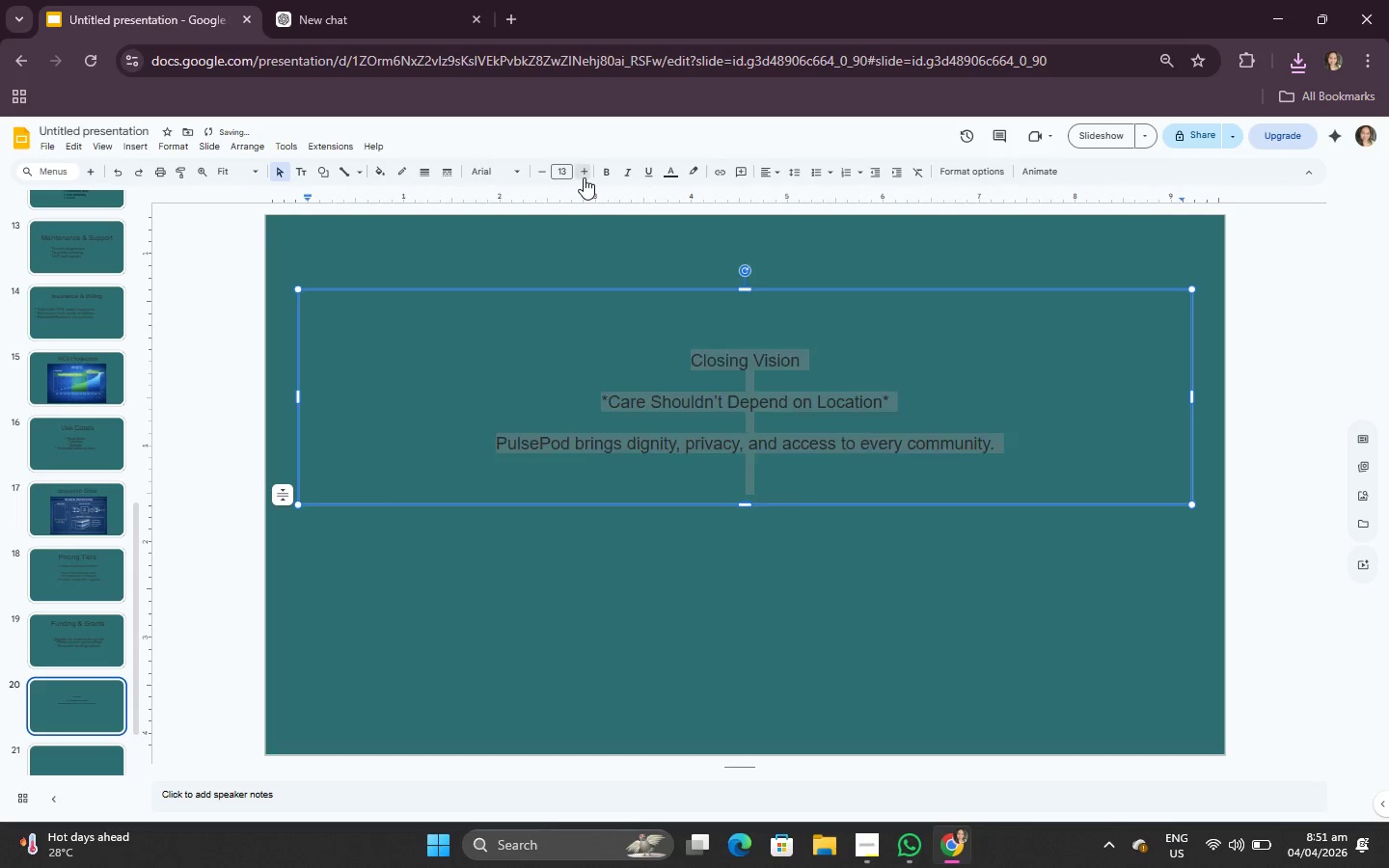 
triple_click([584, 177])
 